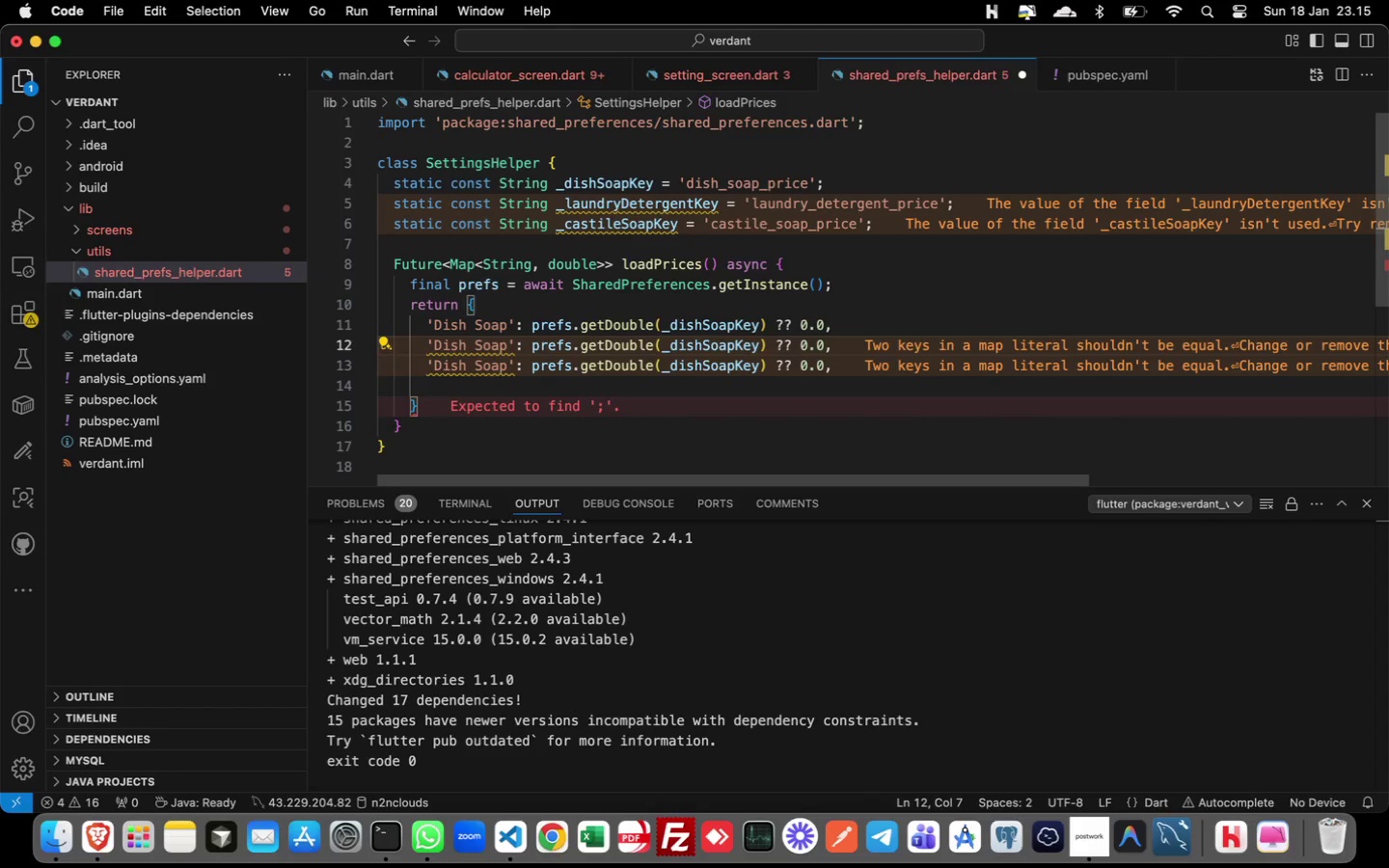 
key(ArrowRight)
 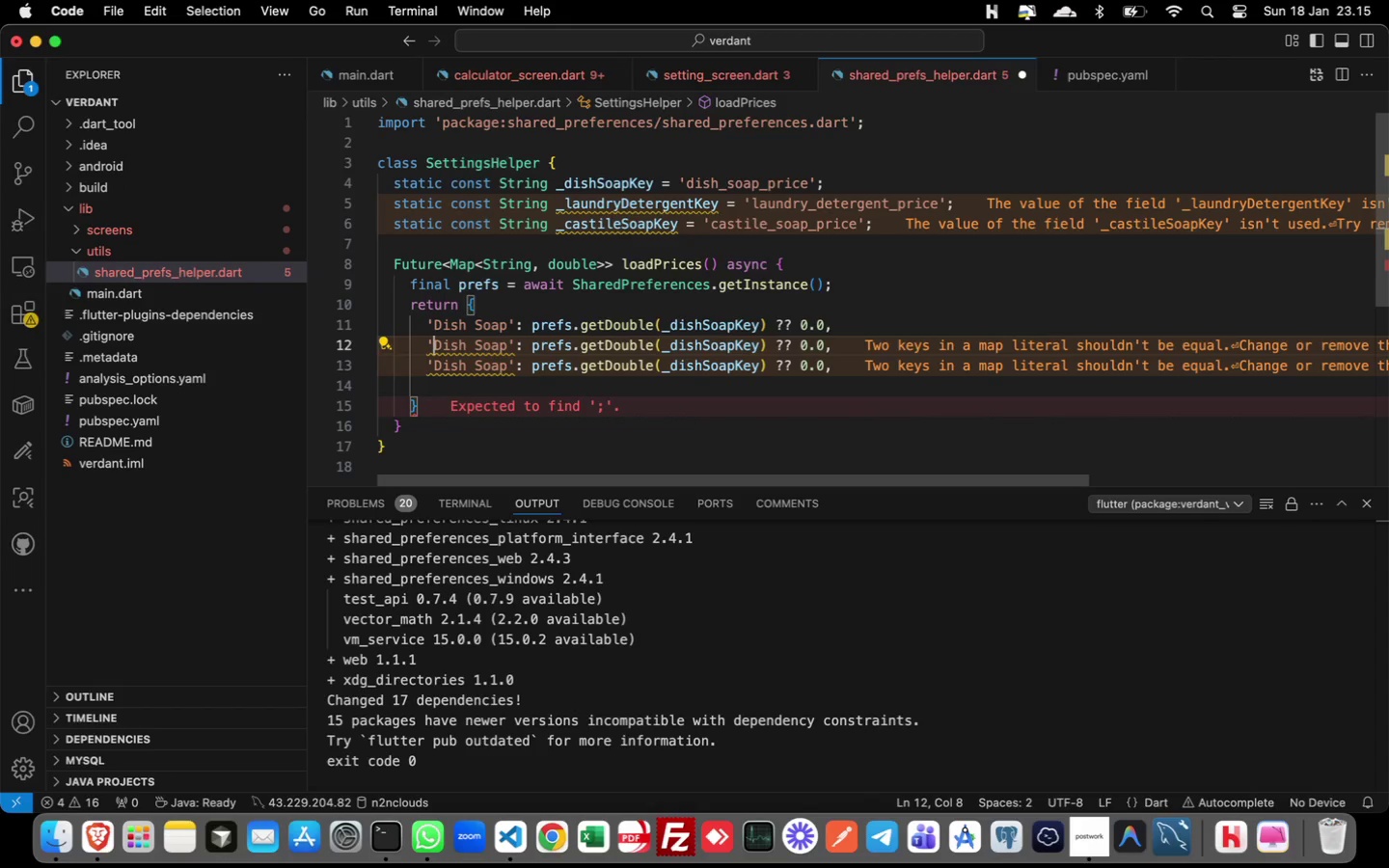 
key(Shift+ArrowRight)
 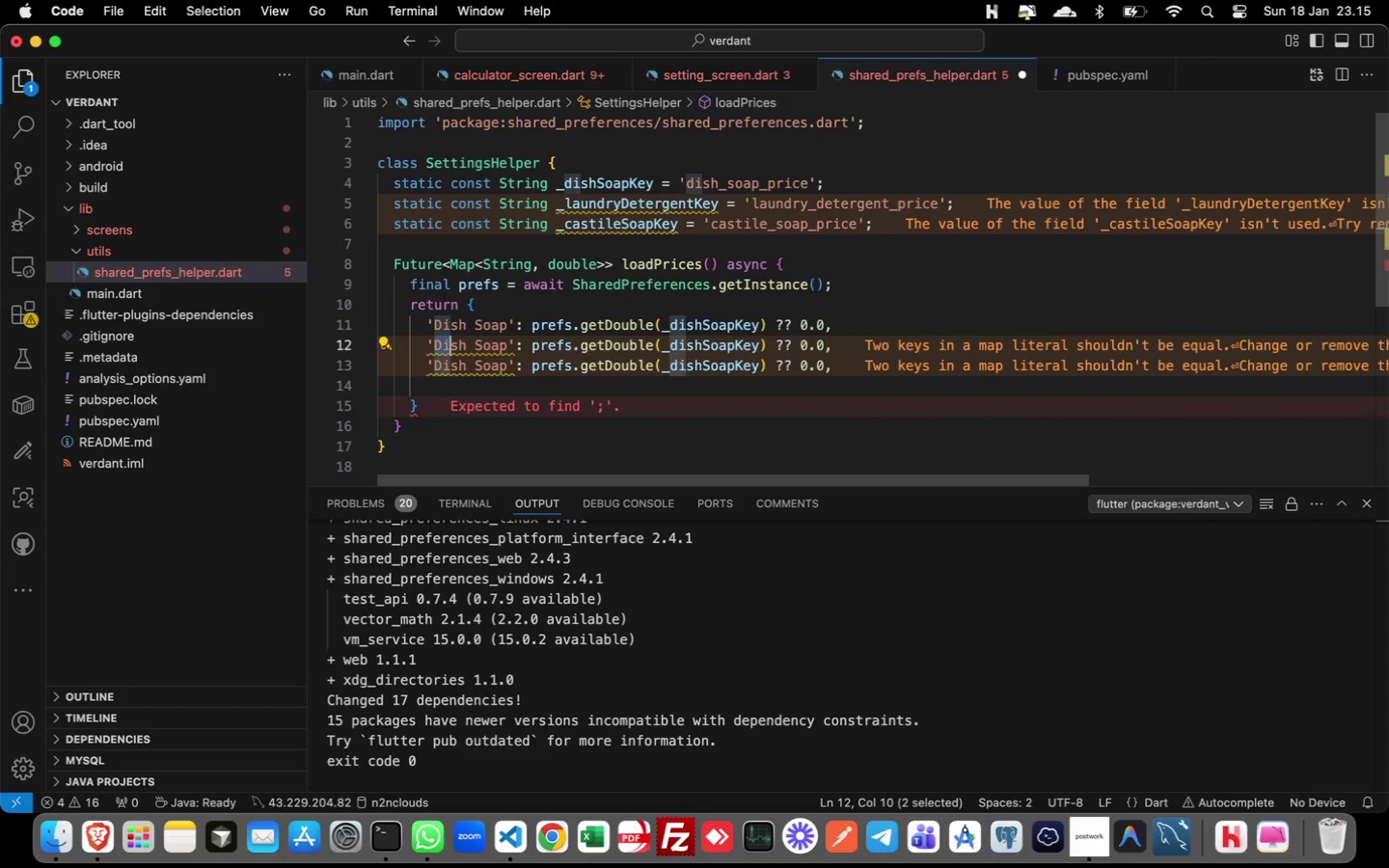 
key(Shift+ArrowRight)
 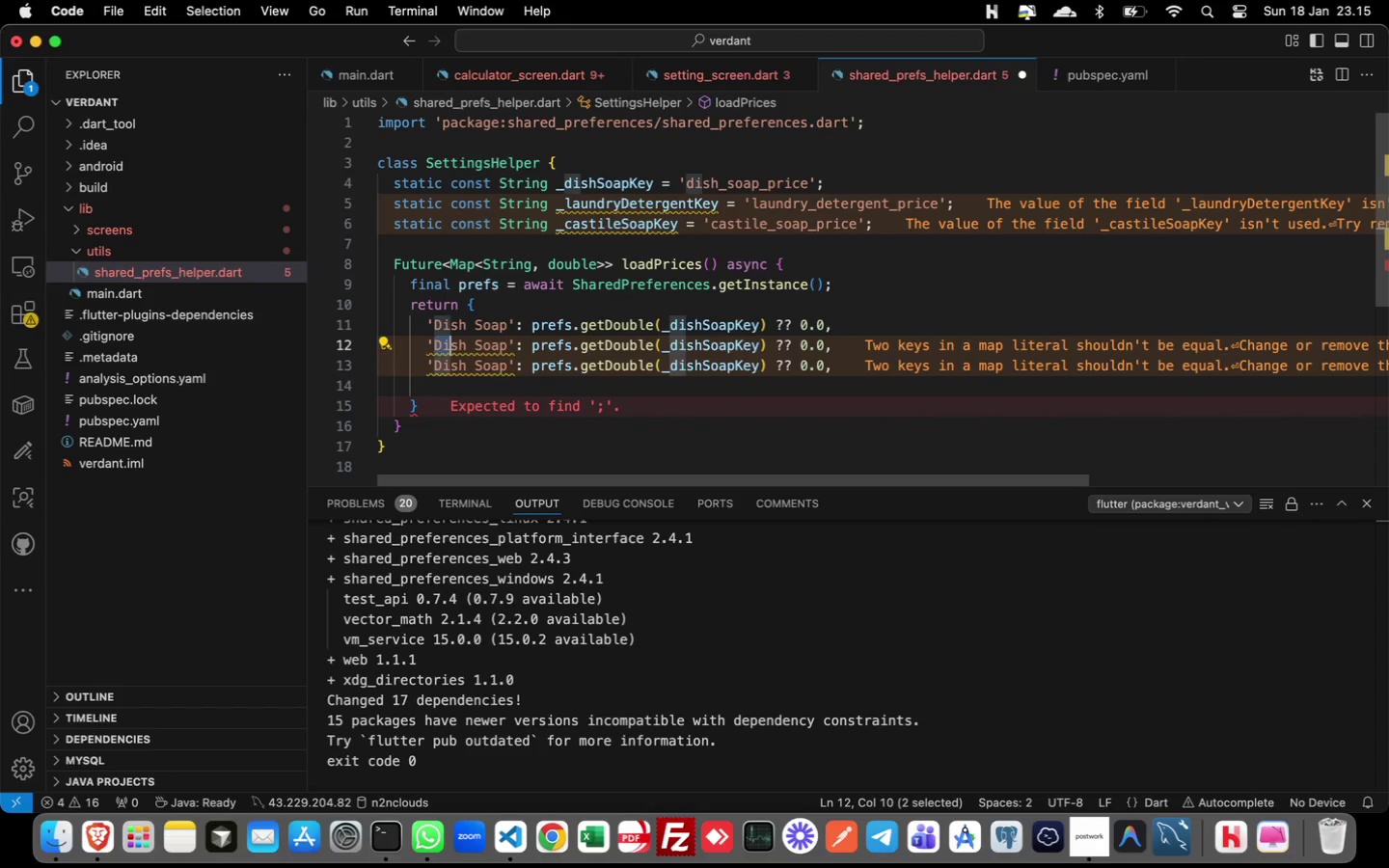 
key(Shift+ArrowRight)
 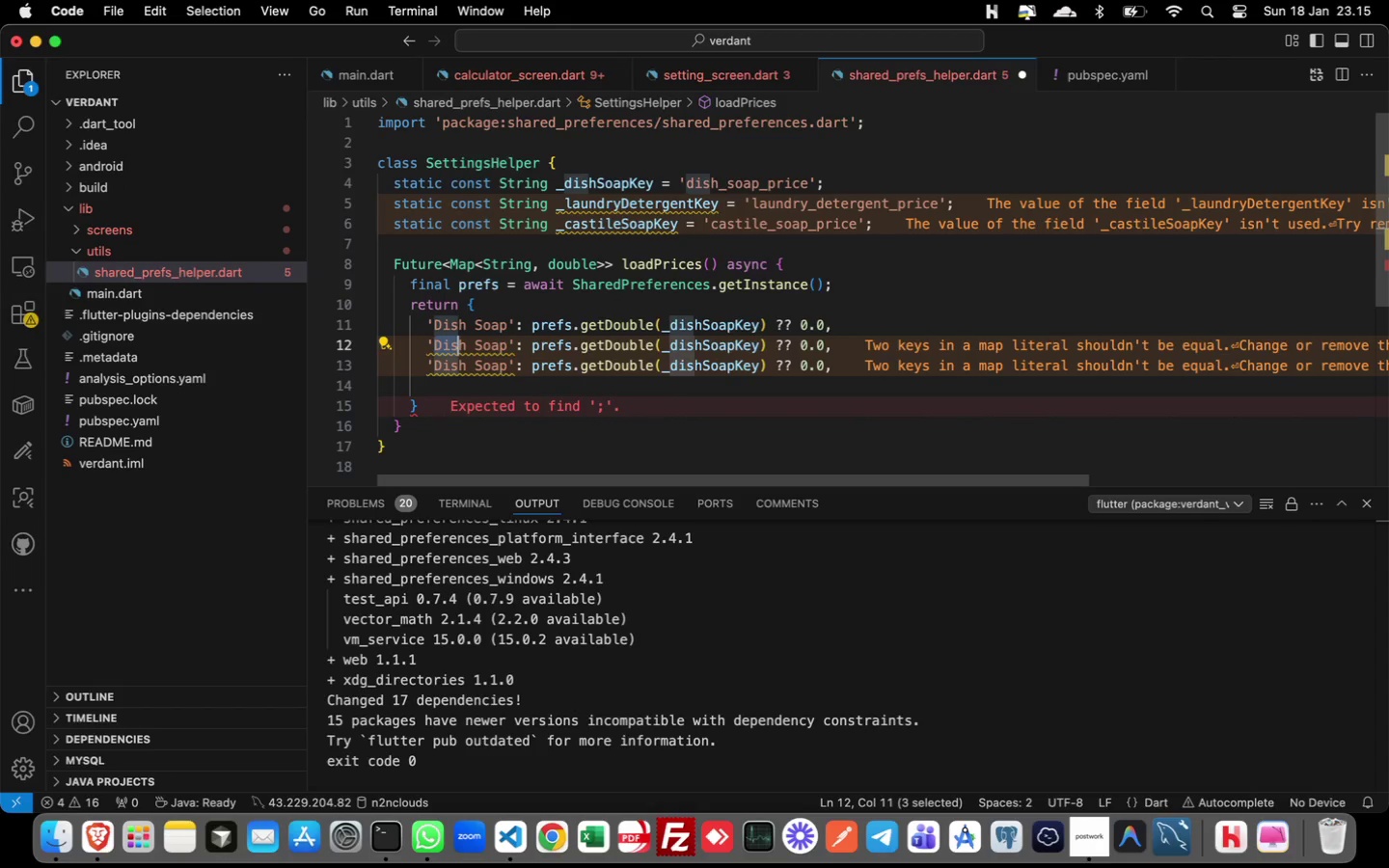 
key(Shift+ArrowRight)
 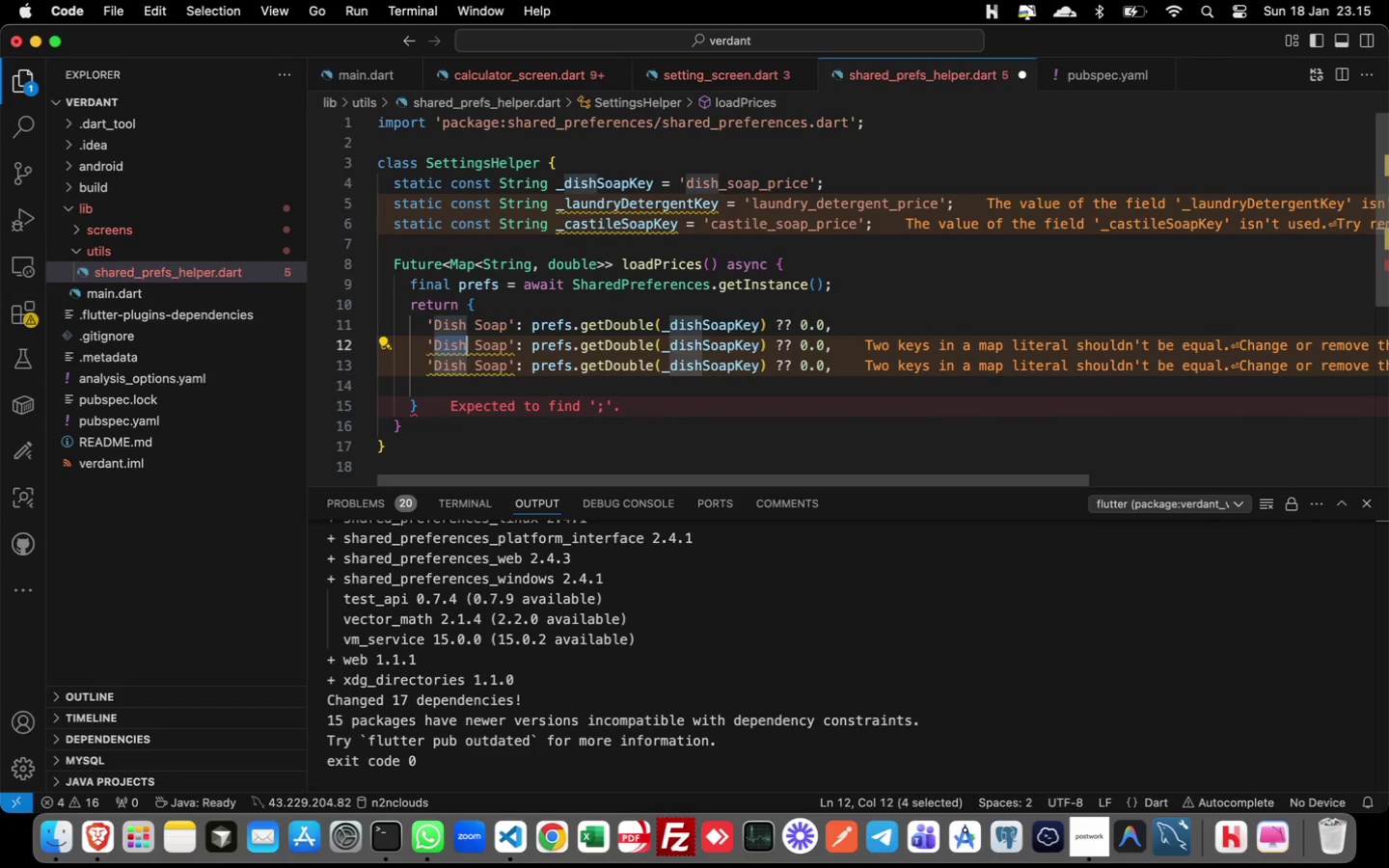 
key(Shift+ArrowRight)
 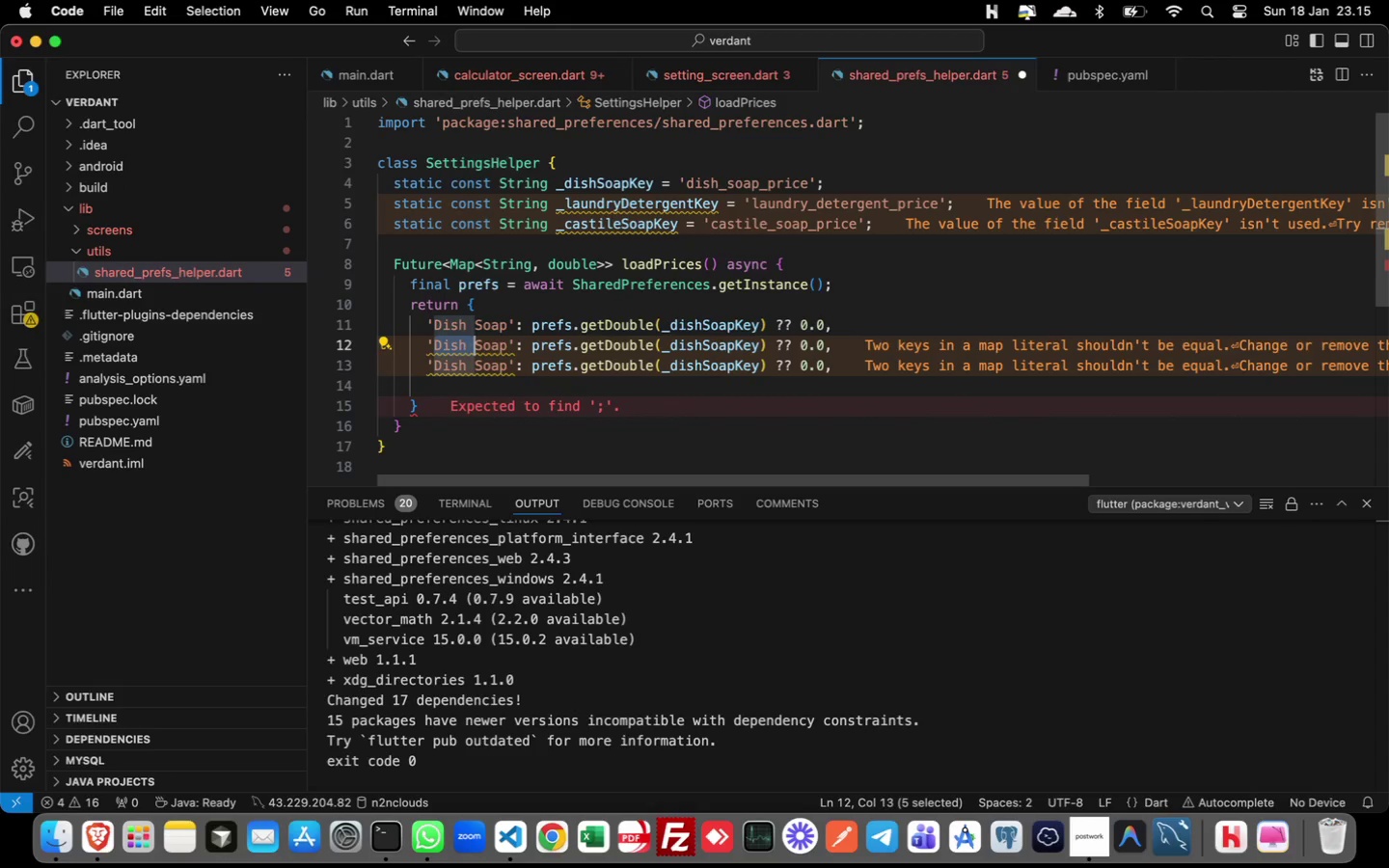 
key(Shift+ArrowRight)
 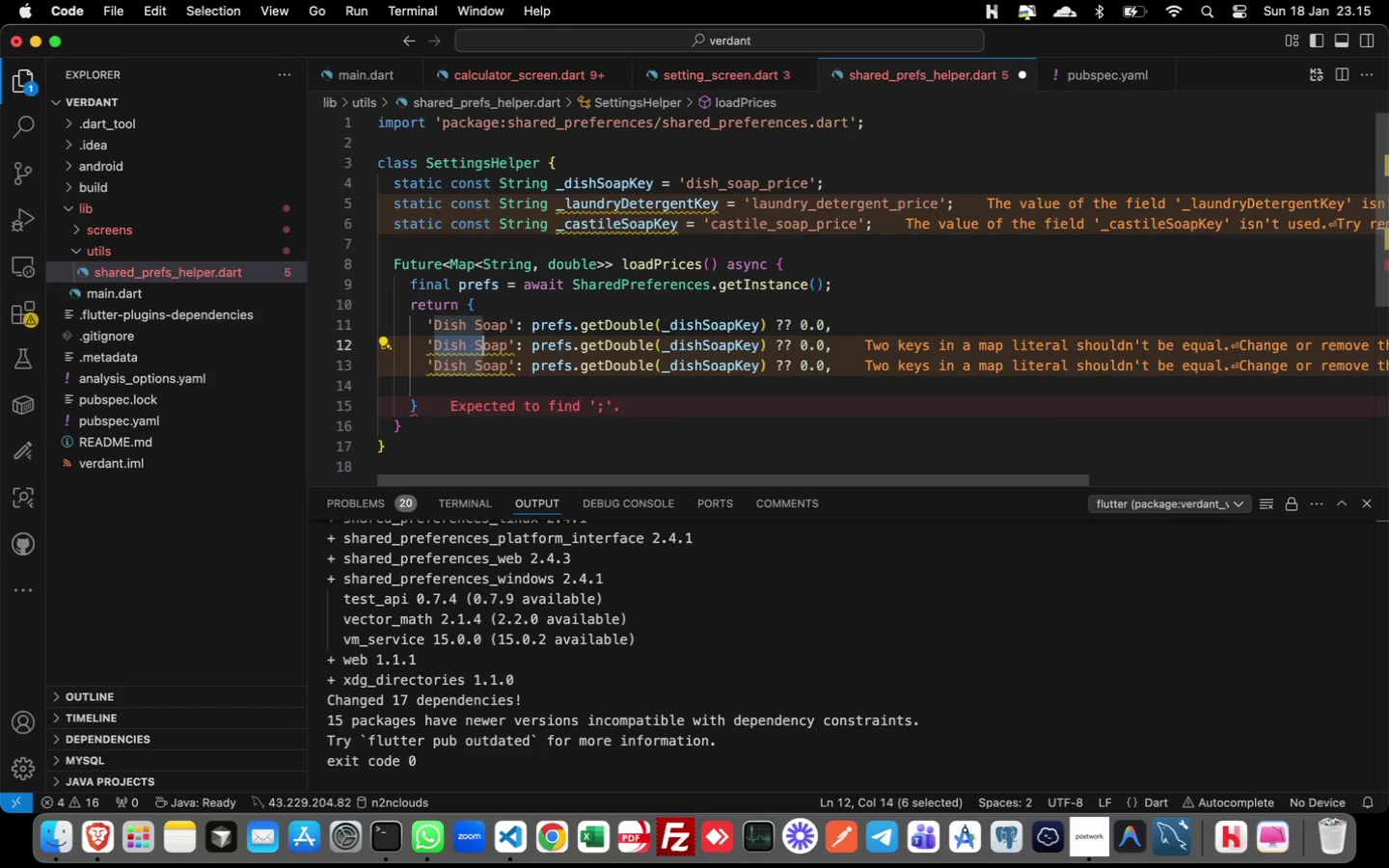 
key(Shift+ArrowRight)
 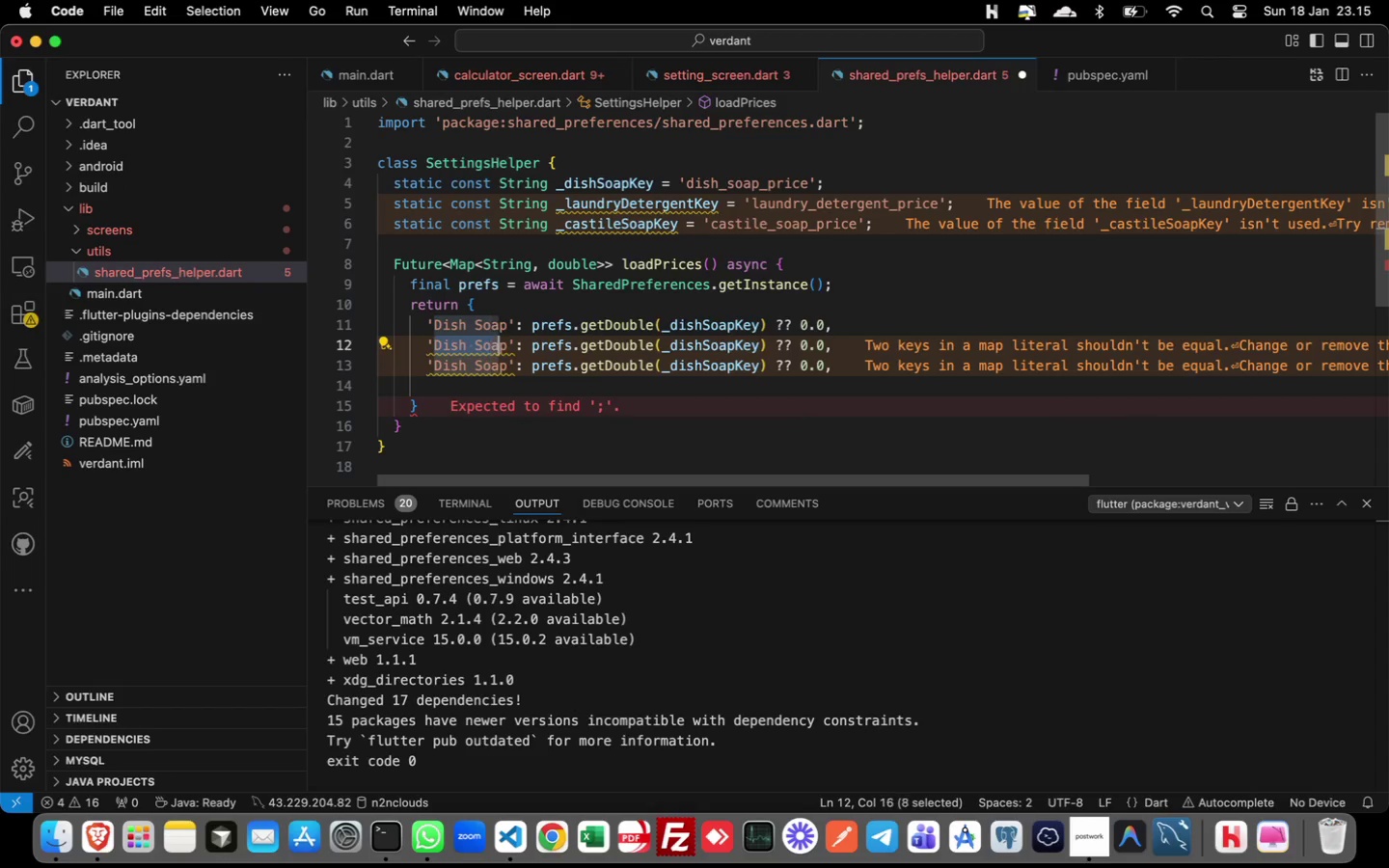 
key(Shift+ArrowRight)
 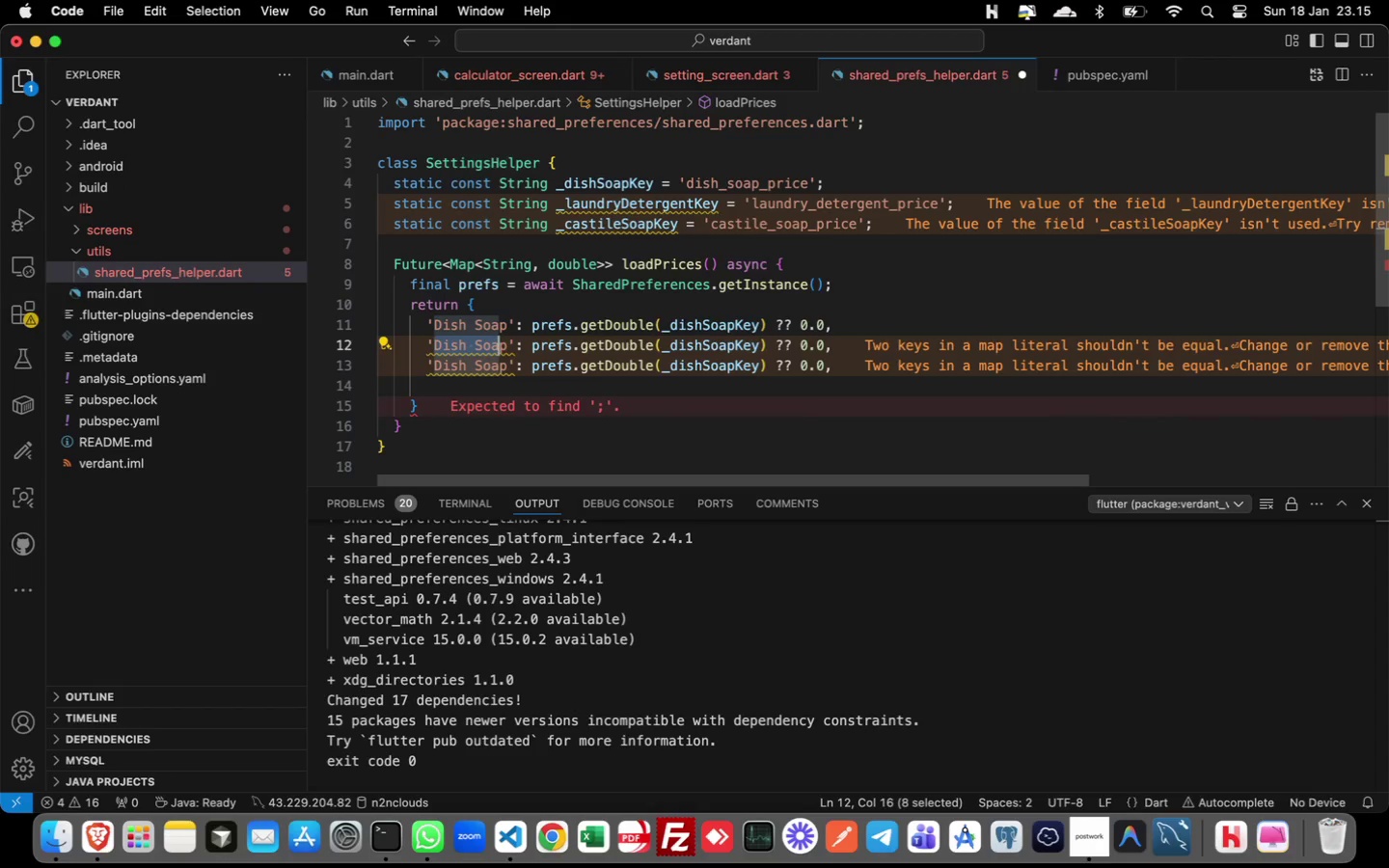 
key(Shift+ArrowRight)
 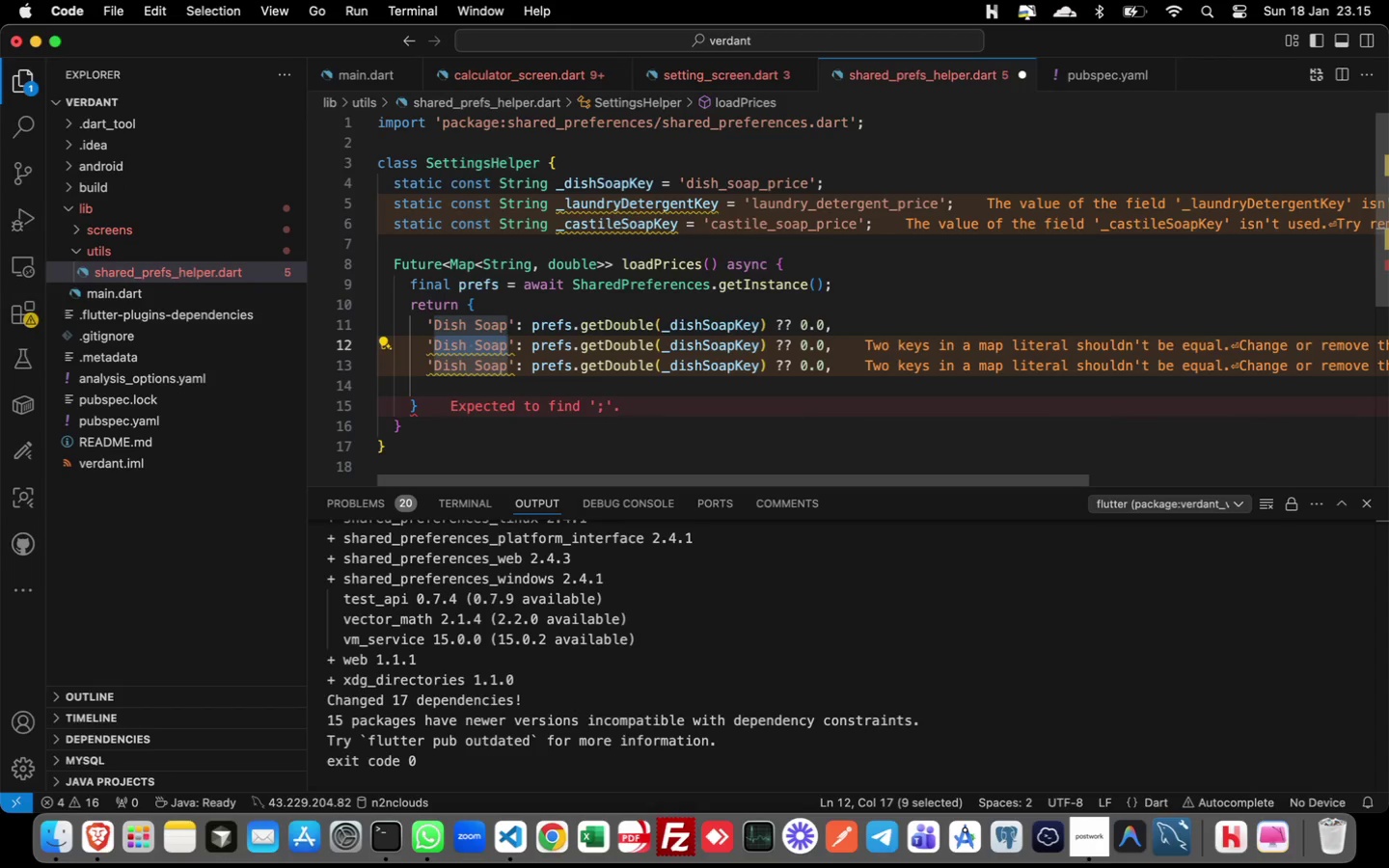 
type(Laundry Detergent)
 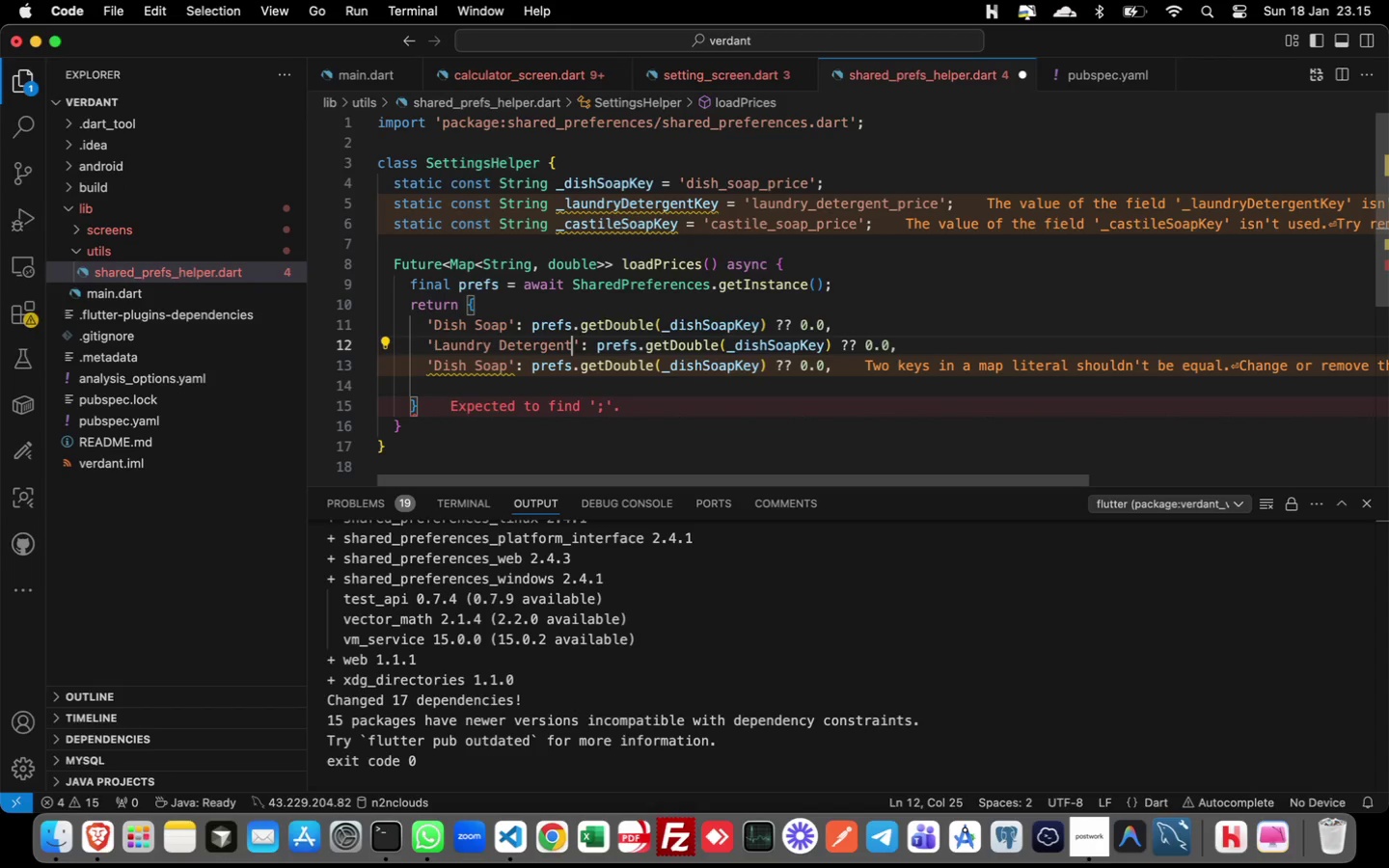 
key(ArrowRight)
 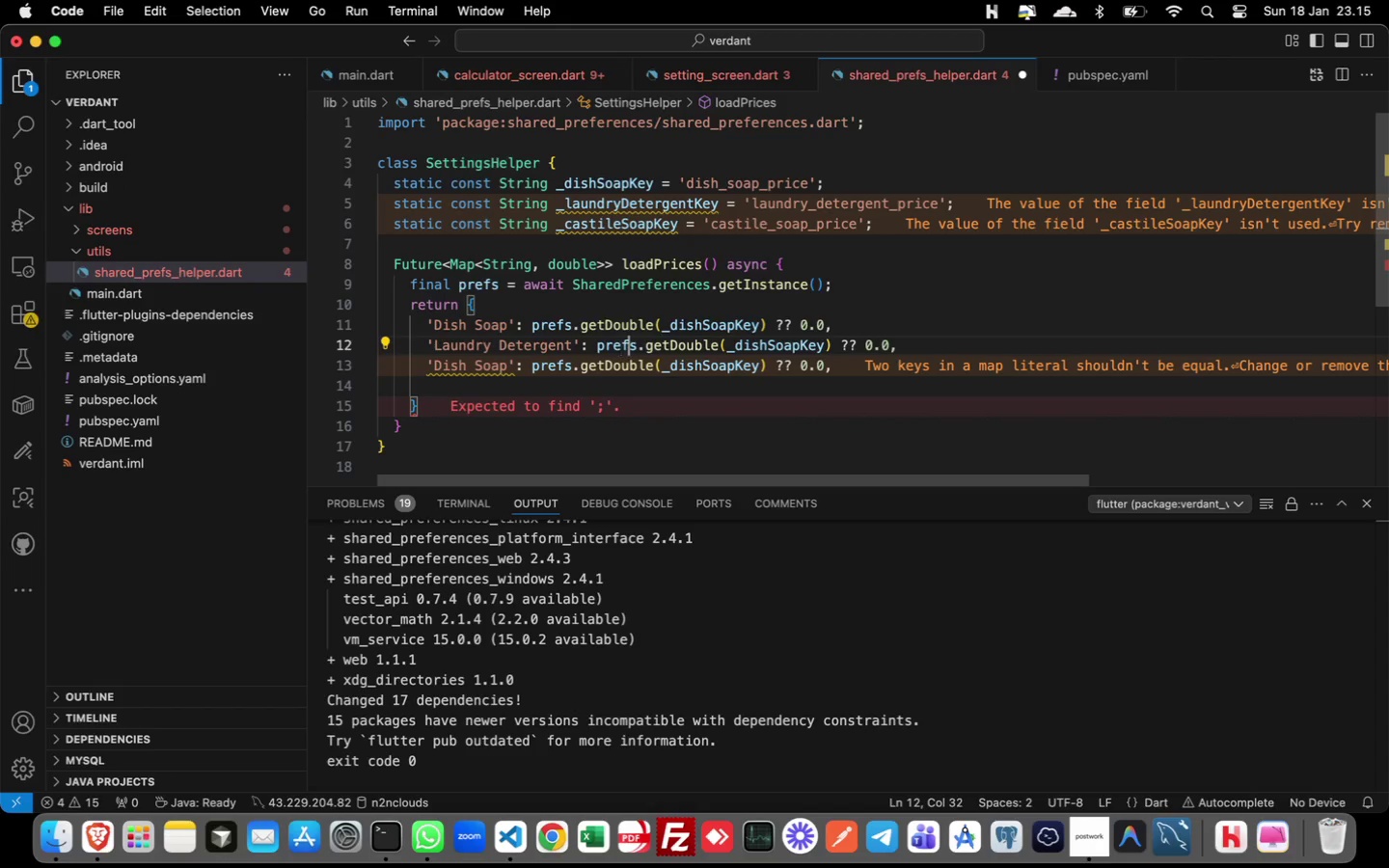 
hold_key(key=ArrowRight, duration=1.5)
 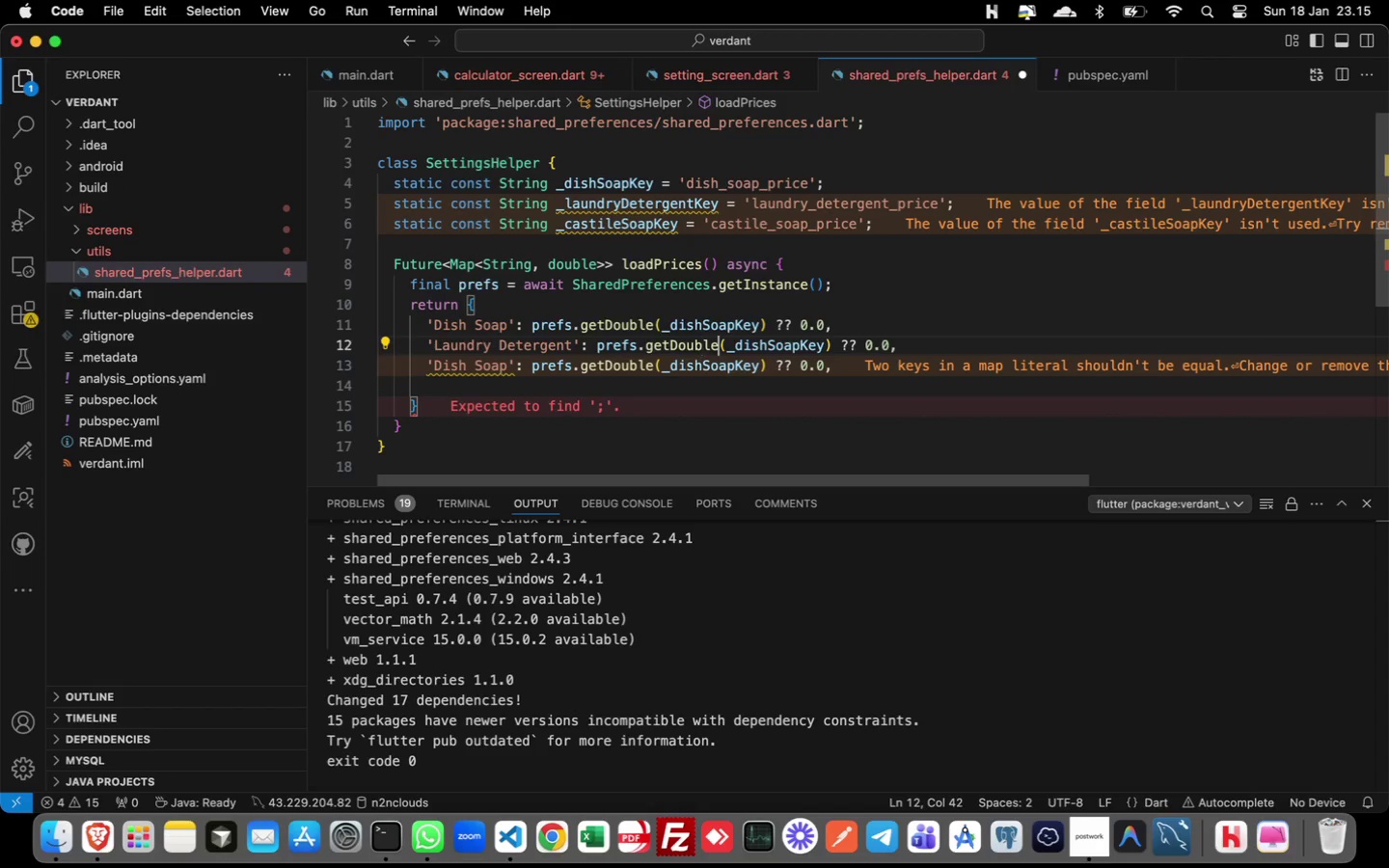 
hold_key(key=ArrowRight, duration=0.55)
 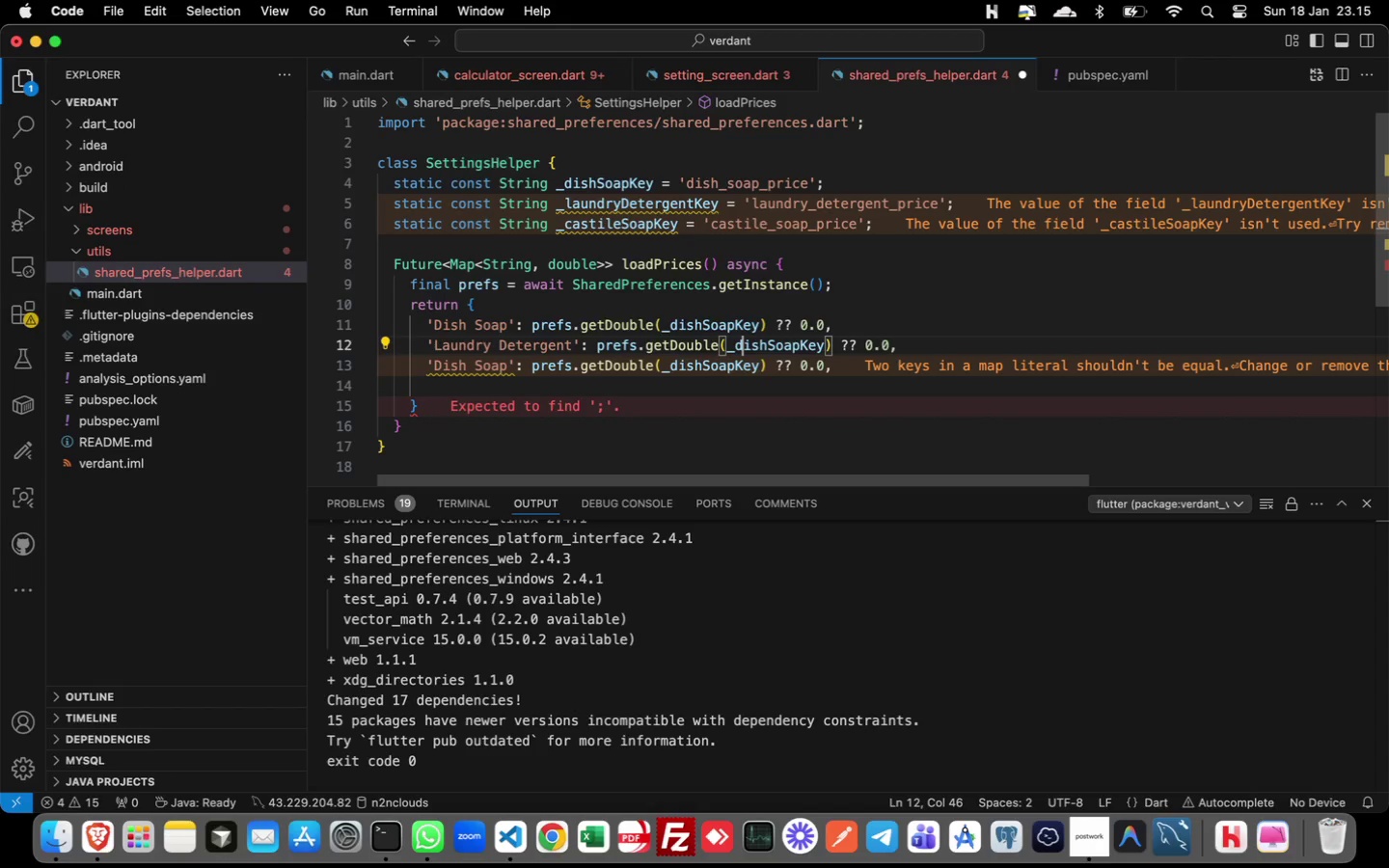 
key(ArrowLeft)
 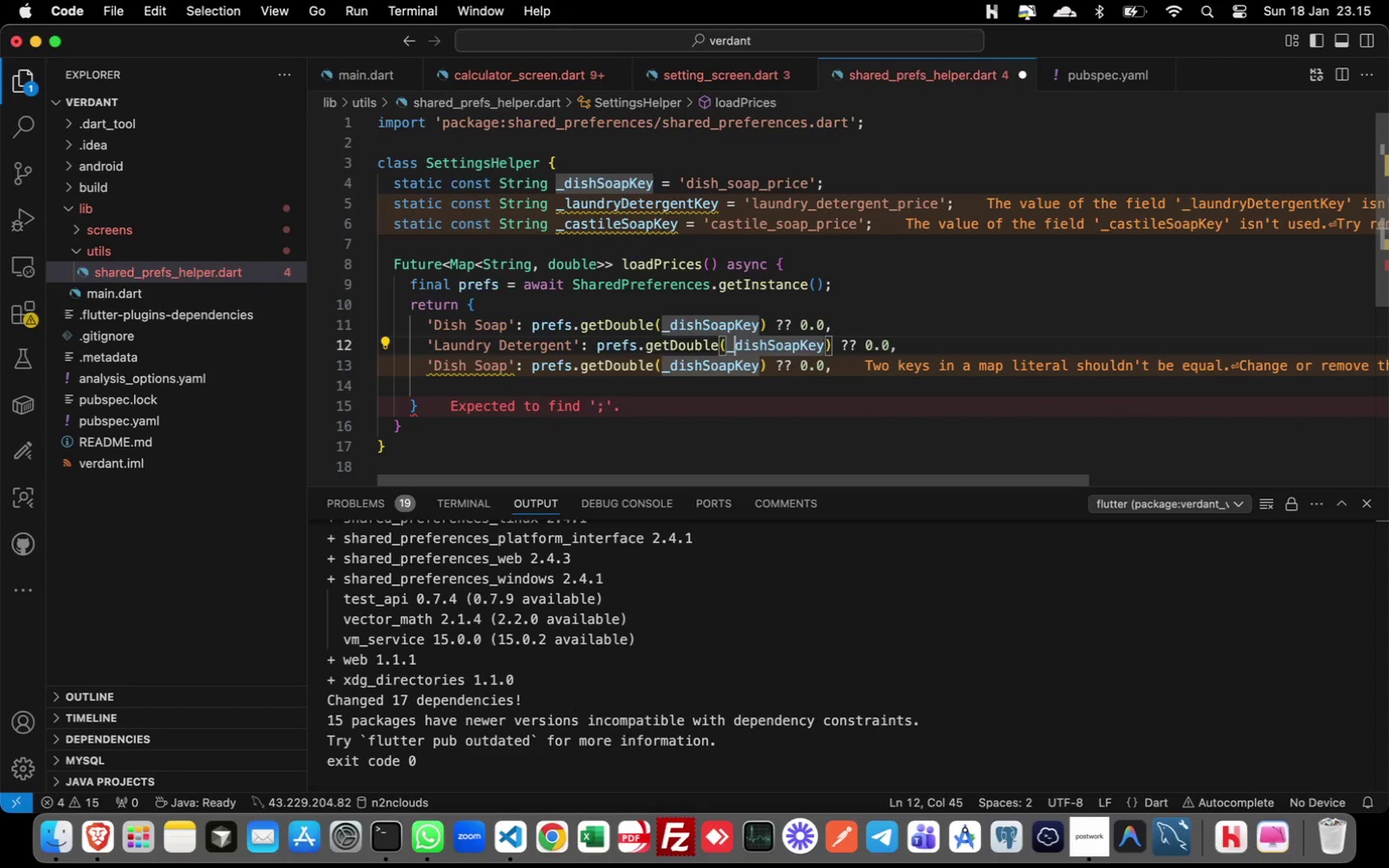 
key(ArrowLeft)
 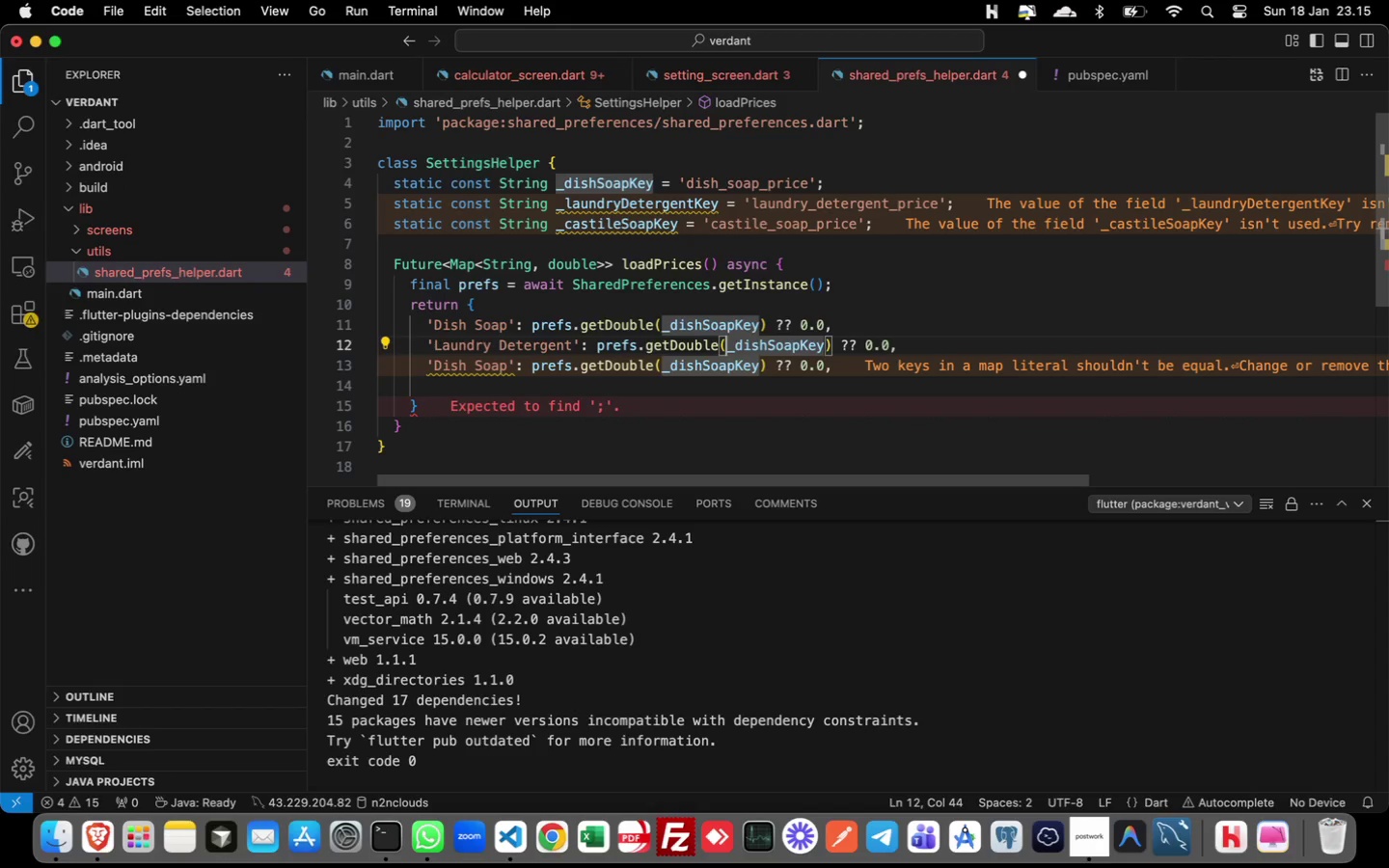 
key(Shift+ArrowRight)
 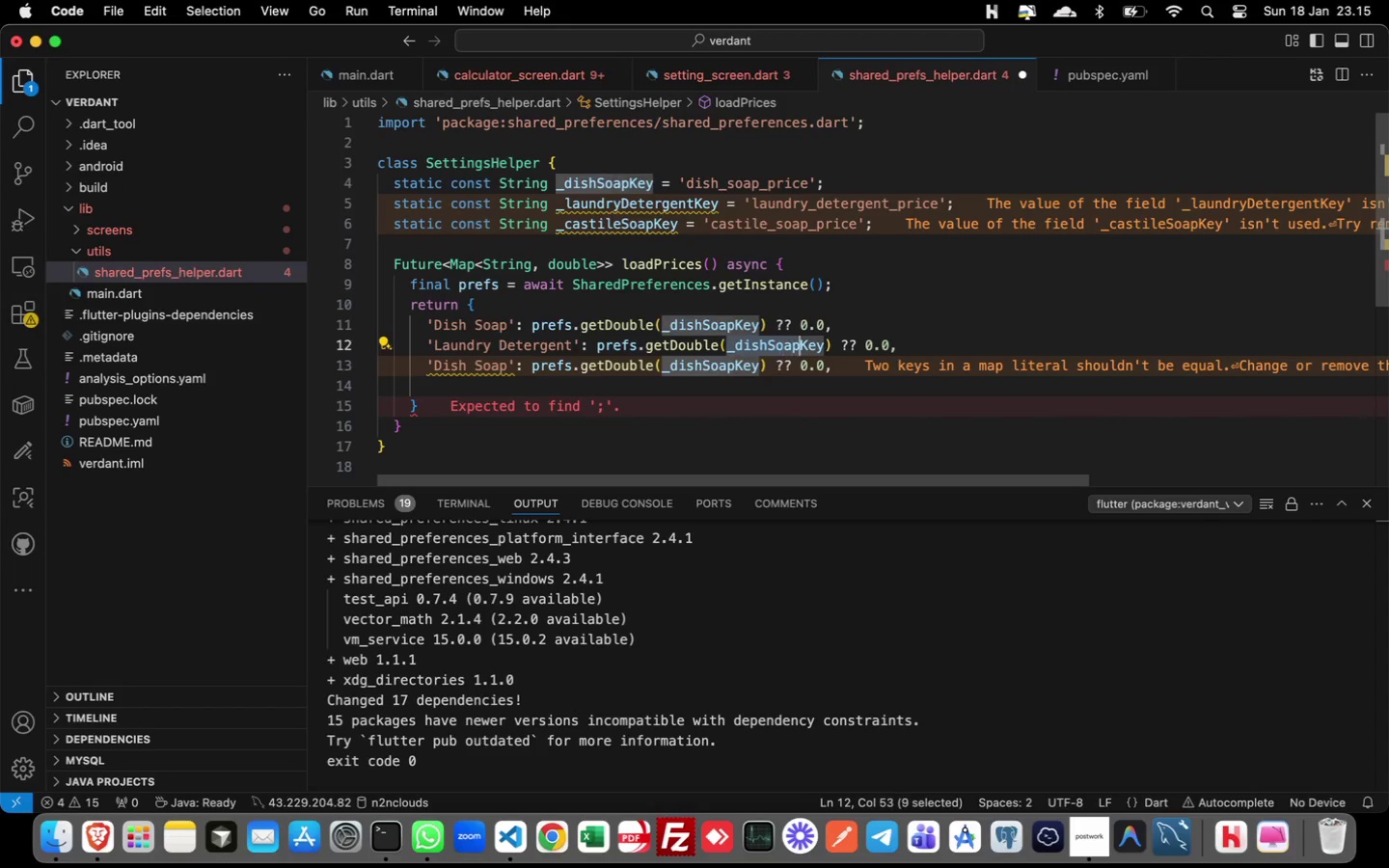 
hold_key(key=ArrowRight, duration=1.24)
 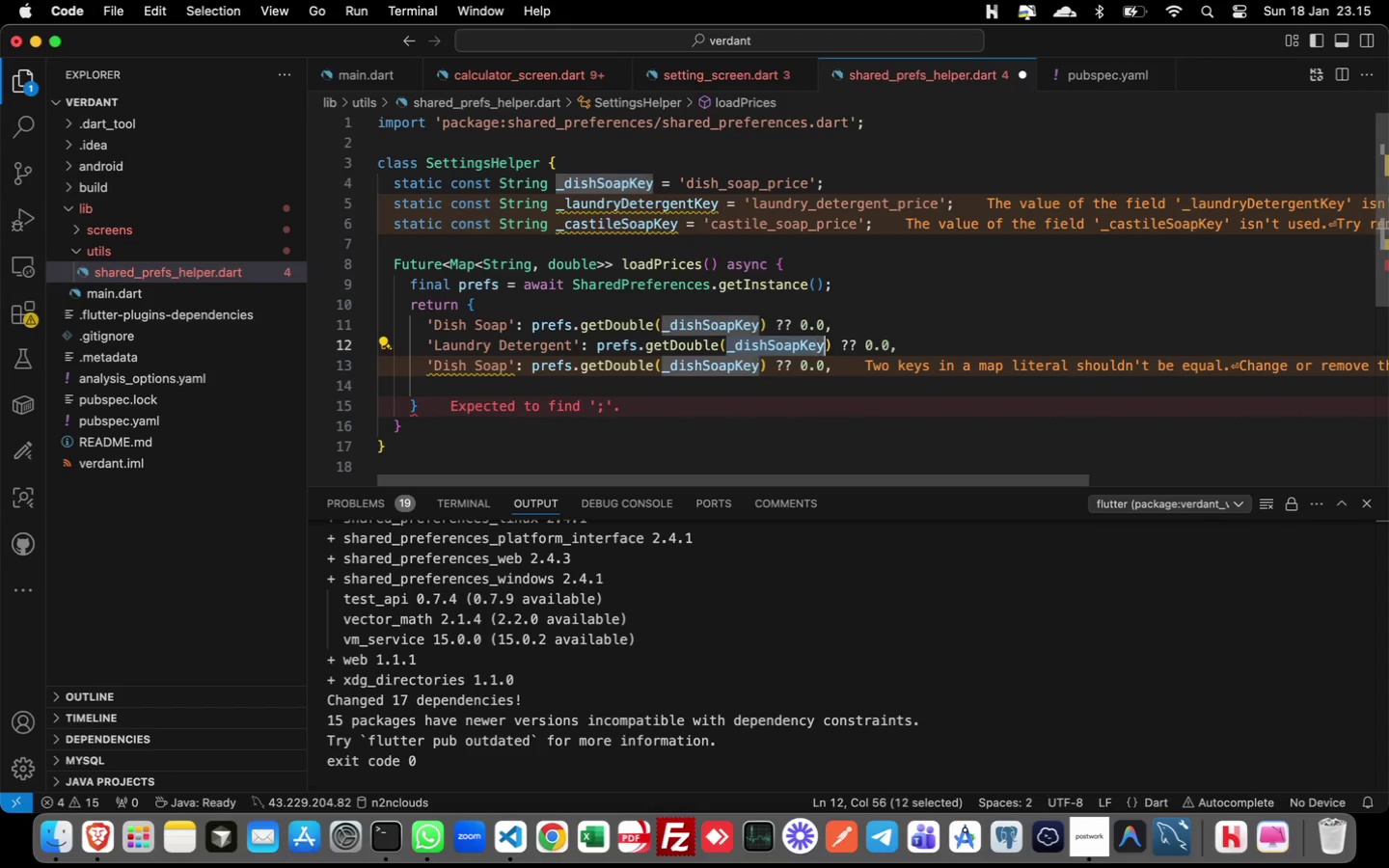 
key(Shift+ArrowRight)
 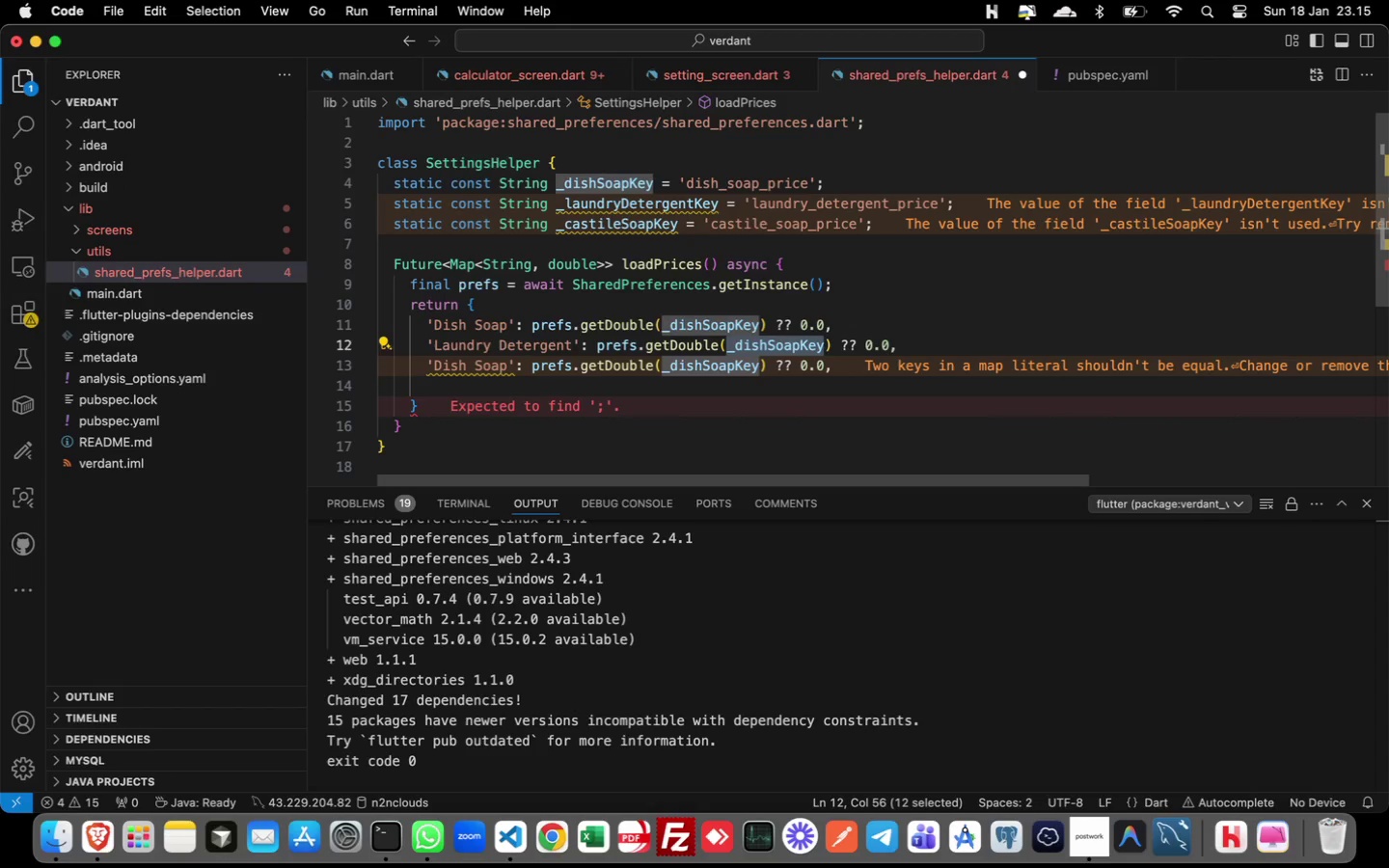 
type(_la)
 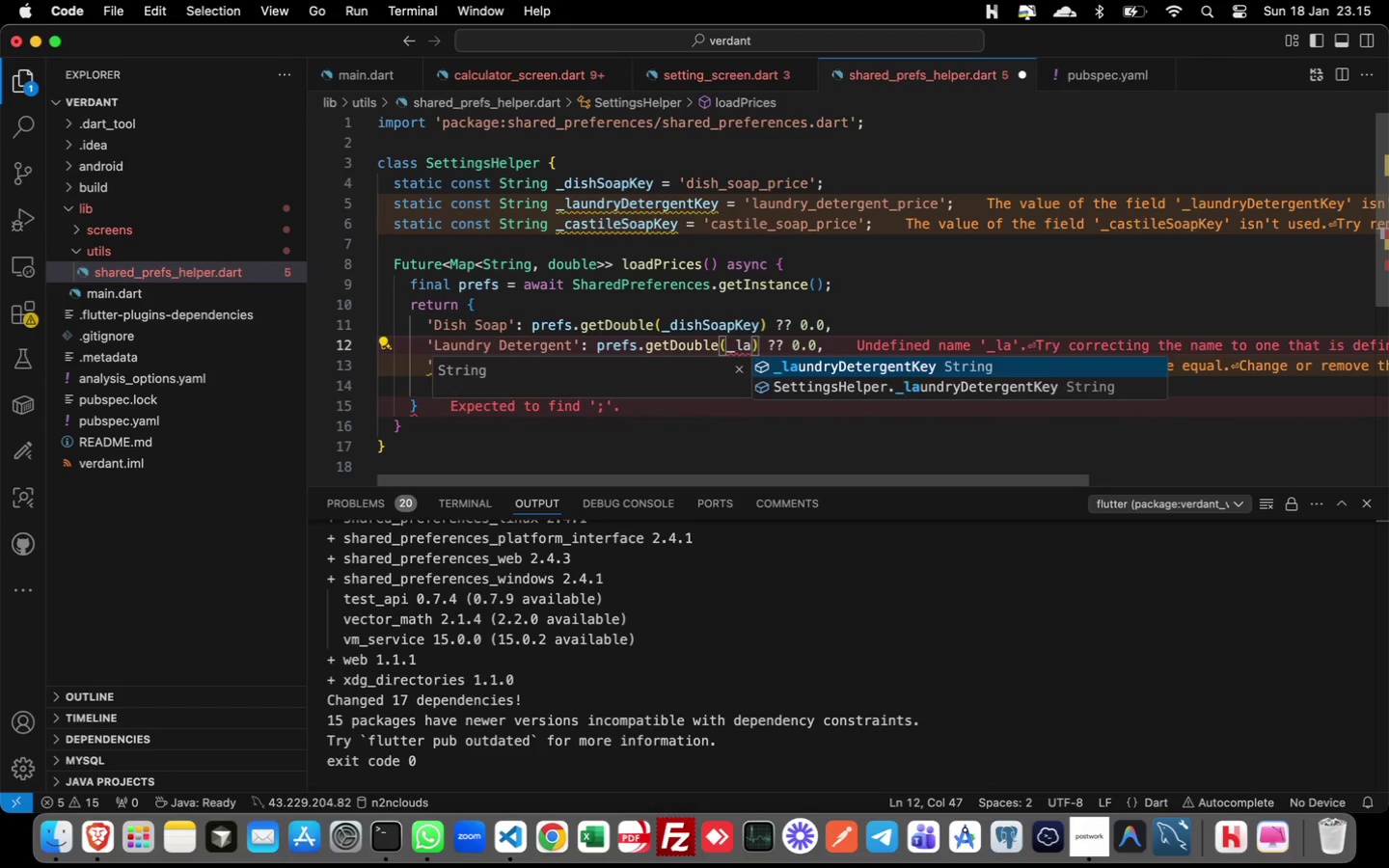 
key(Enter)
 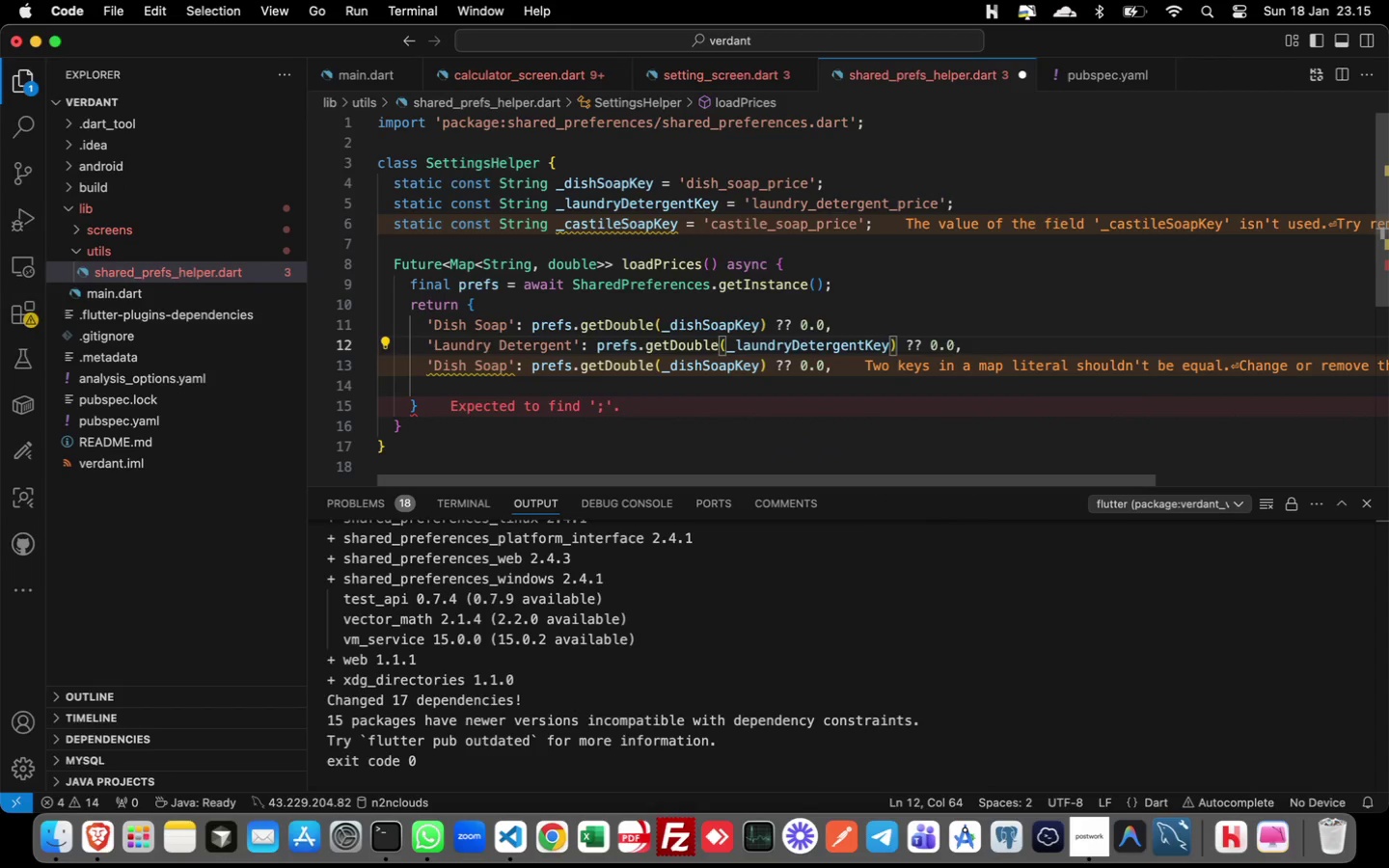 
key(ArrowDown)
 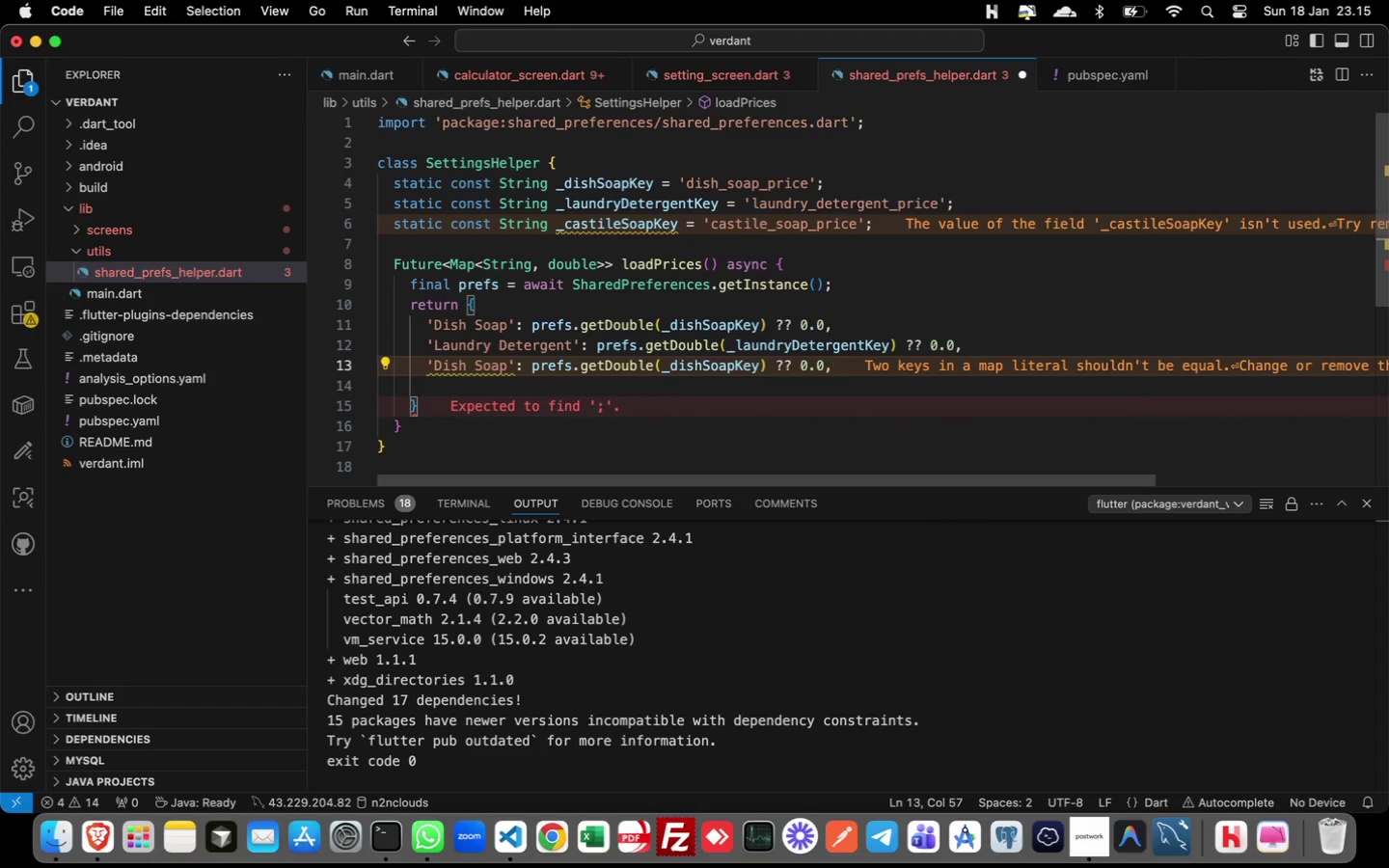 
key(Meta+ArrowLeft)
 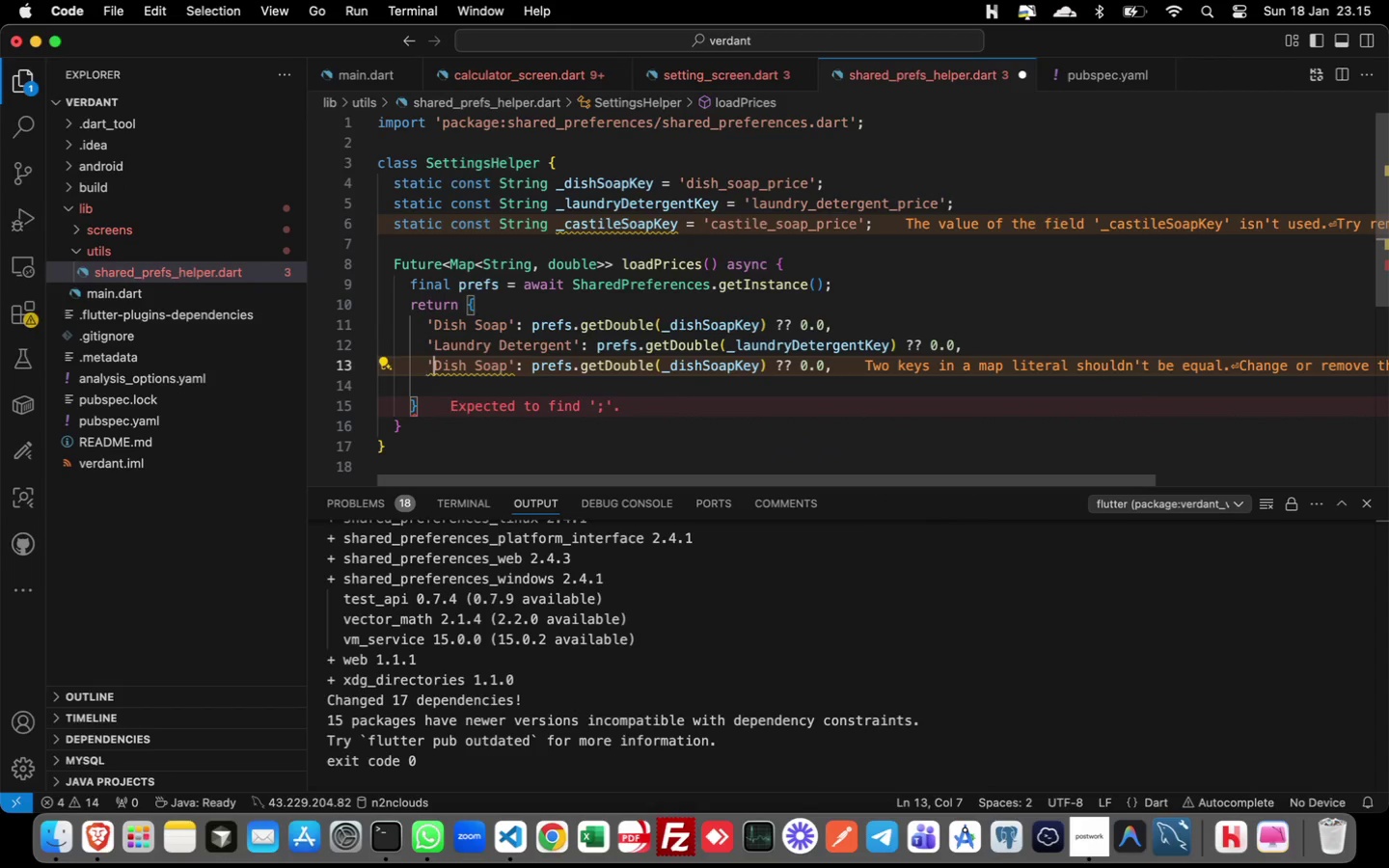 
key(ArrowRight)
 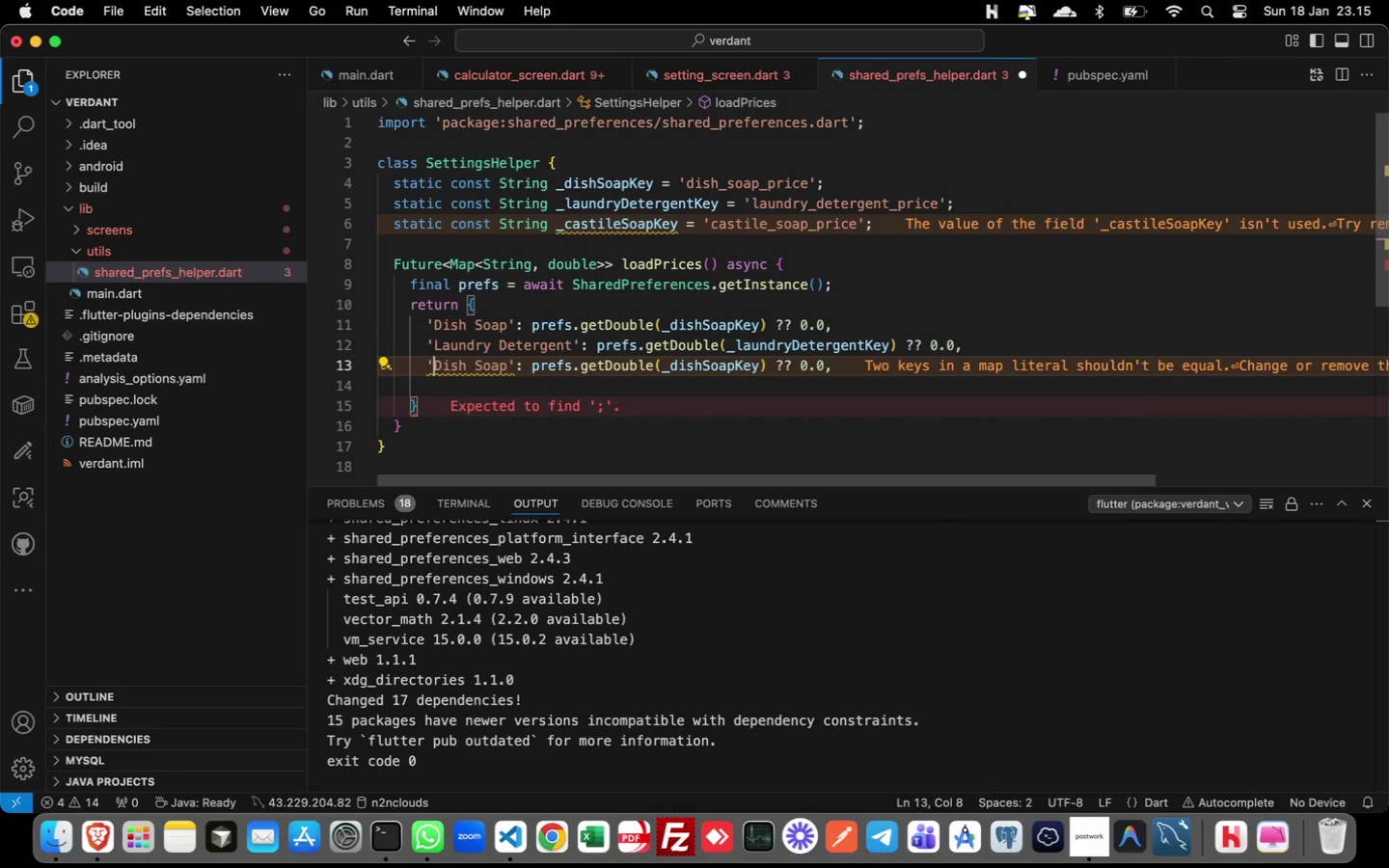 
key(Shift+ArrowRight)
 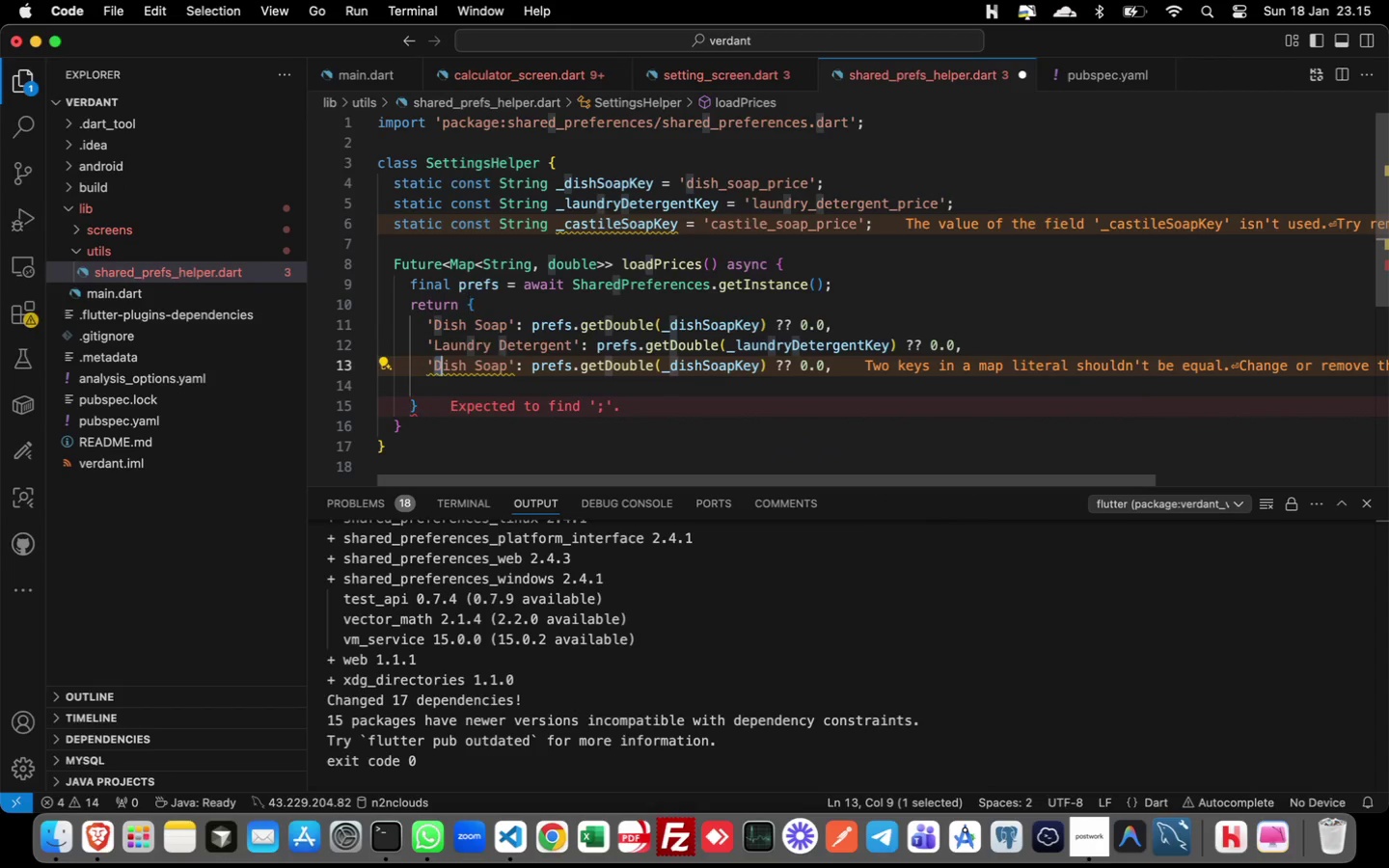 
key(Shift+ArrowRight)
 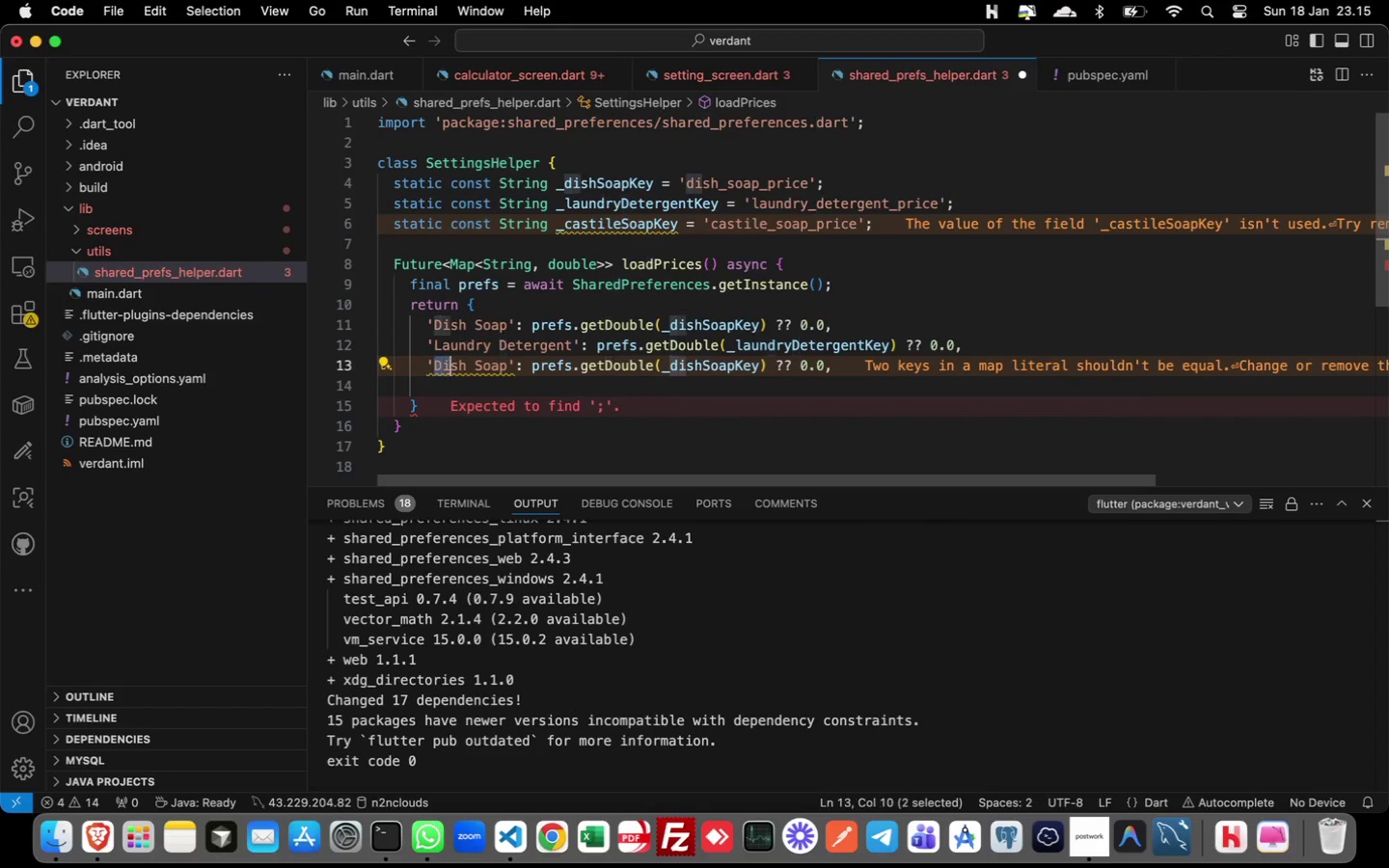 
key(Shift+ArrowRight)
 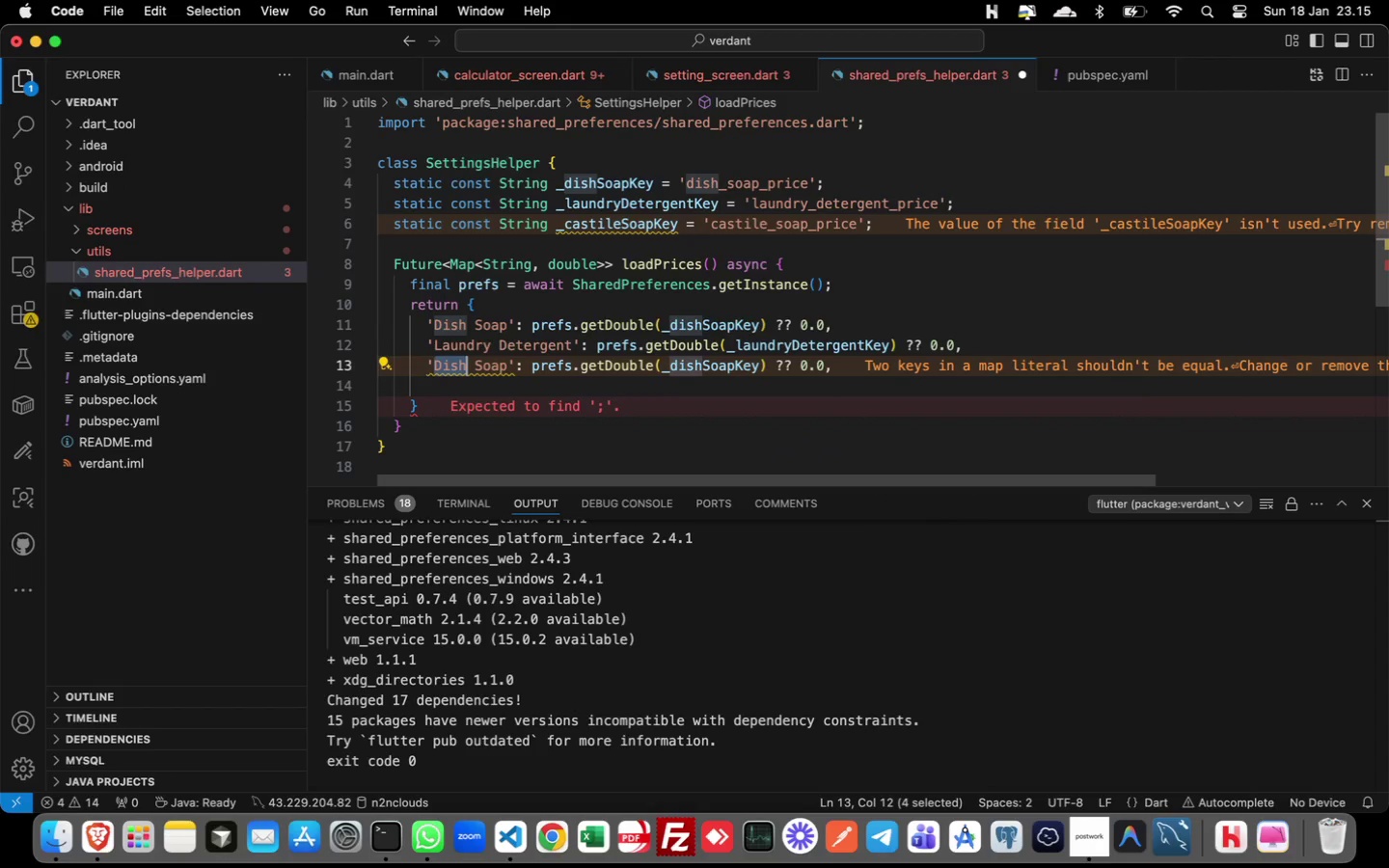 
hold_key(key=ArrowRight, duration=0.43)
 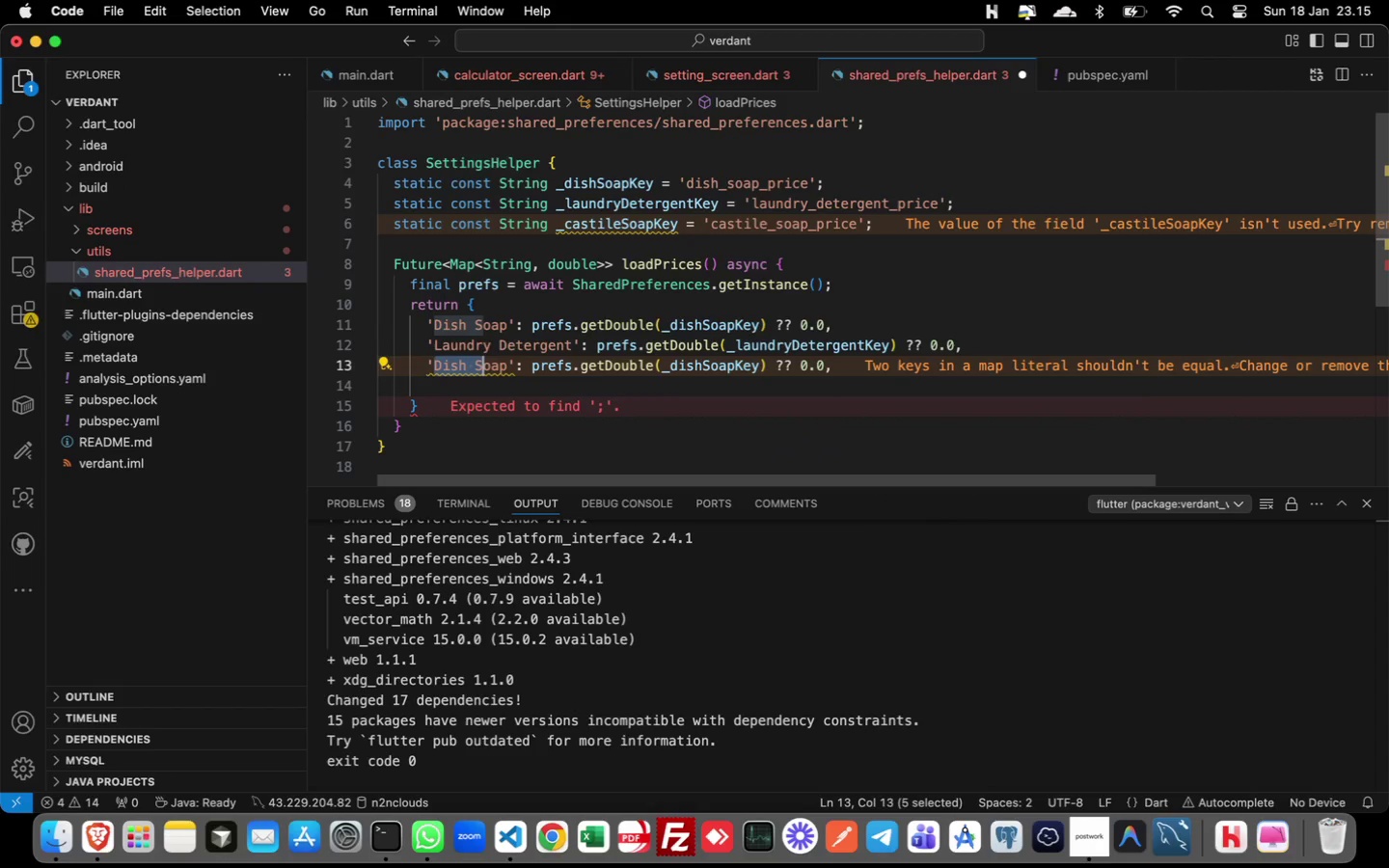 
key(Shift+ArrowRight)
 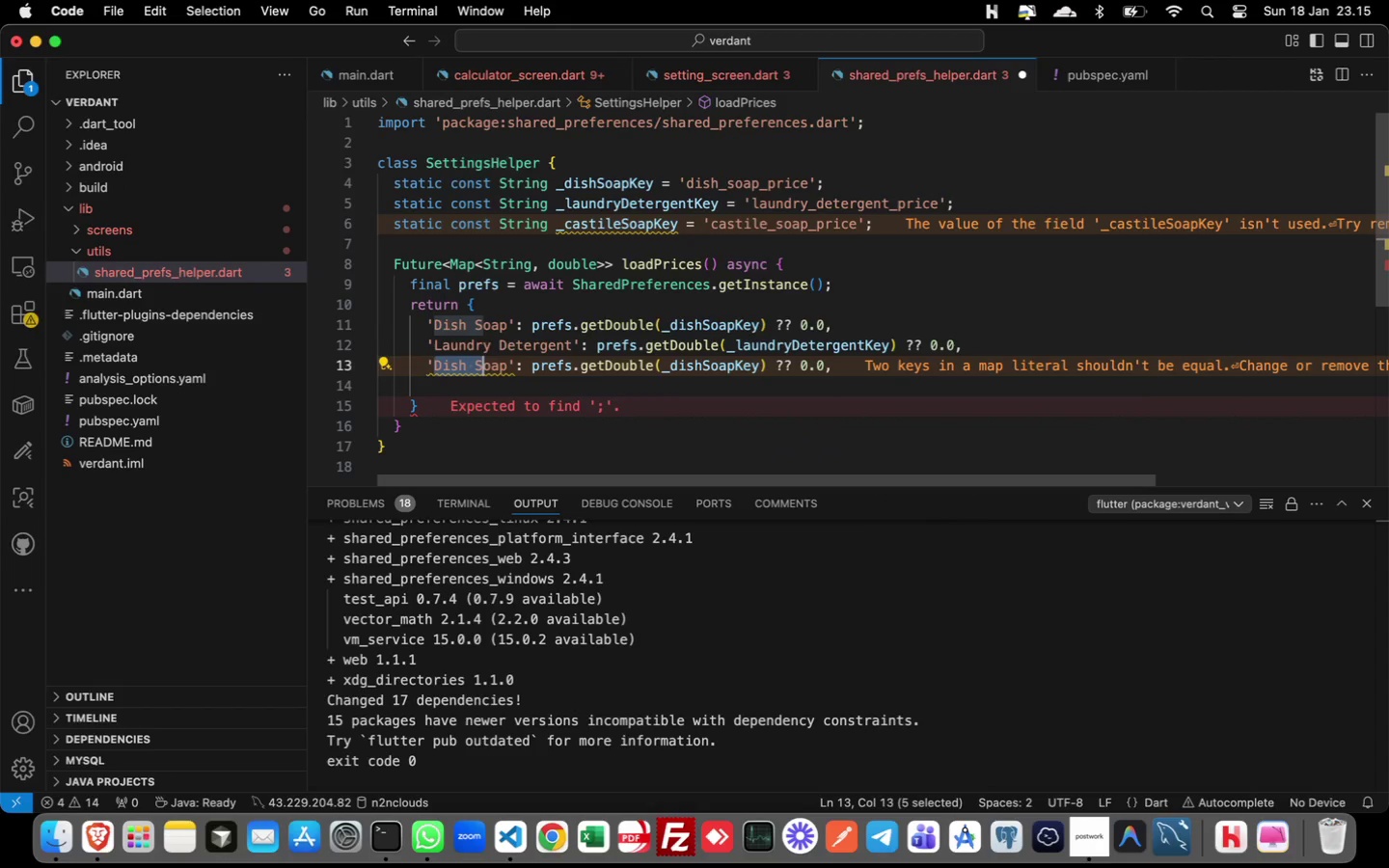 
key(Shift+ArrowRight)
 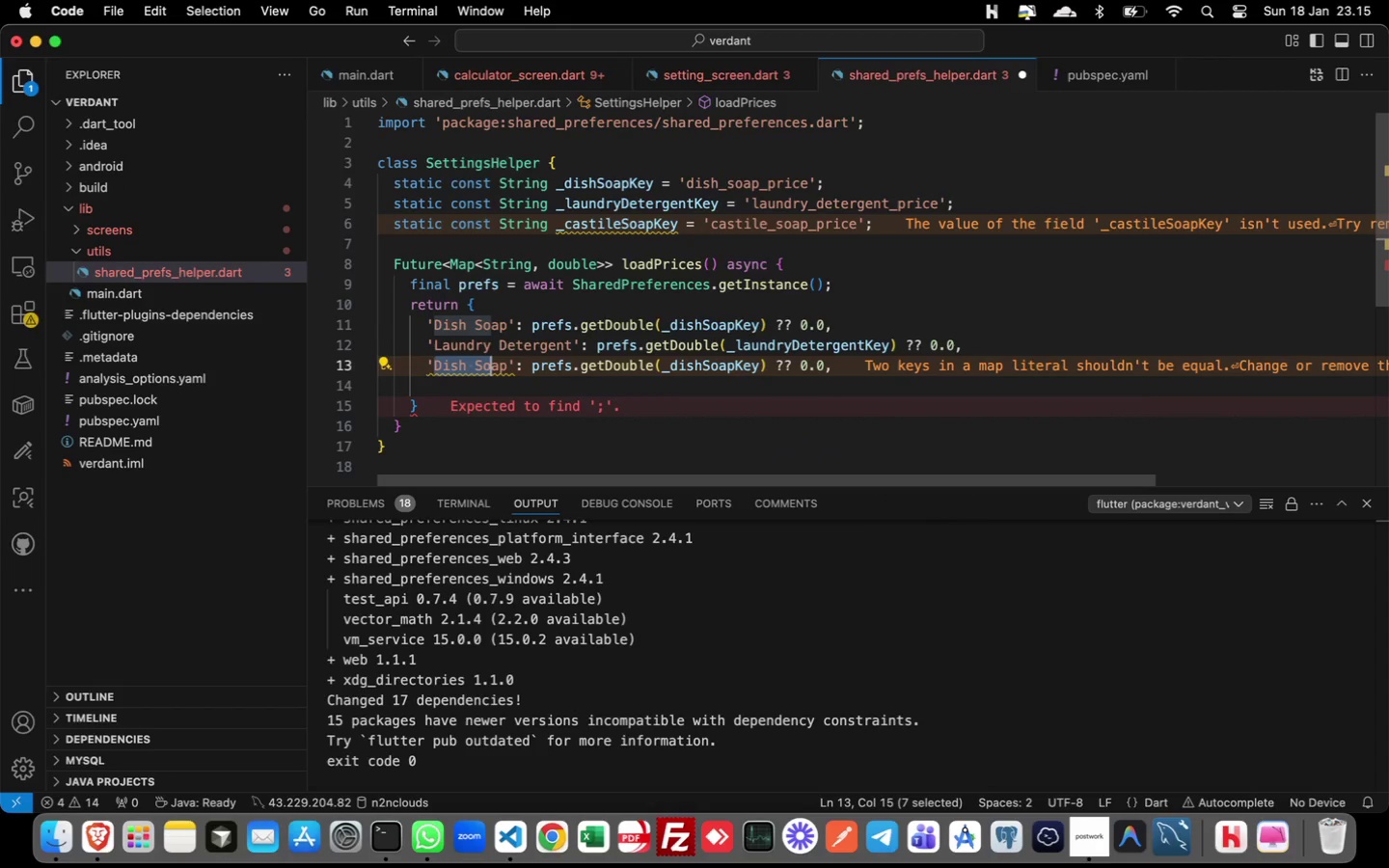 
key(Shift+ArrowRight)
 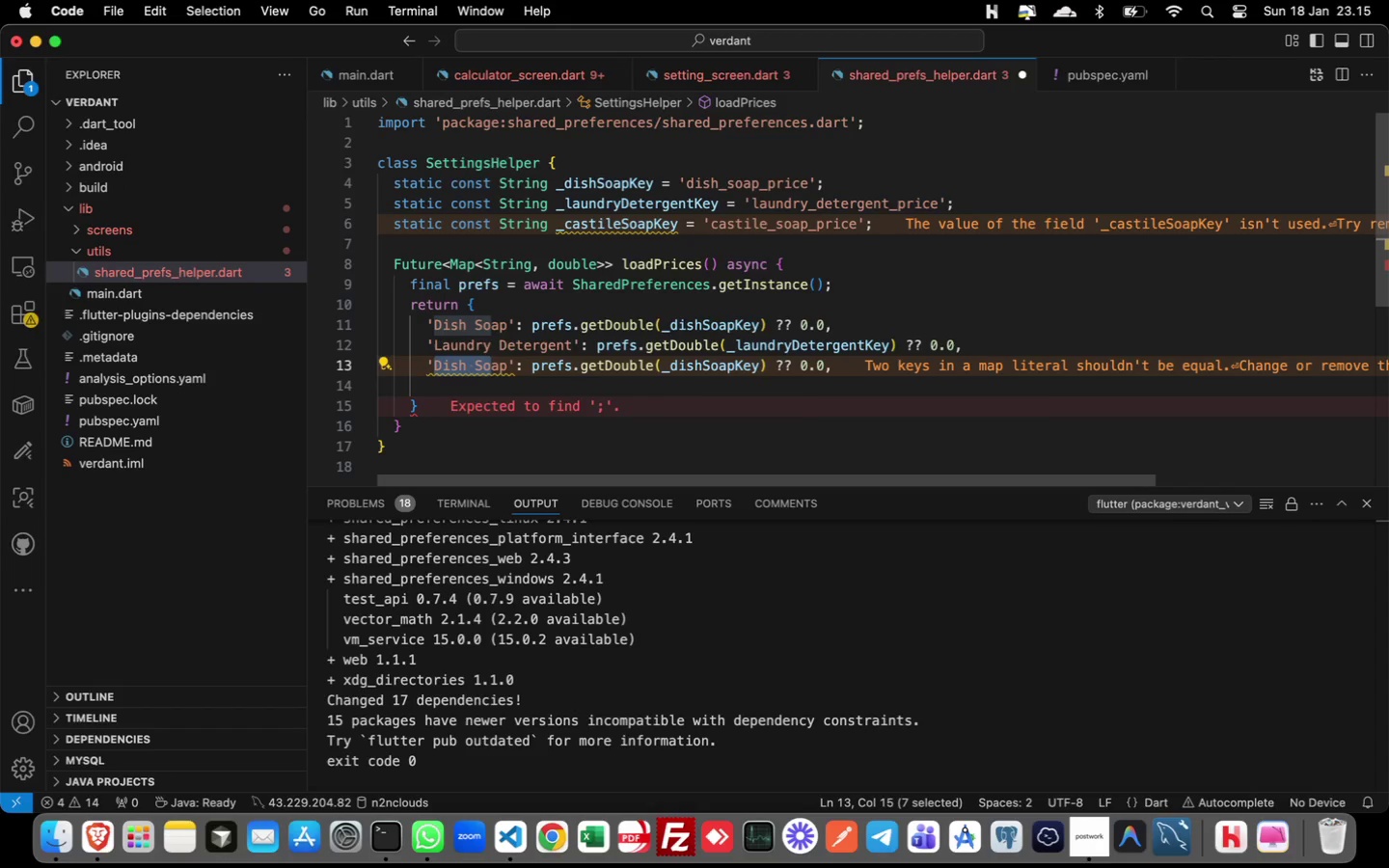 
key(Shift+ArrowLeft)
 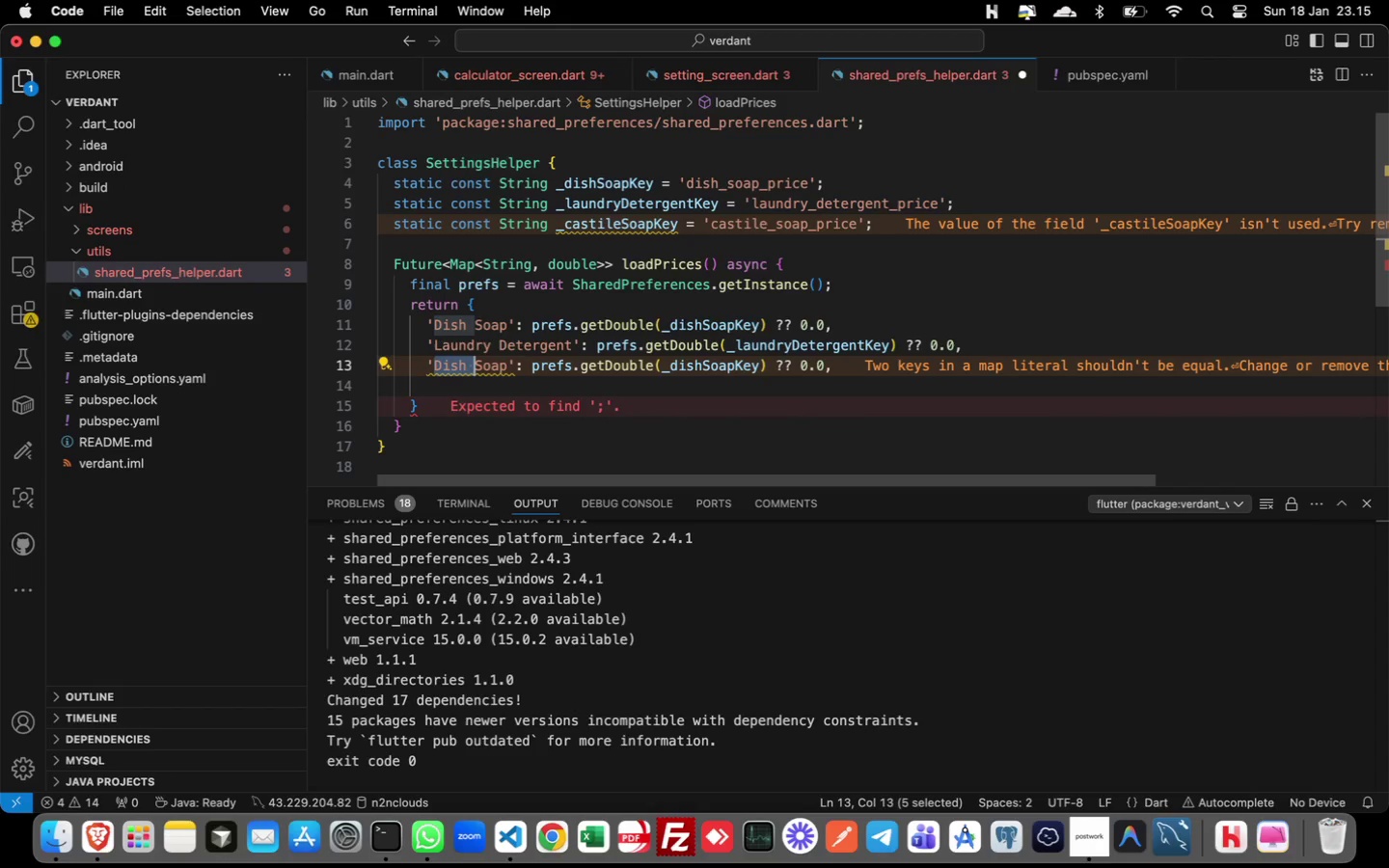 
key(Shift+ArrowLeft)
 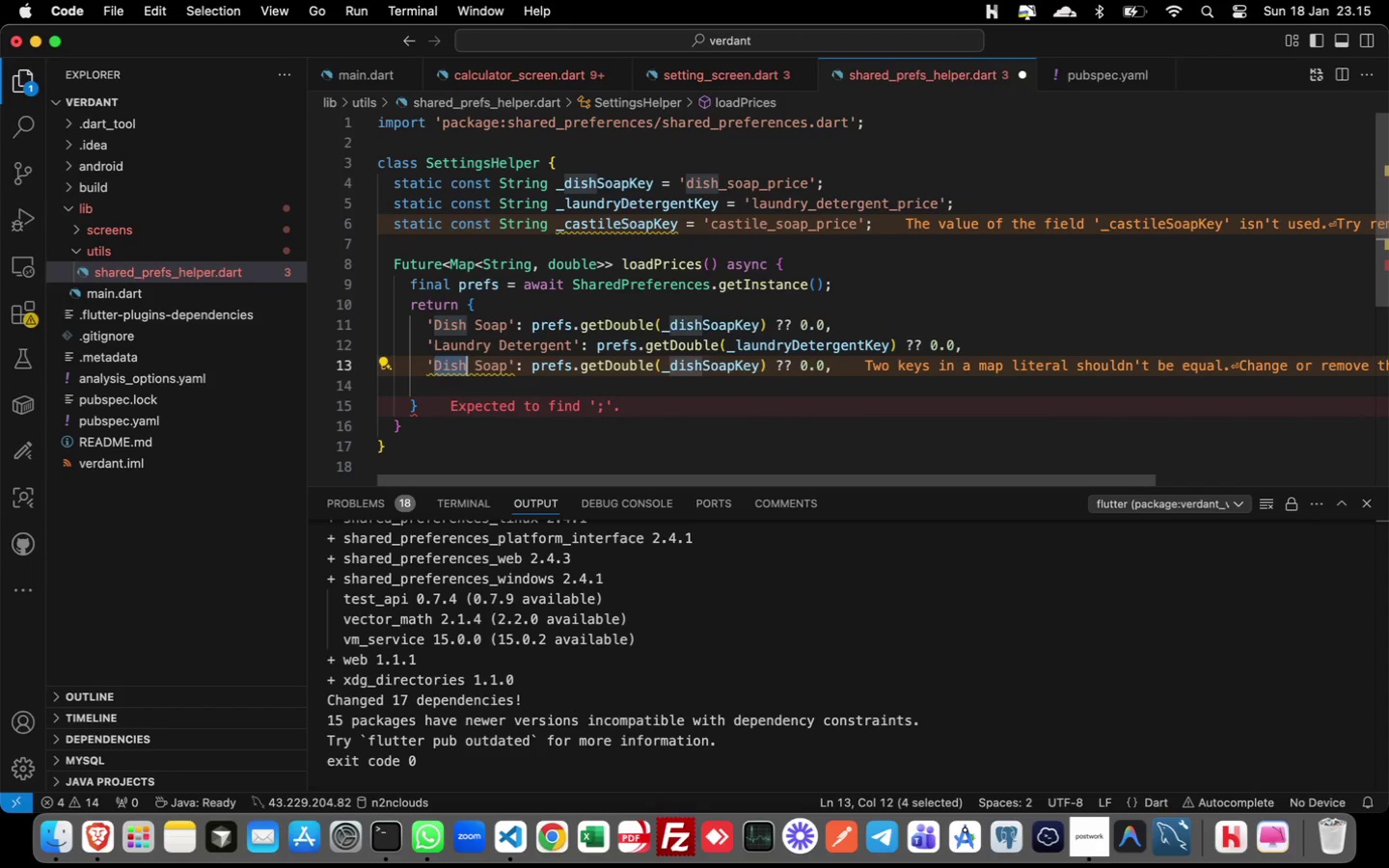 
key(Shift+ArrowLeft)
 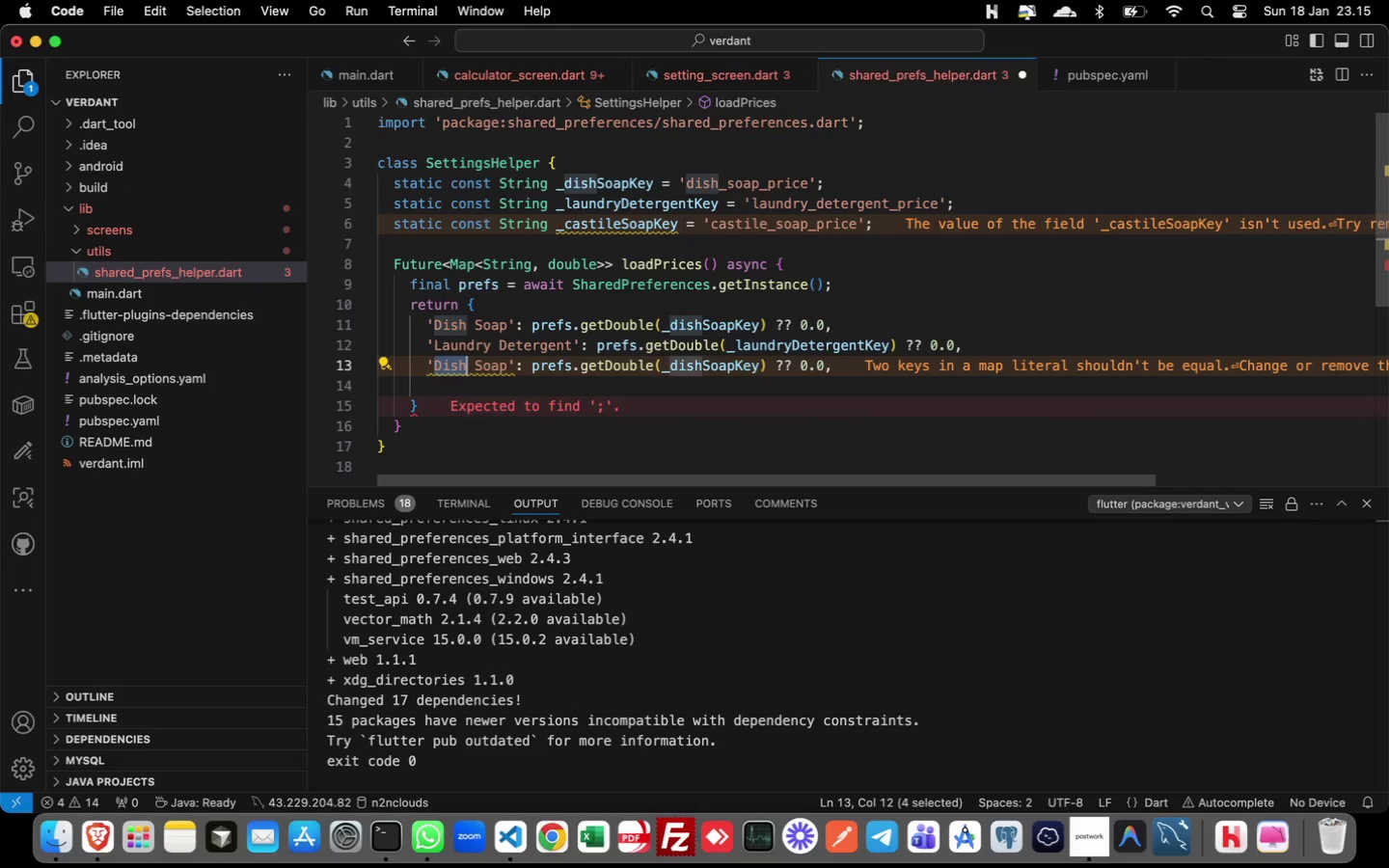 
type(Castile)
 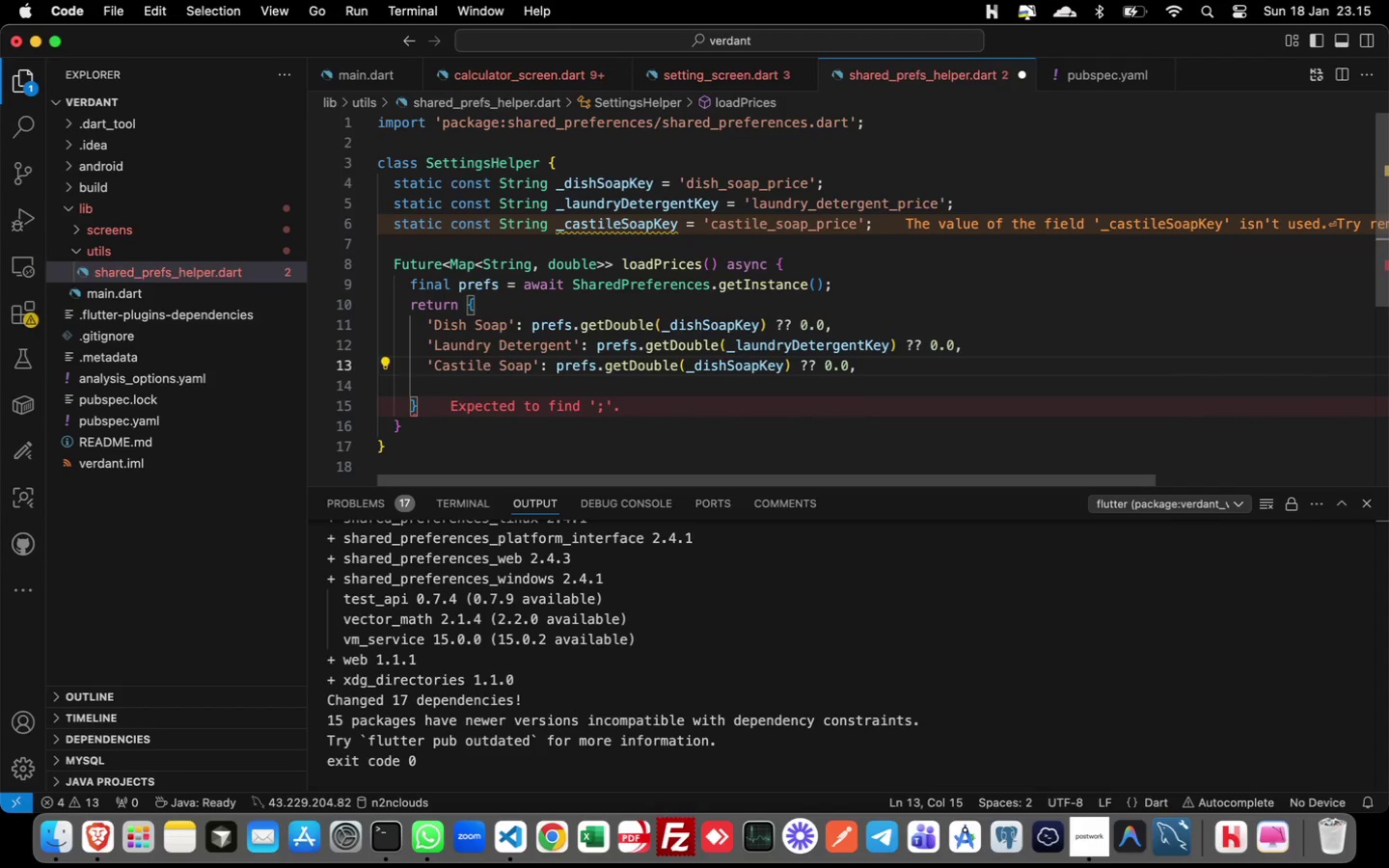 
key(Meta+ArrowRight)
 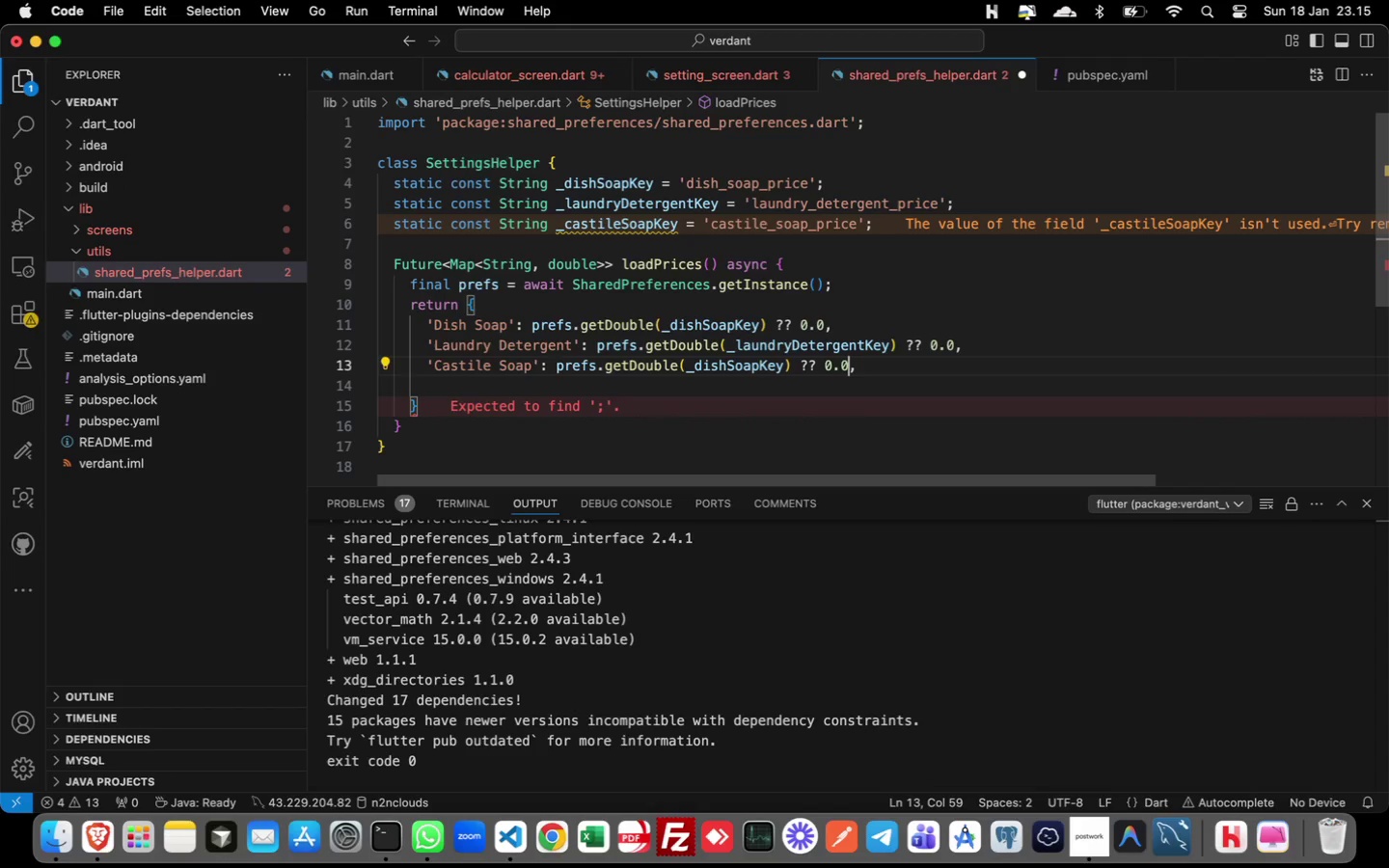 
key(ArrowLeft)
 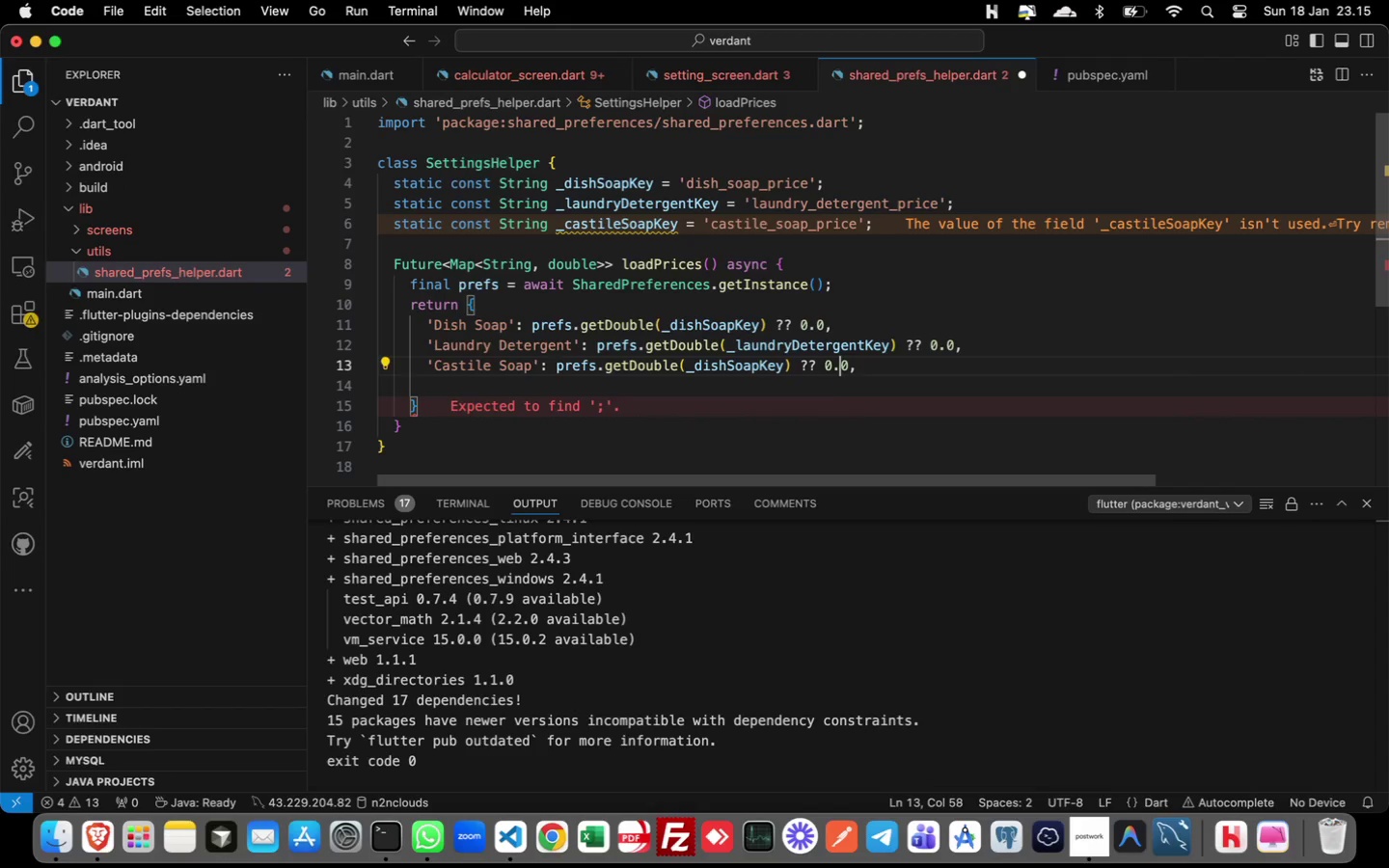 
key(ArrowLeft)
 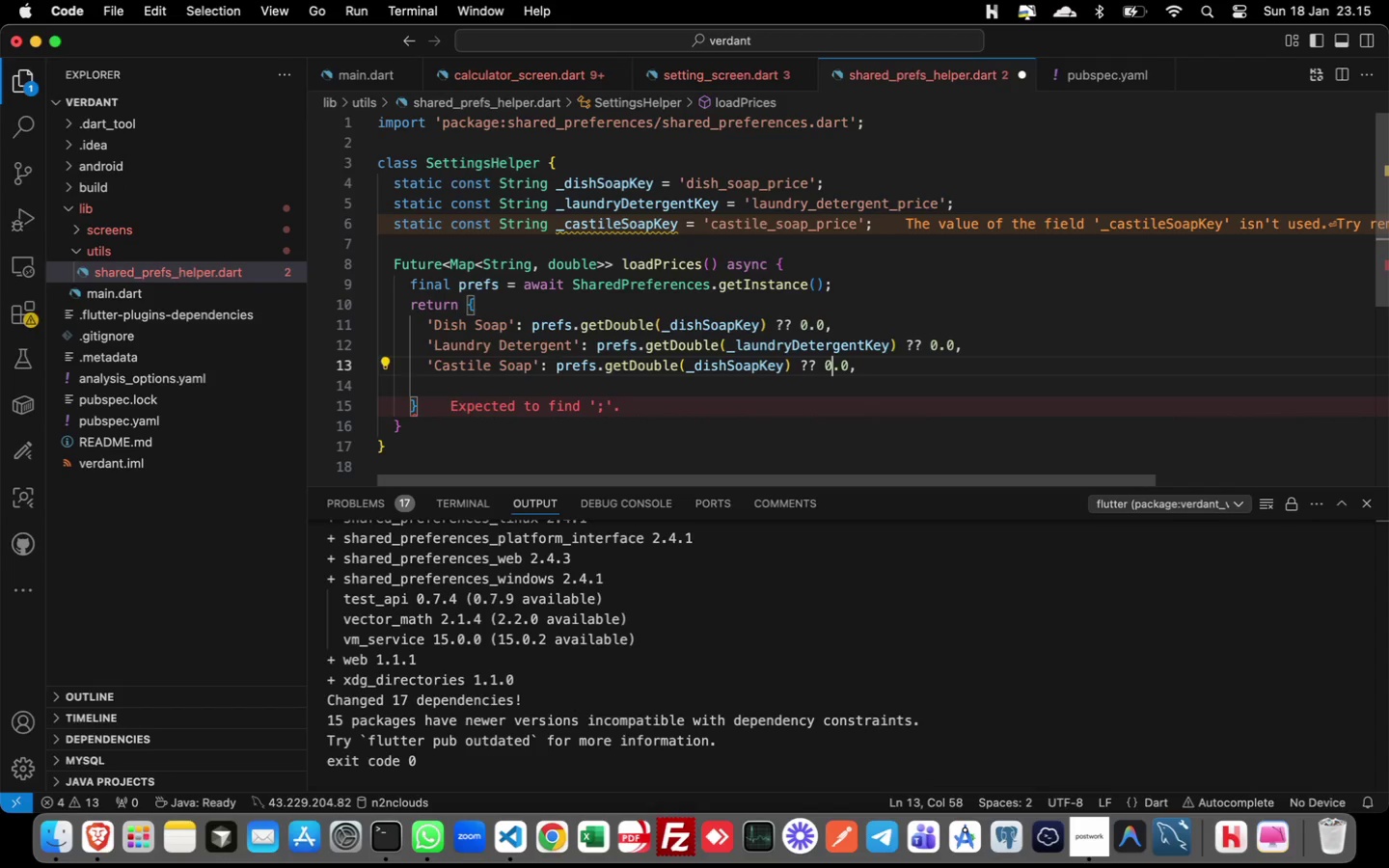 
key(ArrowLeft)
 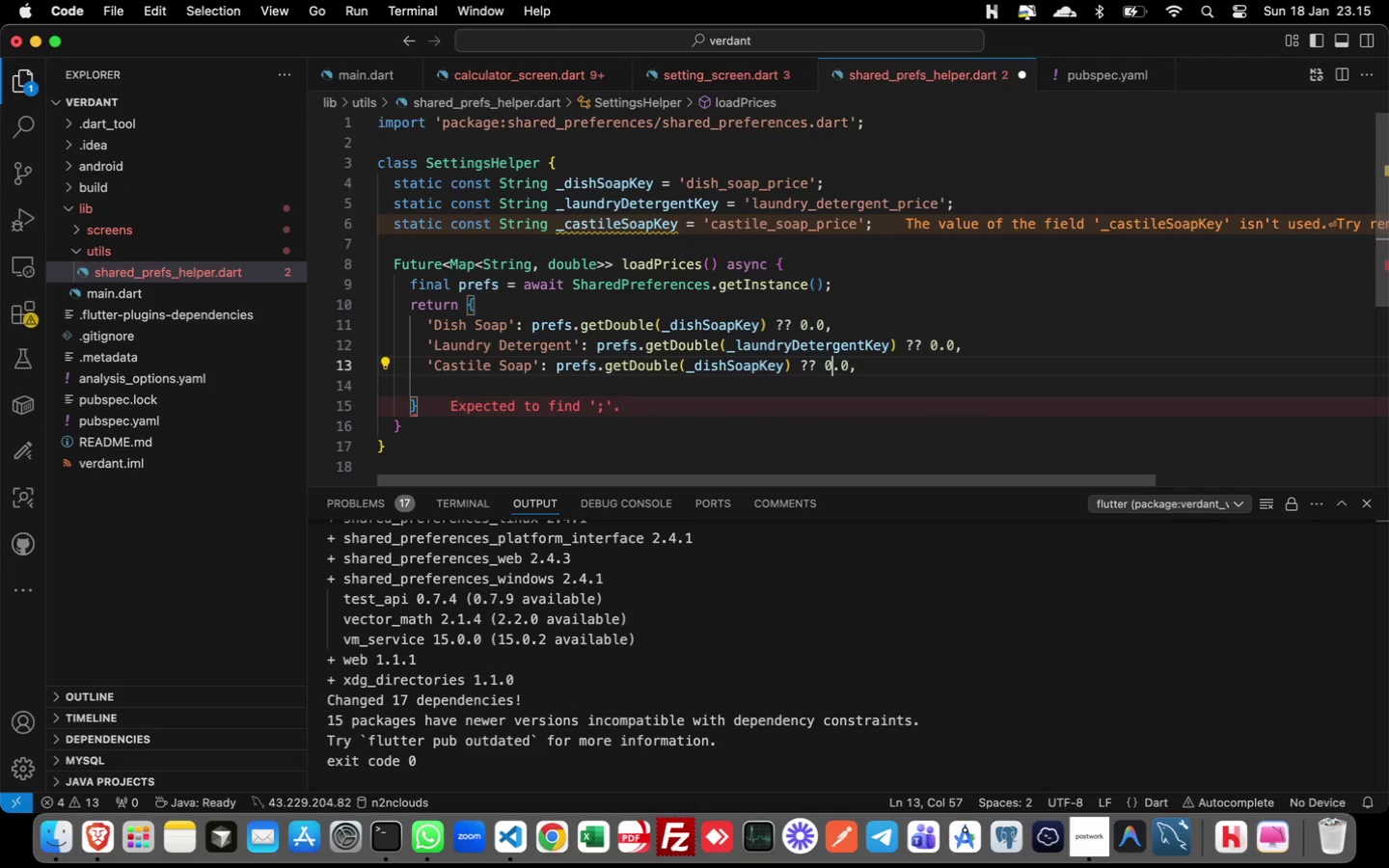 
key(ArrowLeft)
 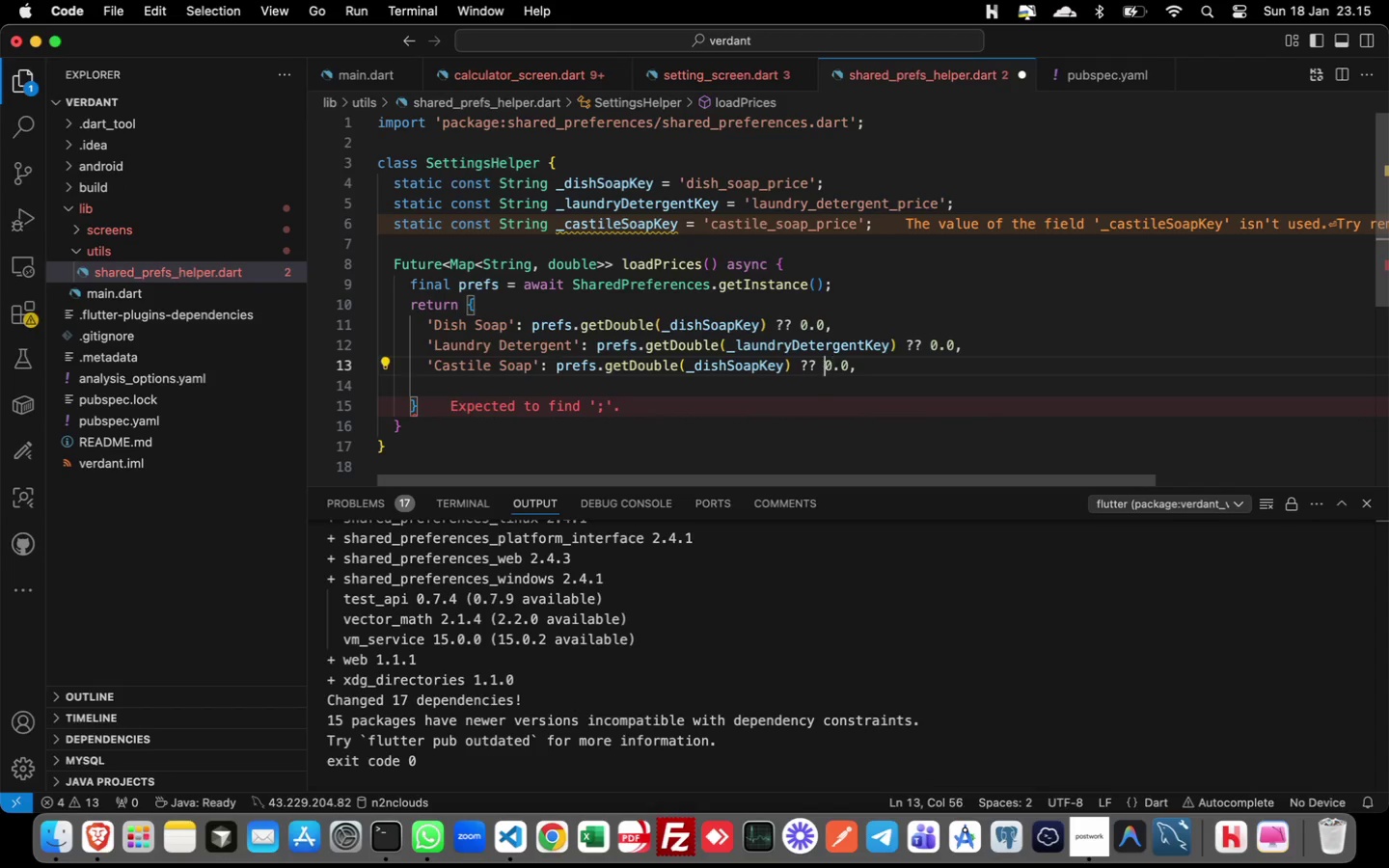 
key(ArrowLeft)
 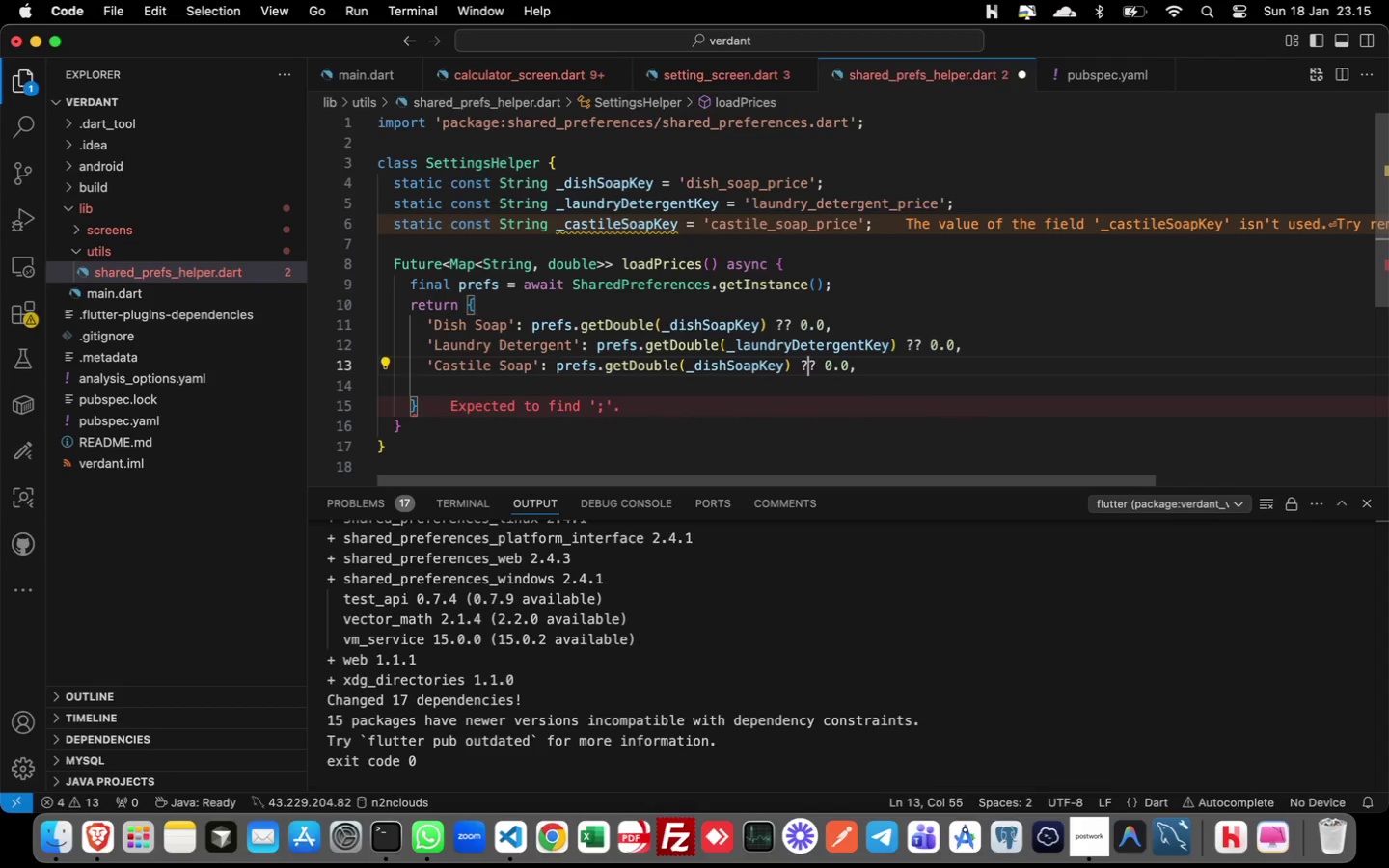 
key(ArrowLeft)
 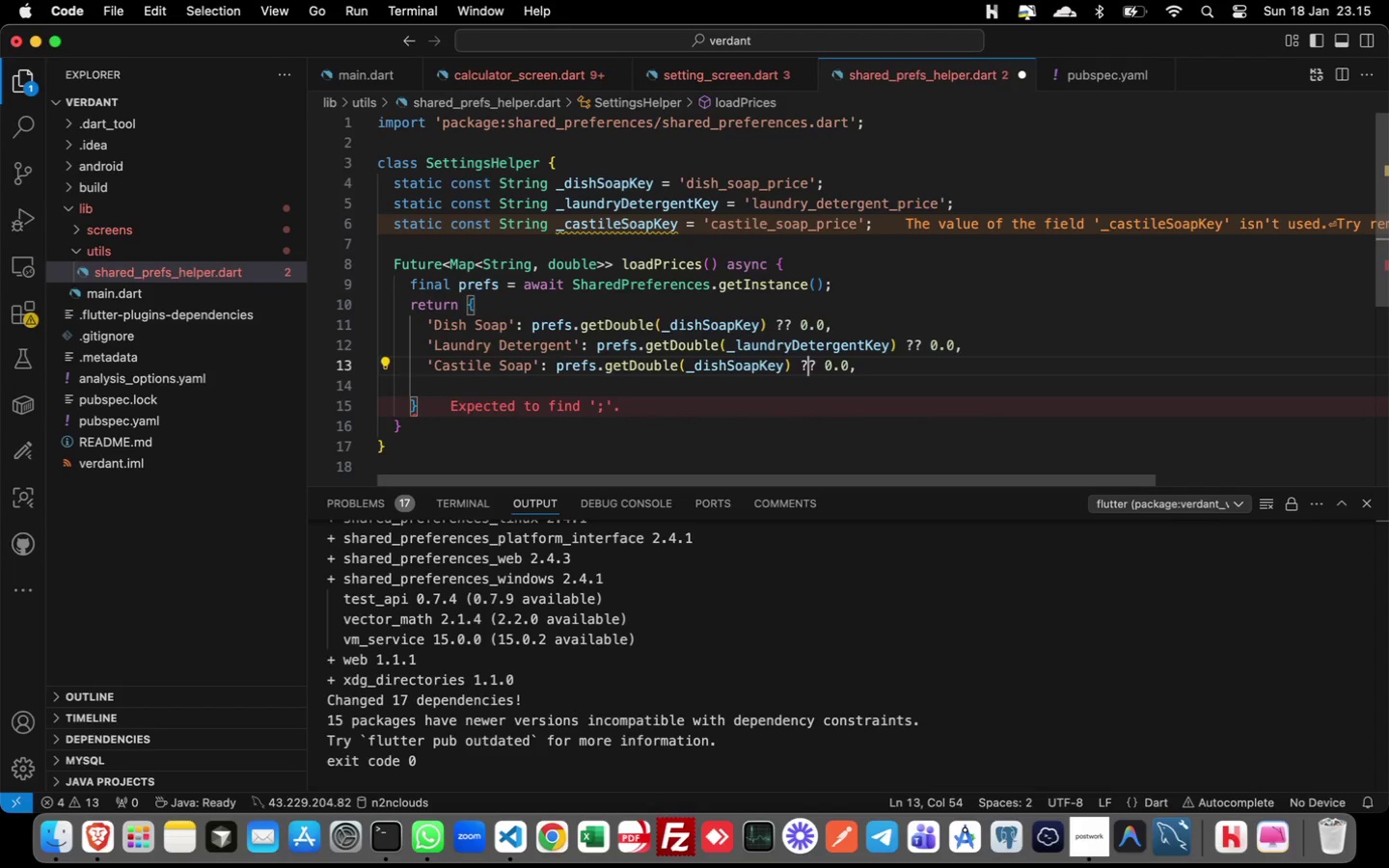 
key(ArrowLeft)
 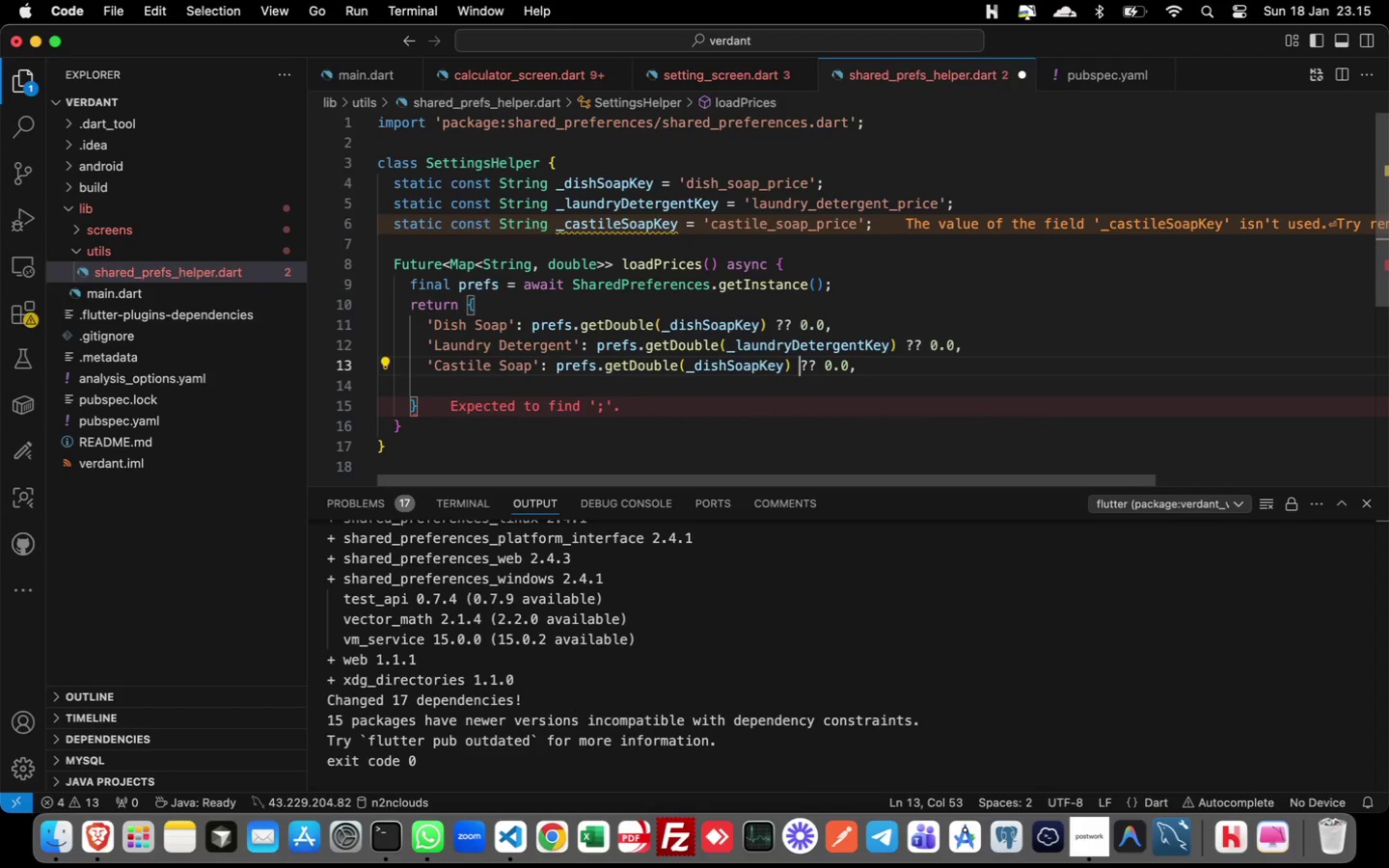 
key(ArrowLeft)
 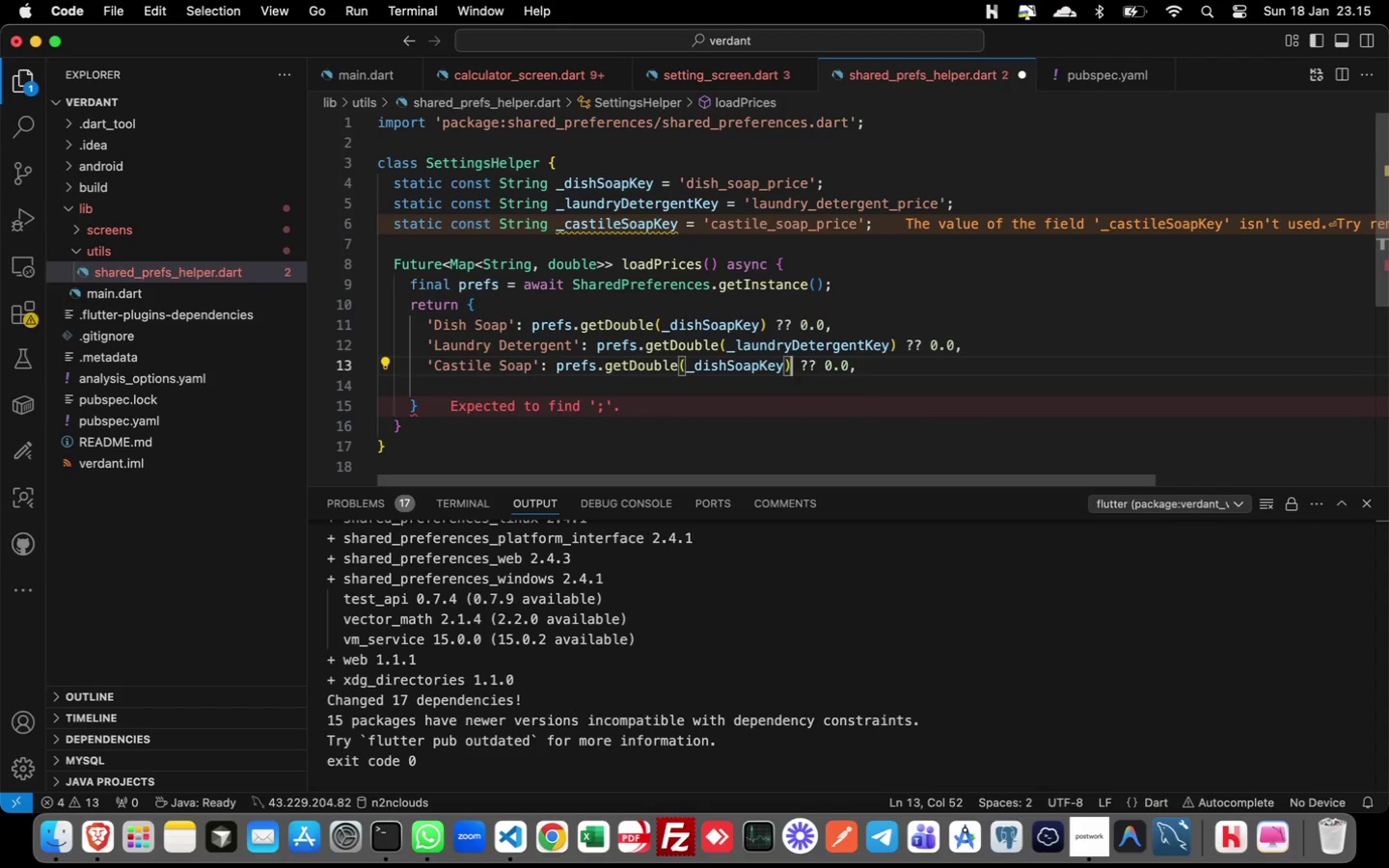 
key(ArrowLeft)
 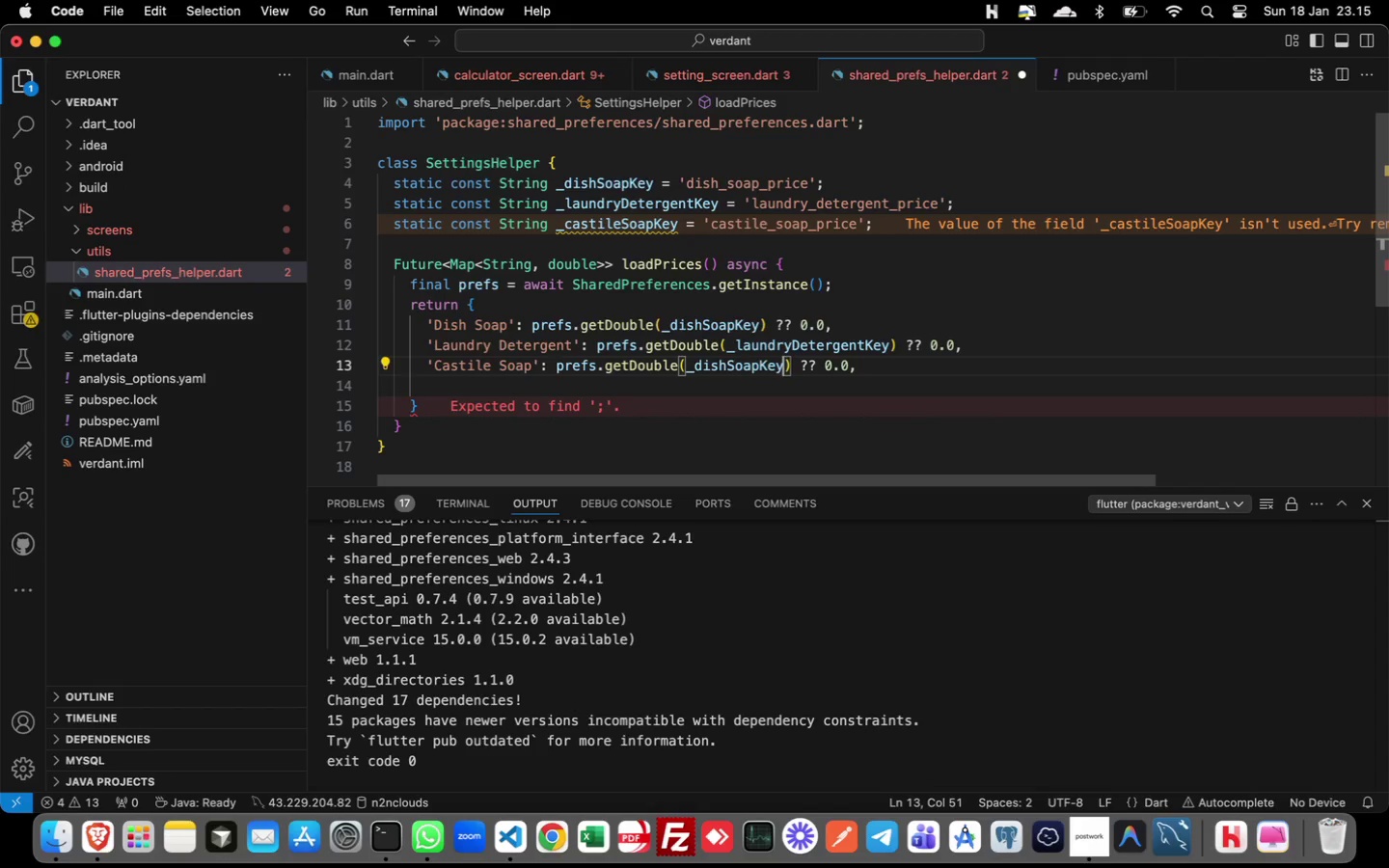 
key(Backspace)
key(Backspace)
key(Backspace)
key(Backspace)
key(Backspace)
key(Backspace)
key(Backspace)
key(Backspace)
key(Backspace)
key(Backspace)
key(Backspace)
type(casy)
 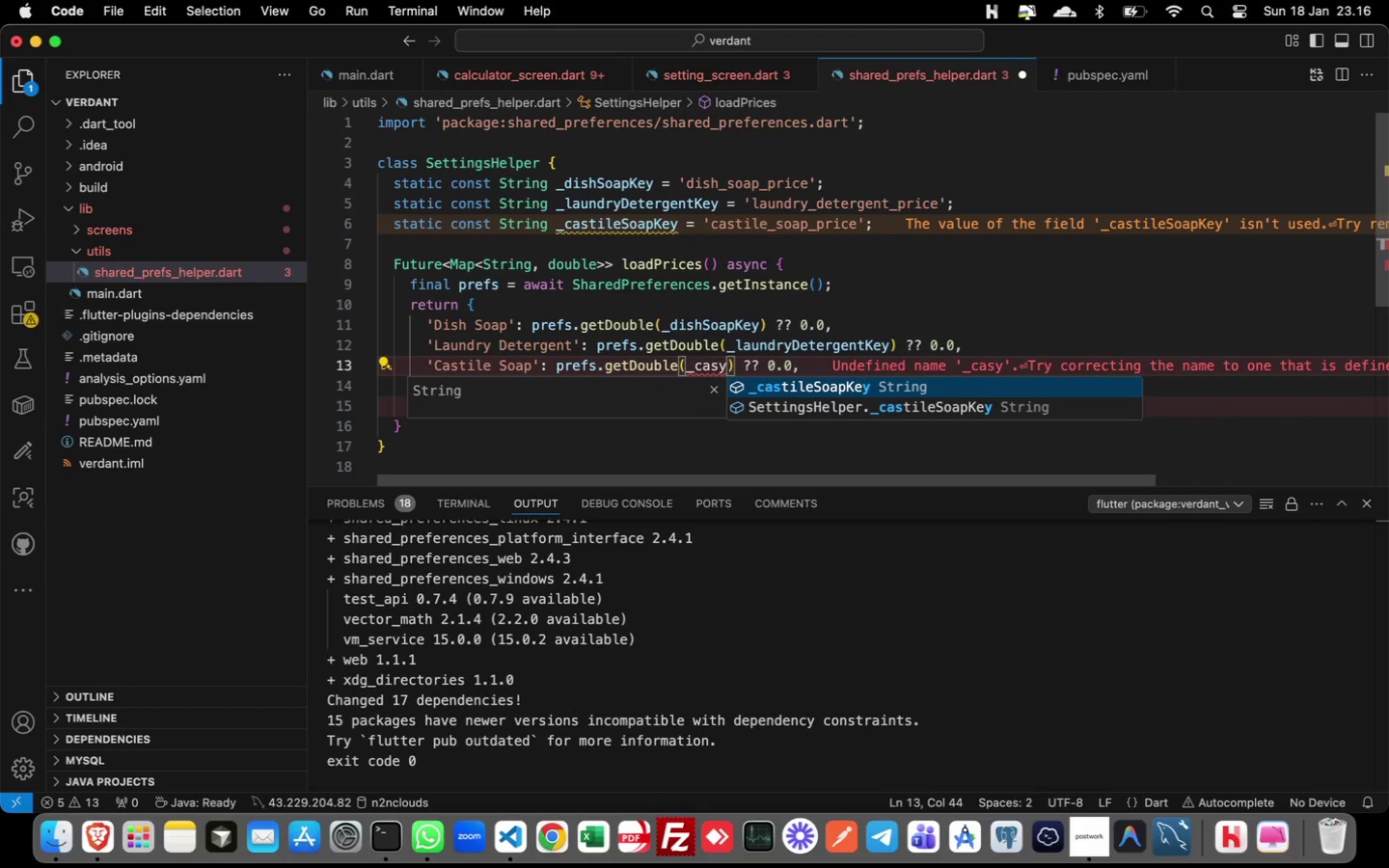 
key(Enter)
 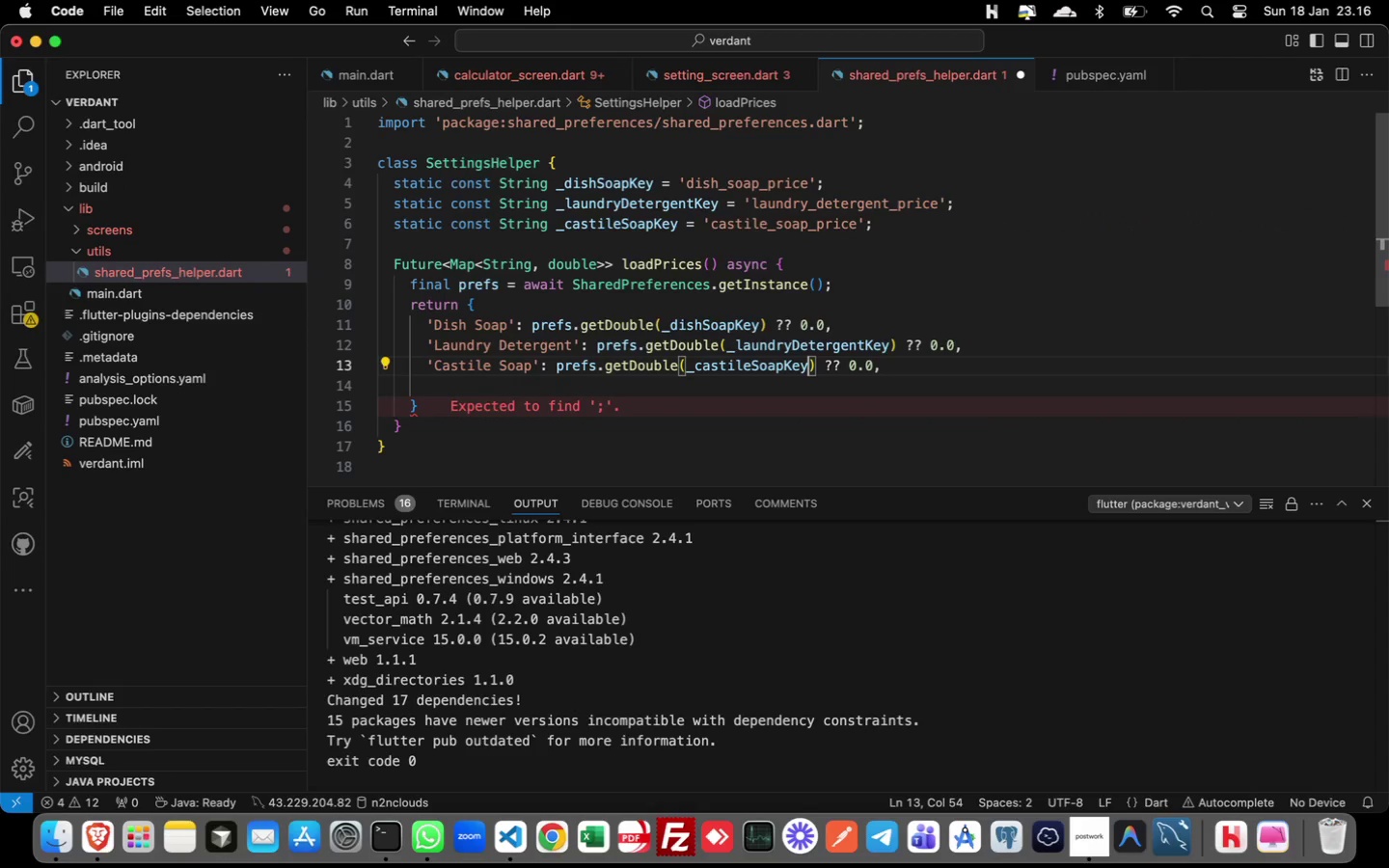 
wait(7.03)
 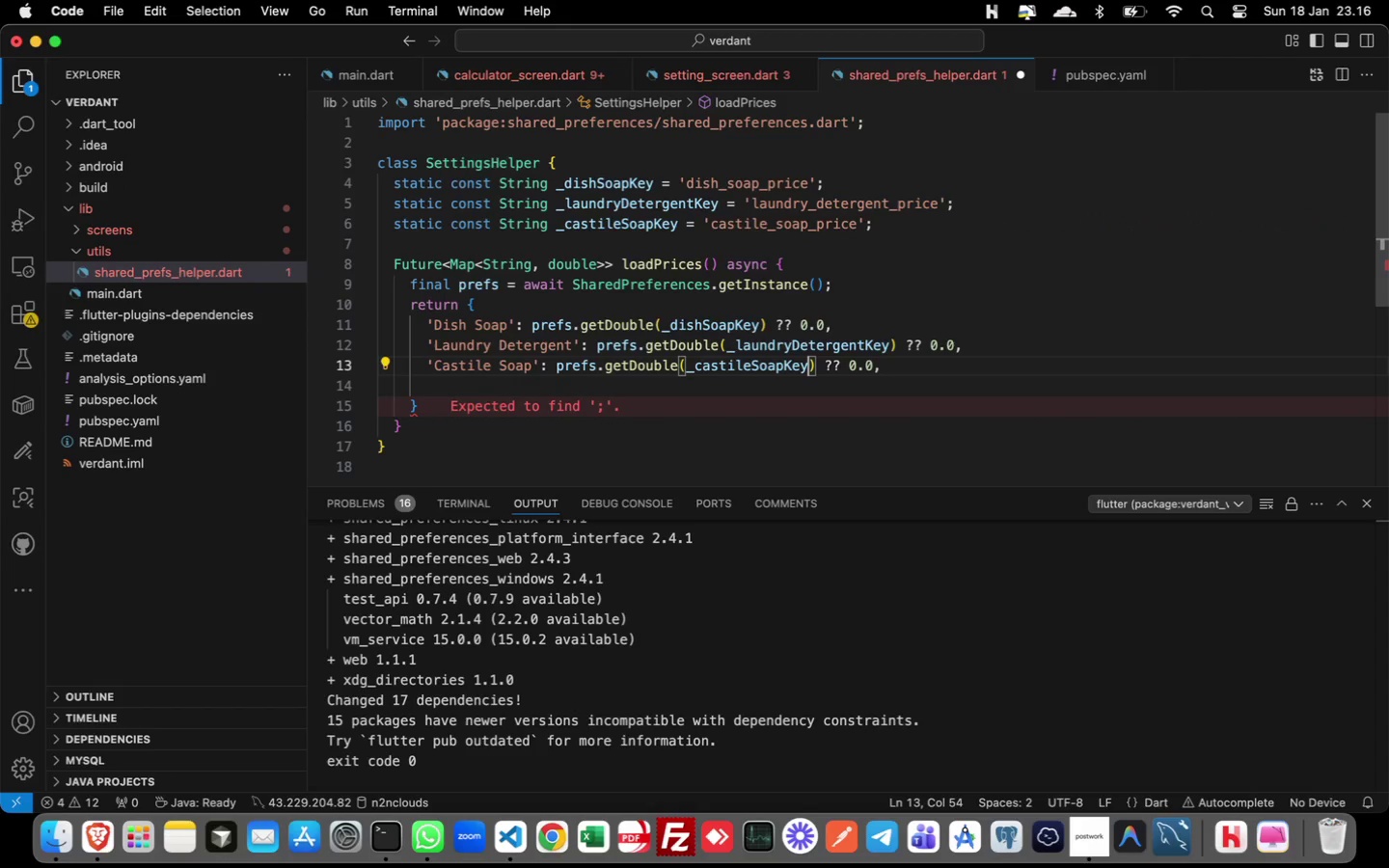 
key(ArrowDown)
 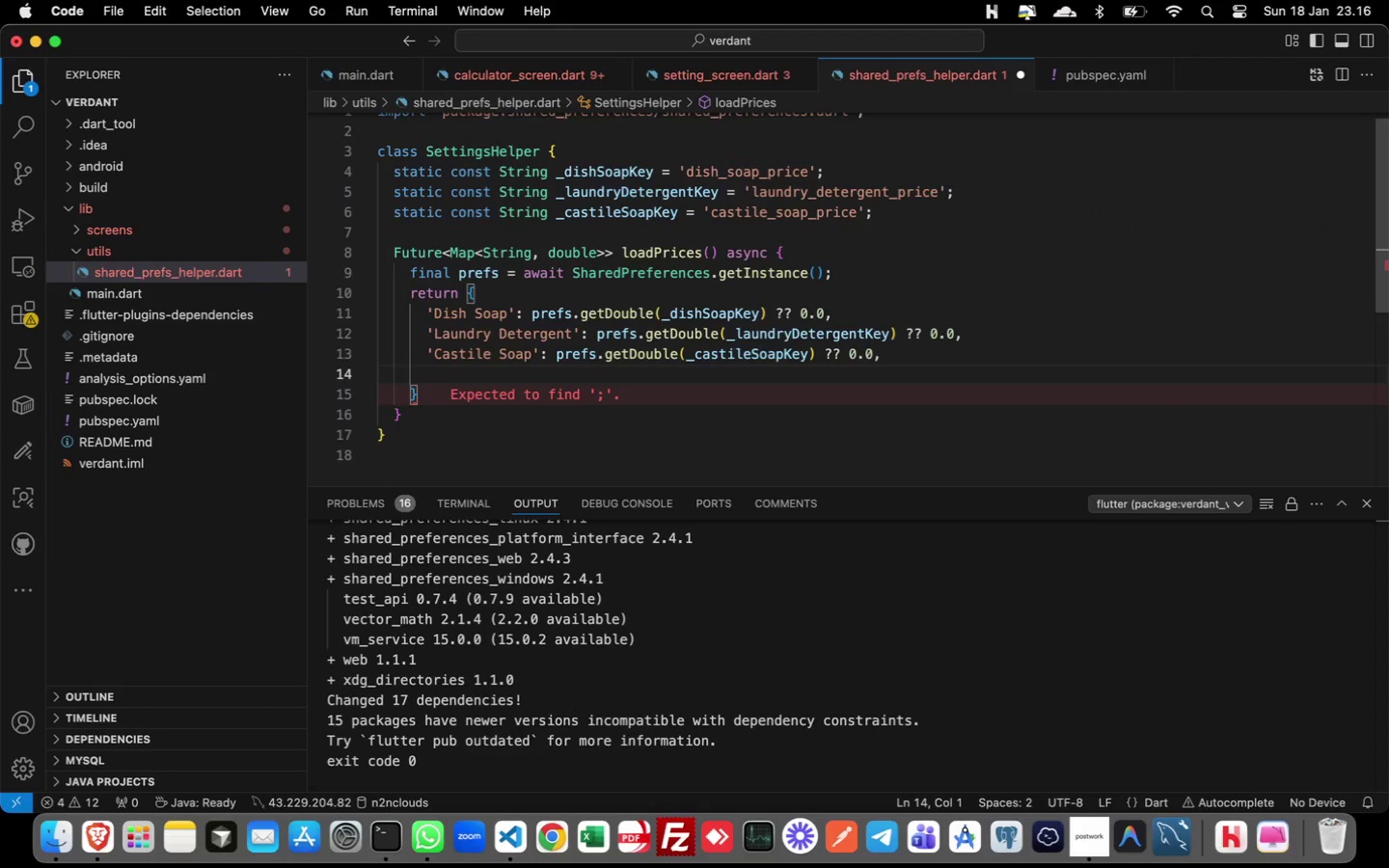 
key(ArrowDown)
 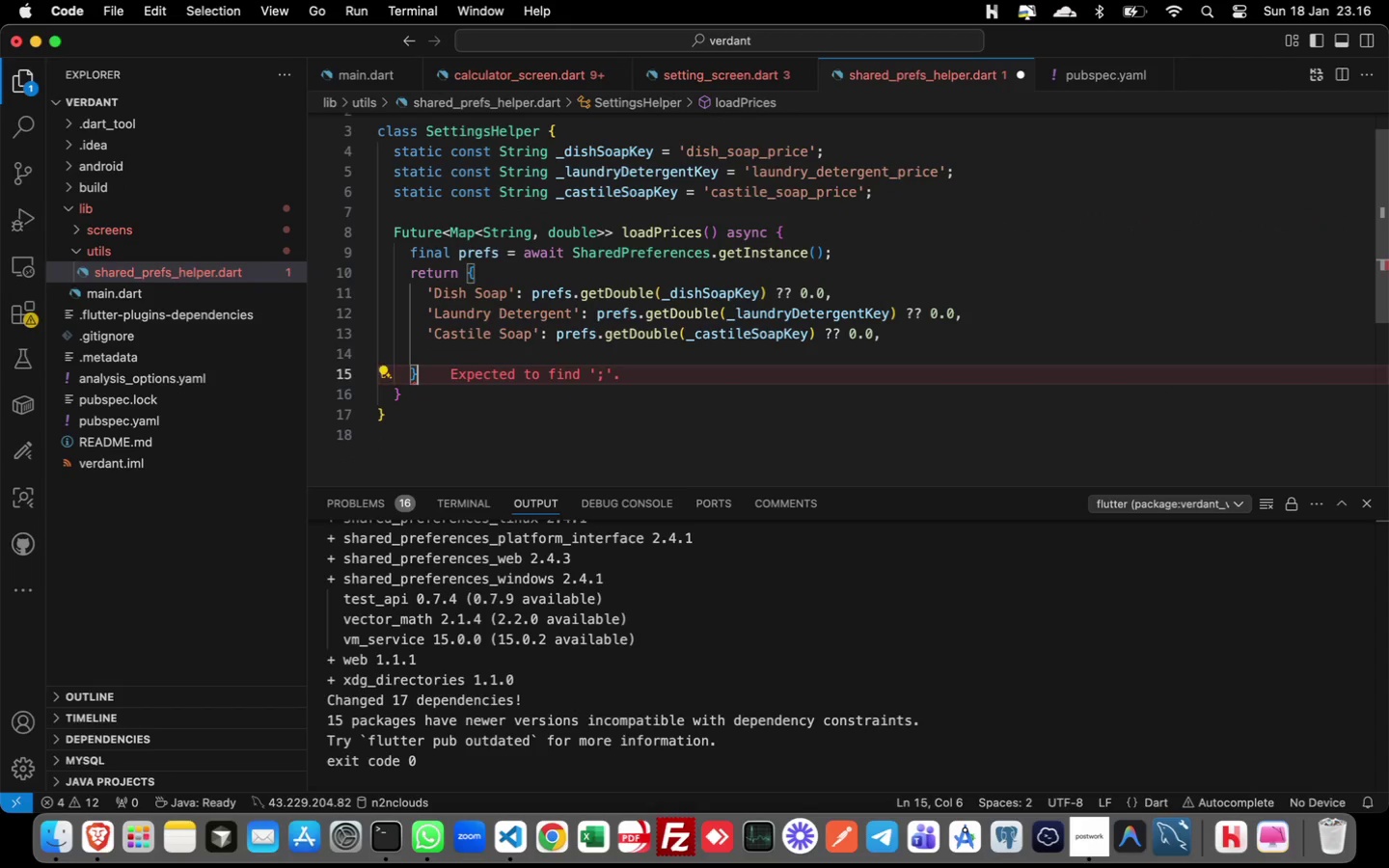 
key(ArrowUp)
 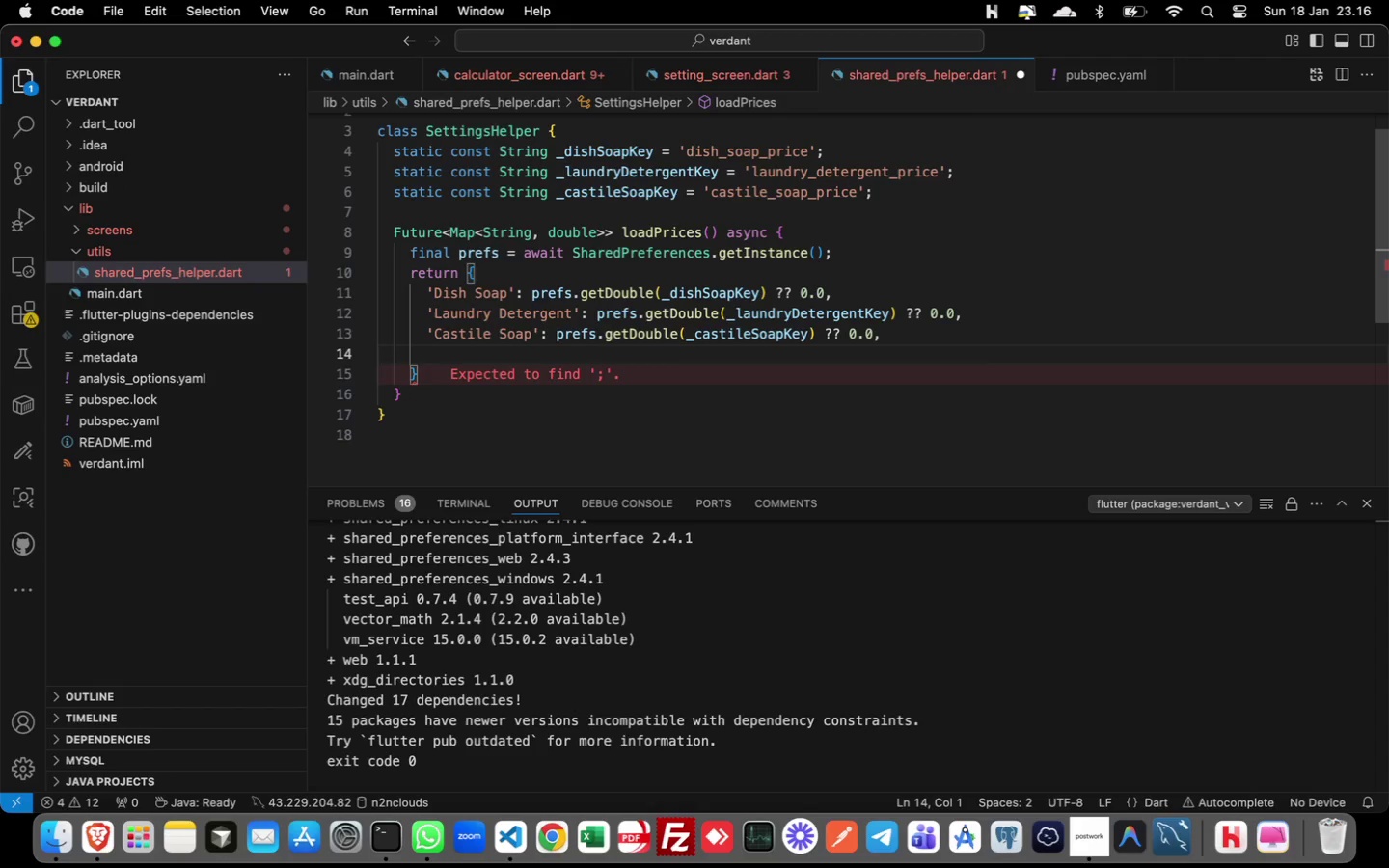 
key(ArrowDown)
 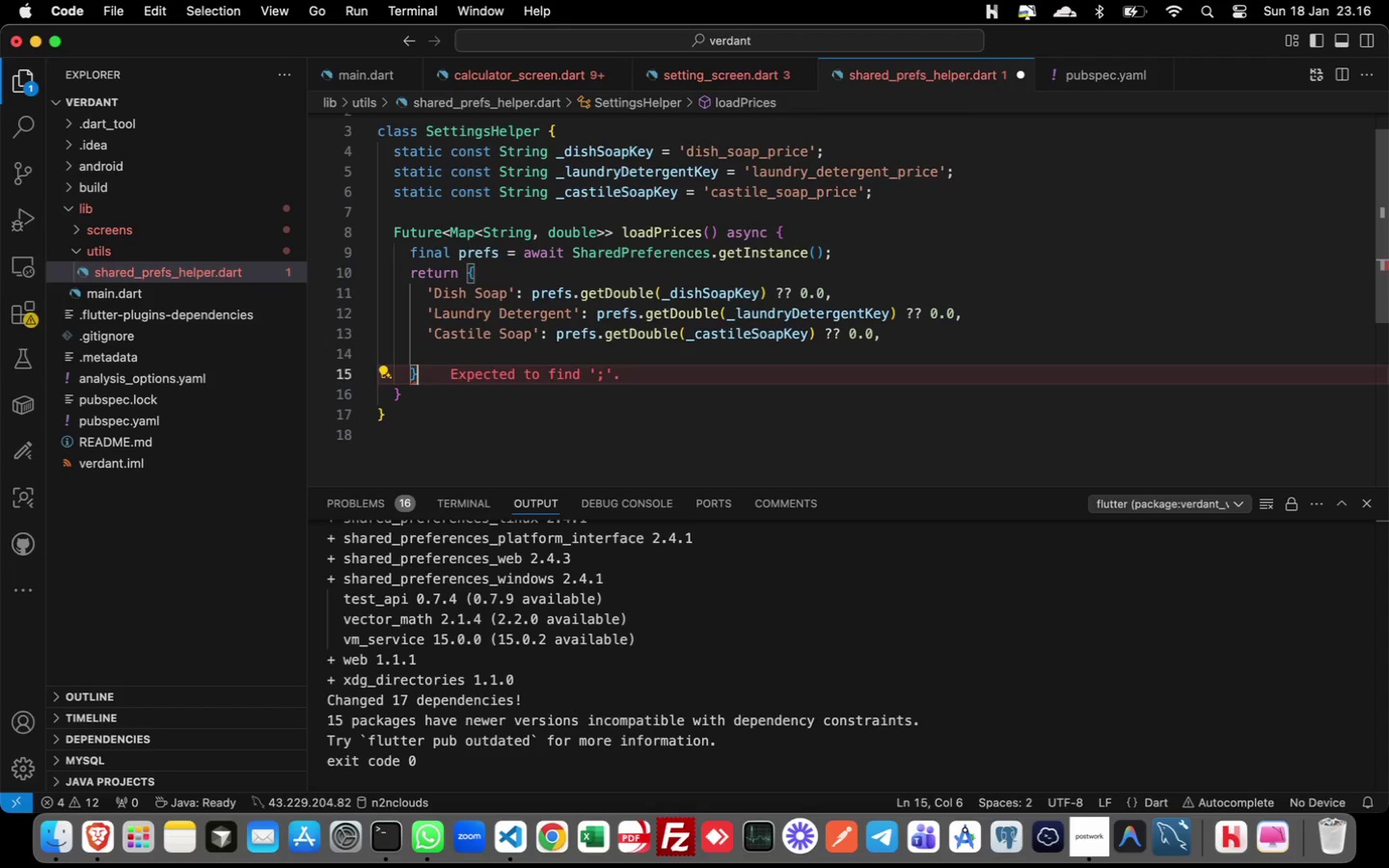 
key(ArrowUp)
 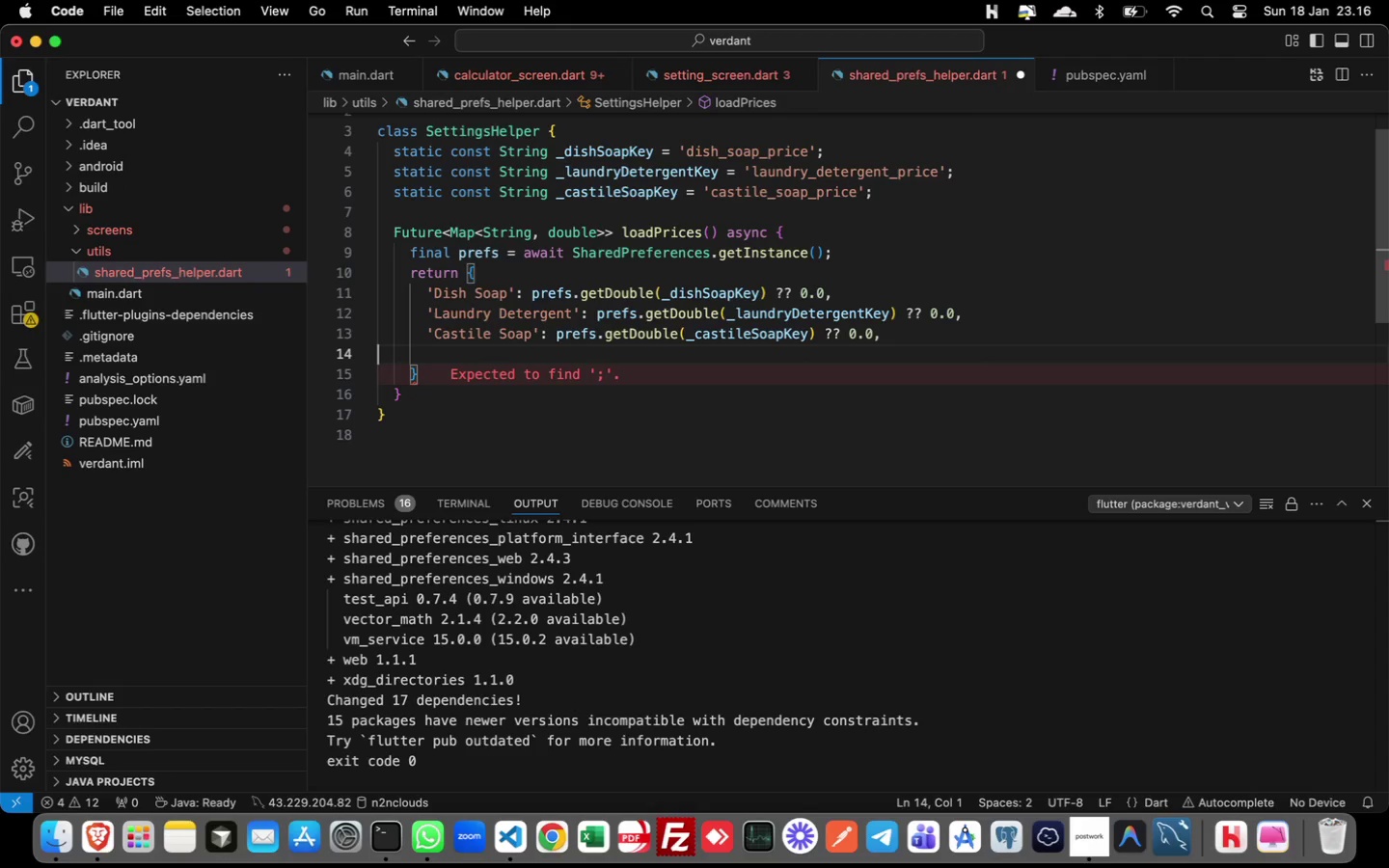 
key(ArrowUp)
 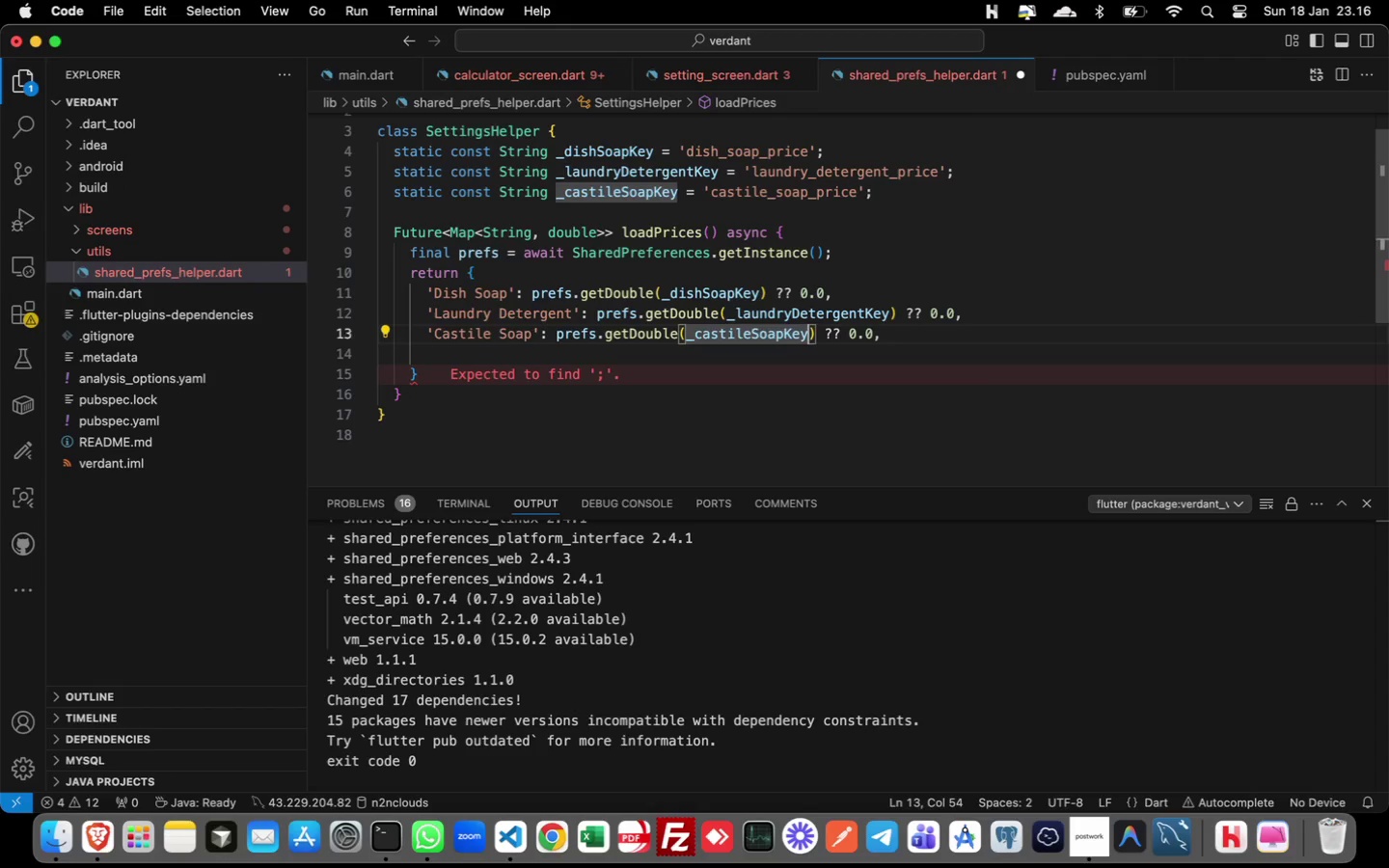 
key(ArrowDown)
 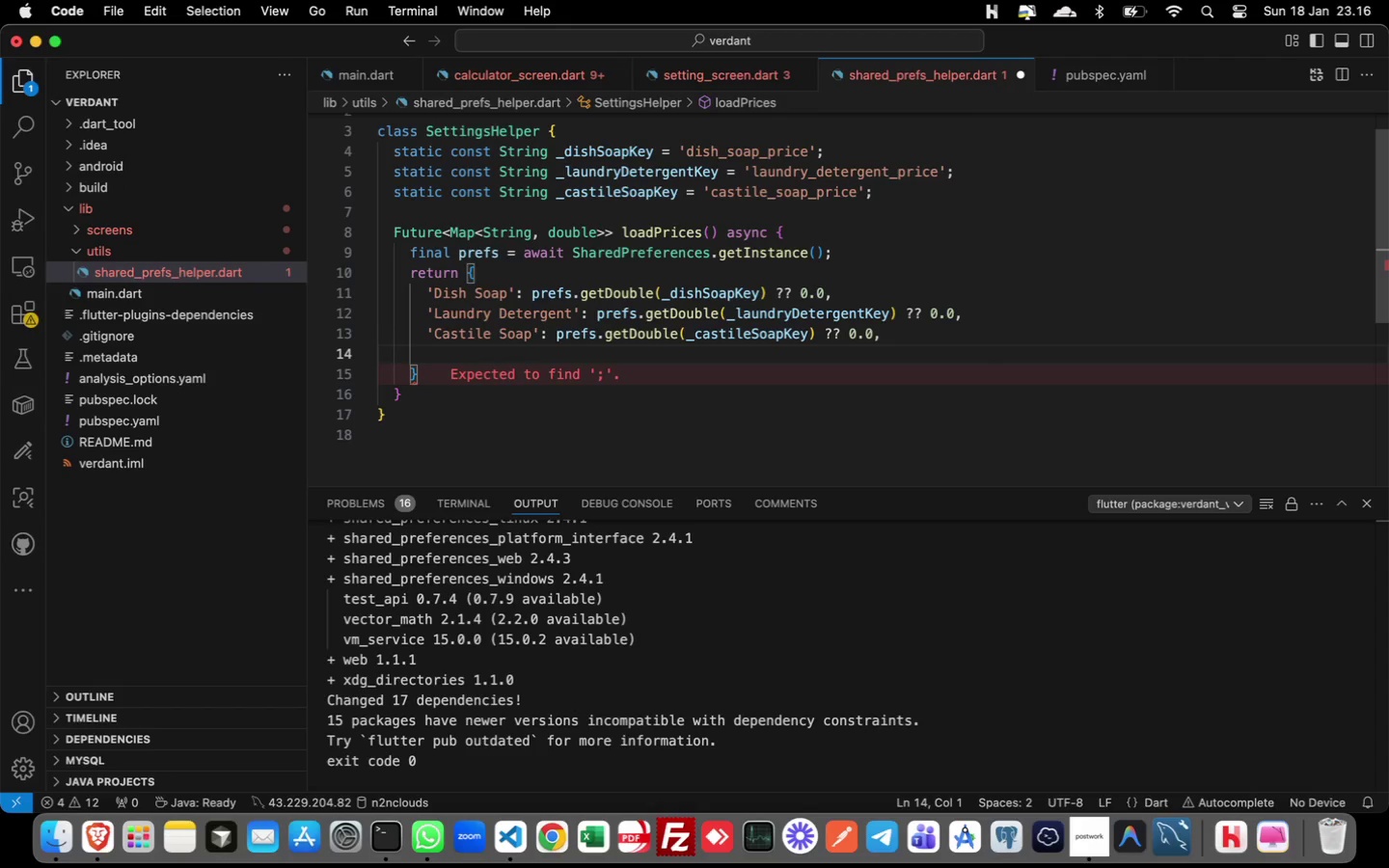 
key(Meta+X)
 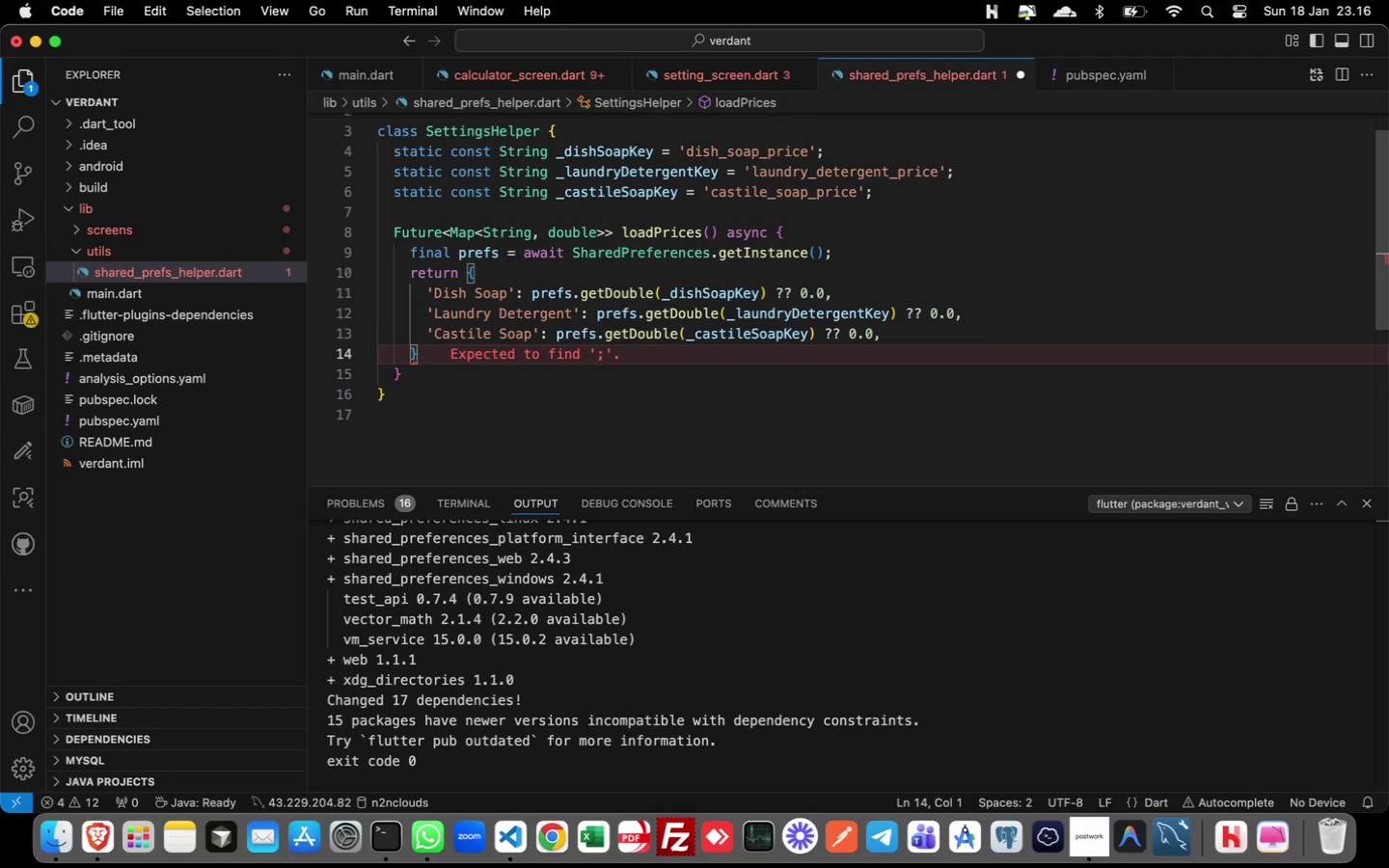 
key(Meta+ArrowRight)
 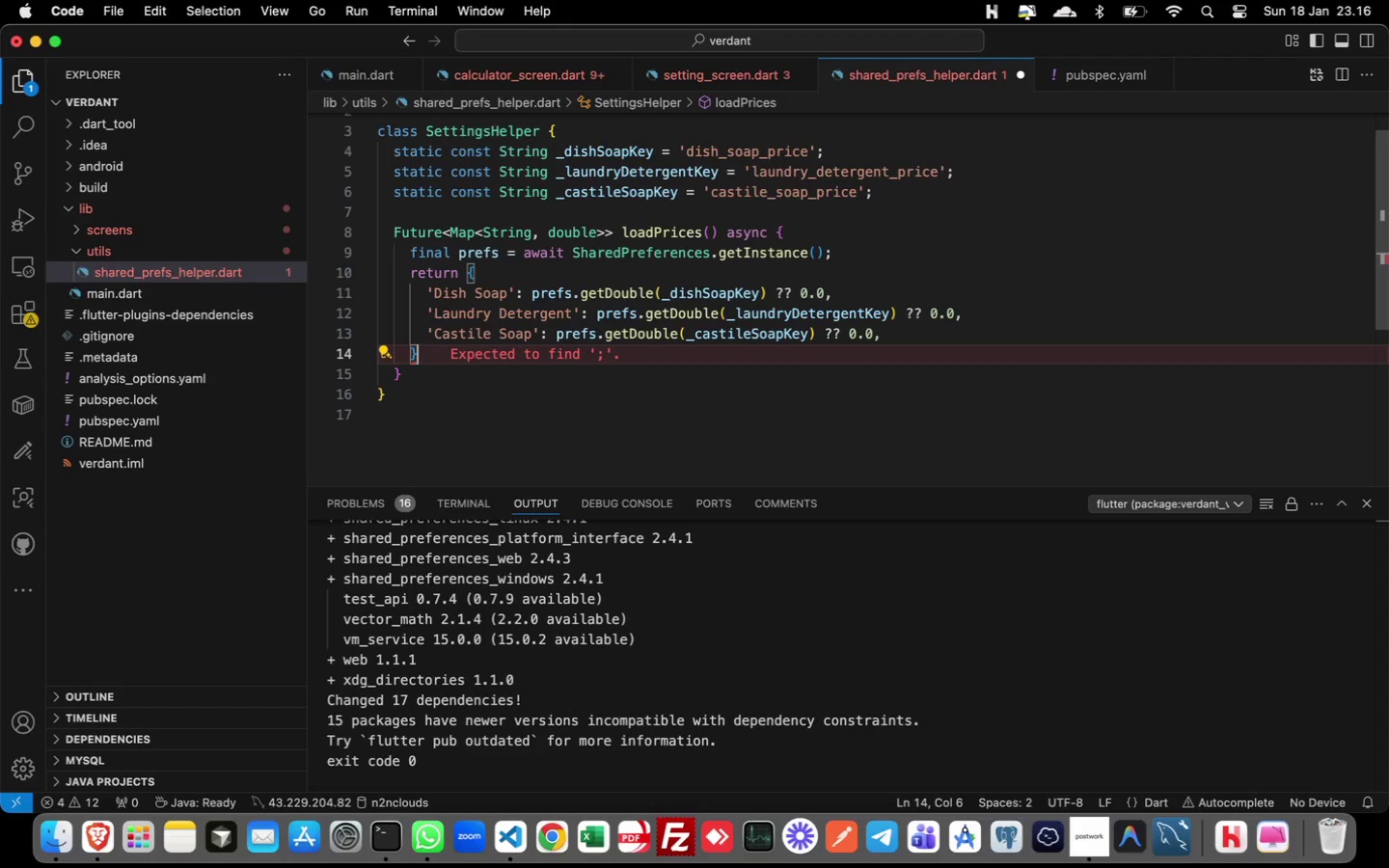 
wait(5.86)
 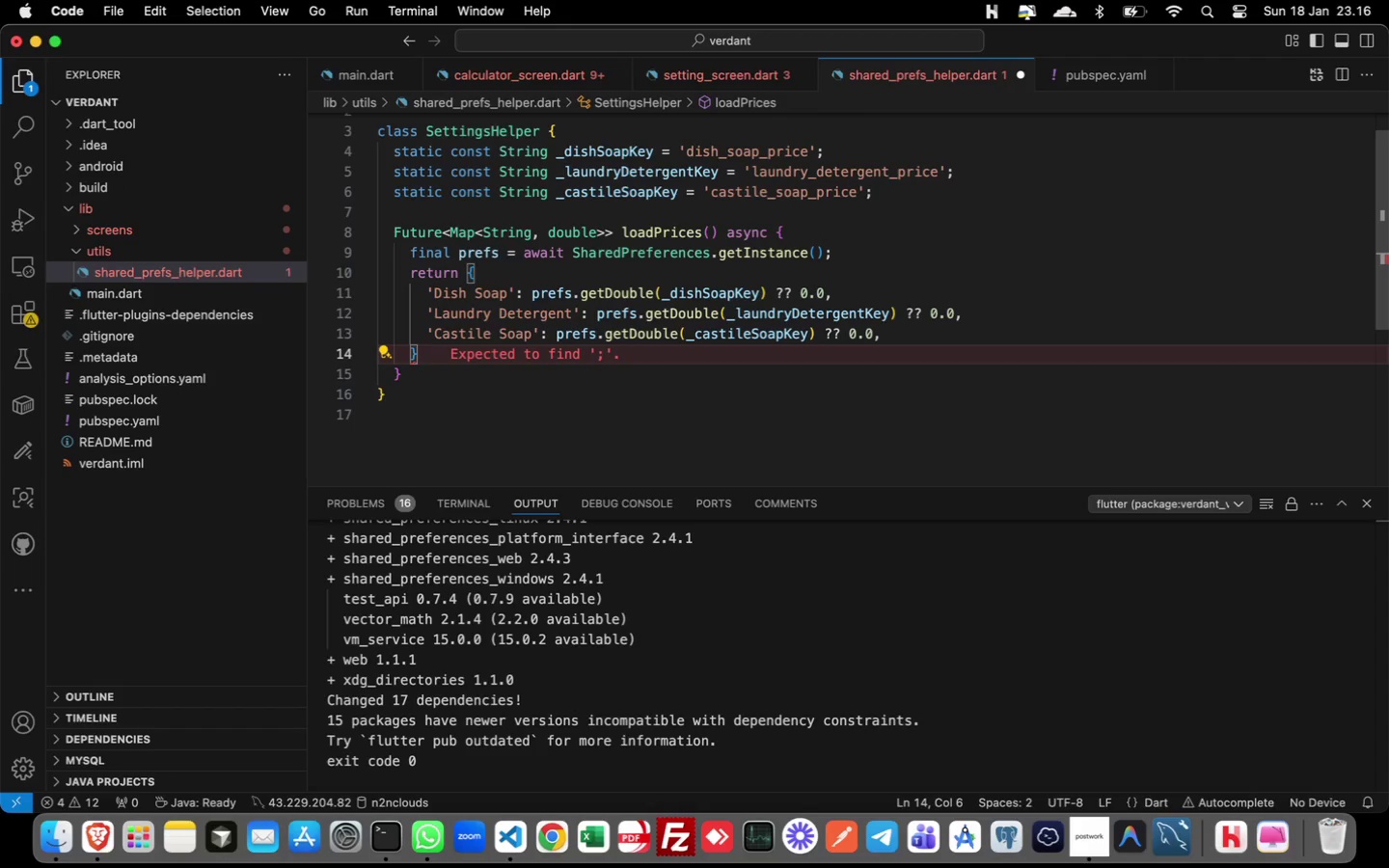 
key(Semicolon)
 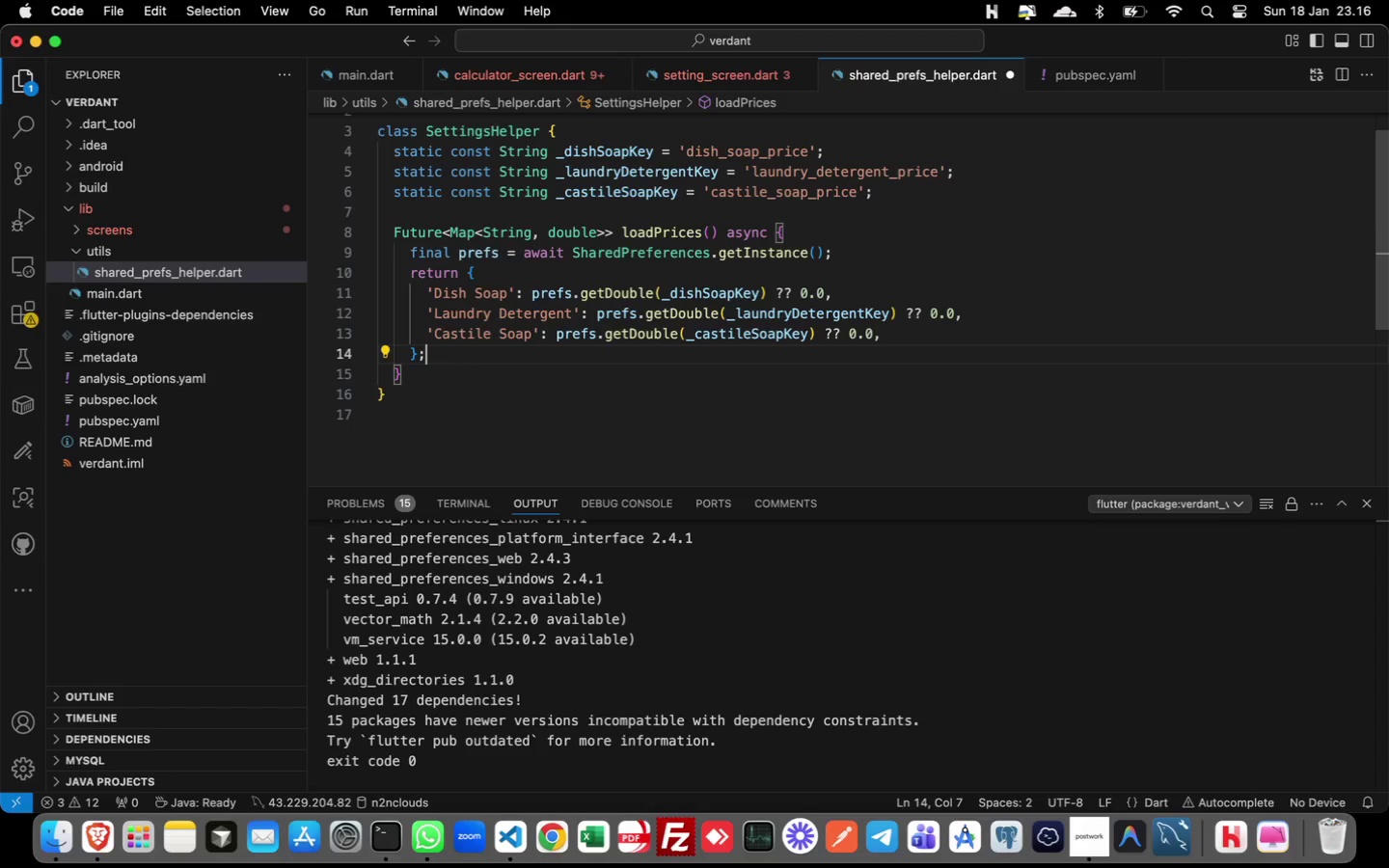 
key(ArrowDown)
 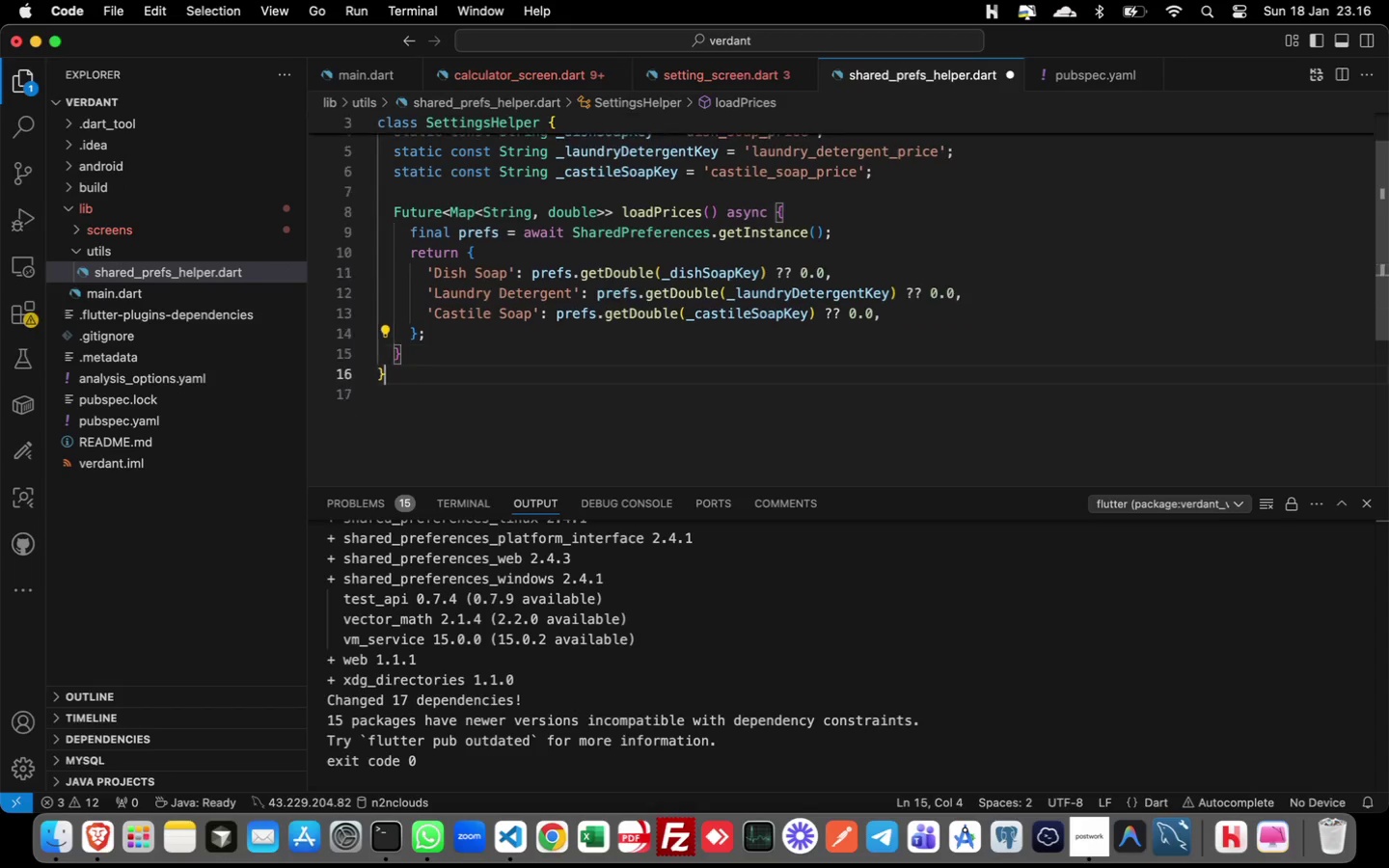 
key(ArrowDown)
 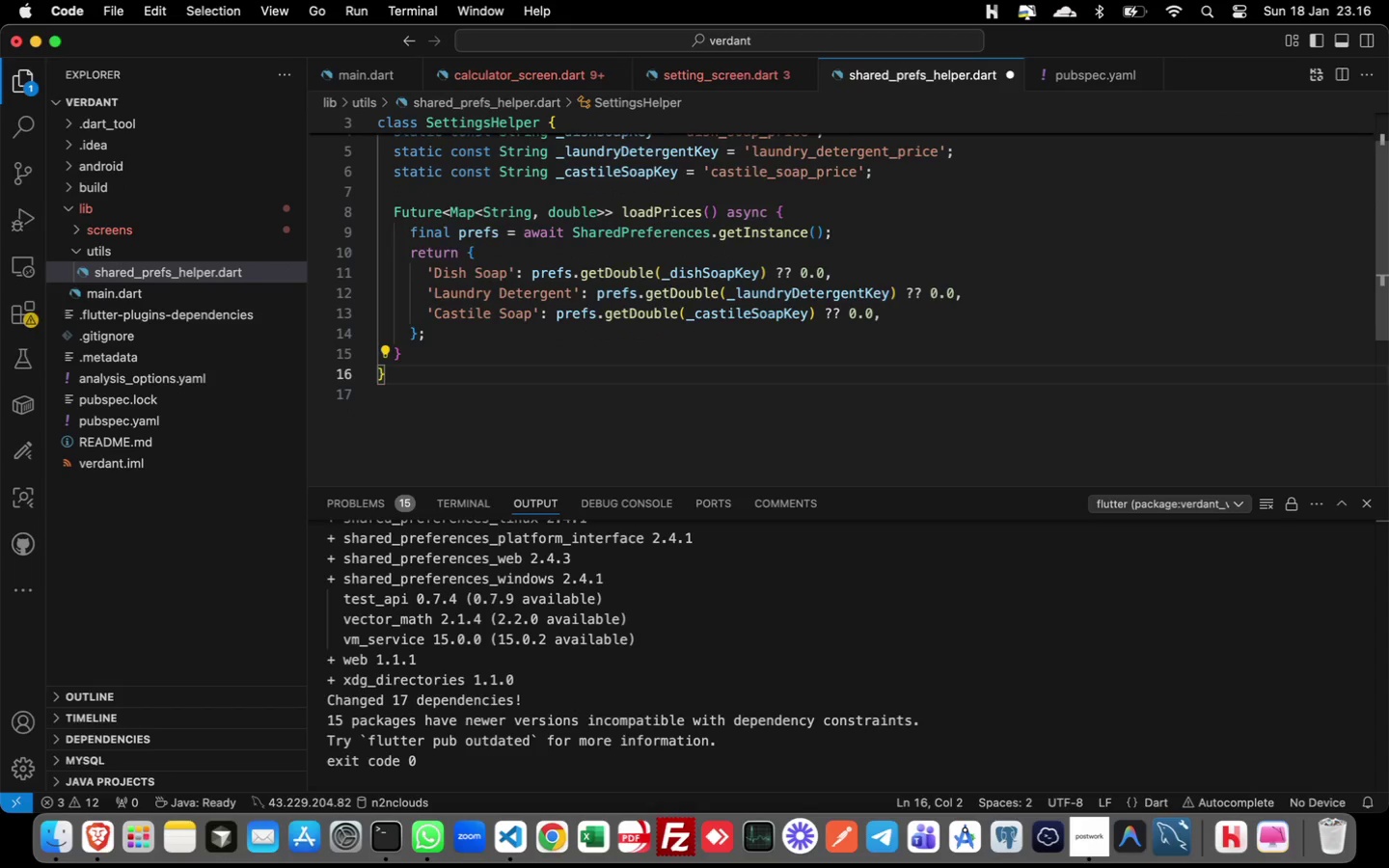 
key(ArrowUp)
 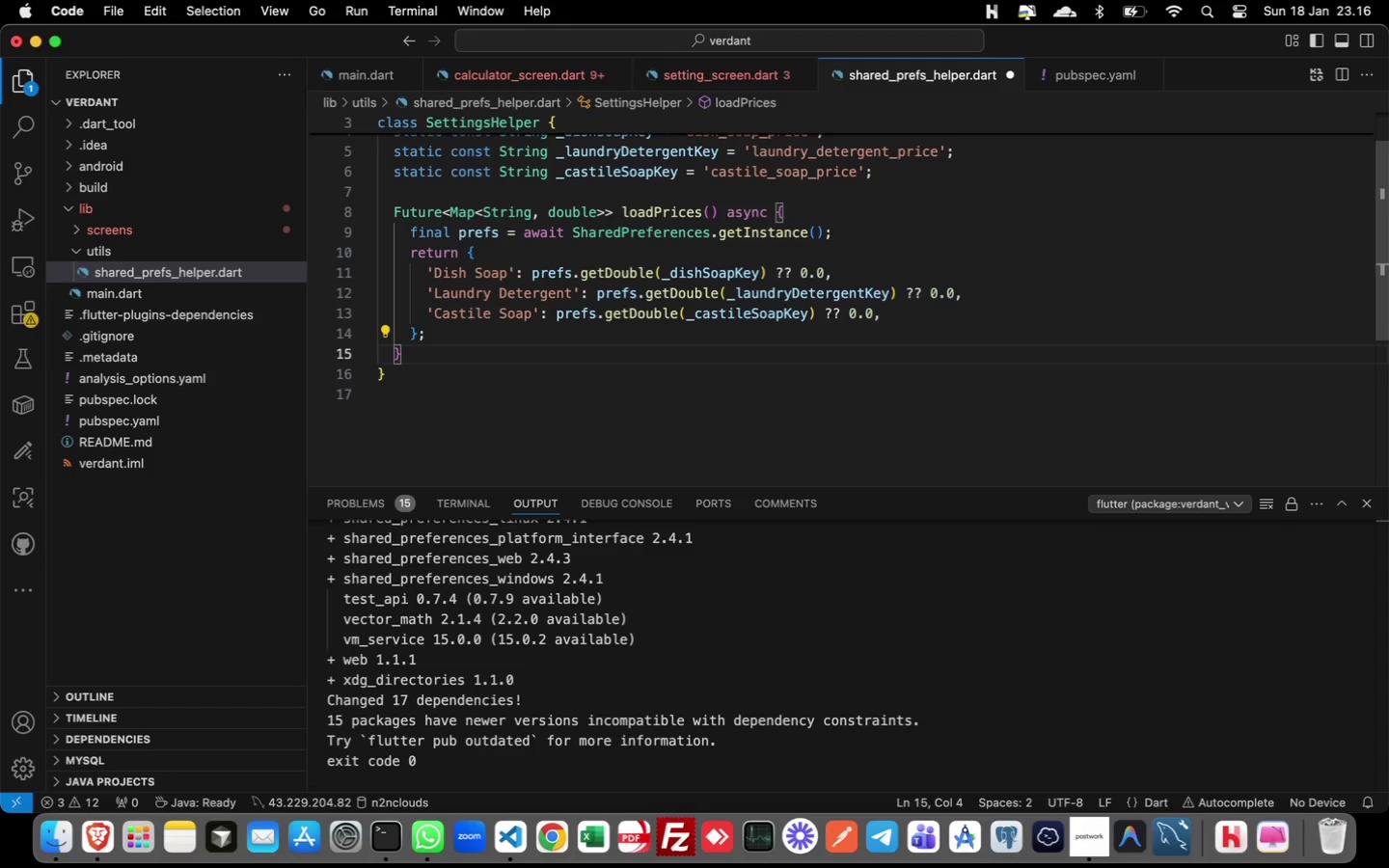 
key(Enter)
 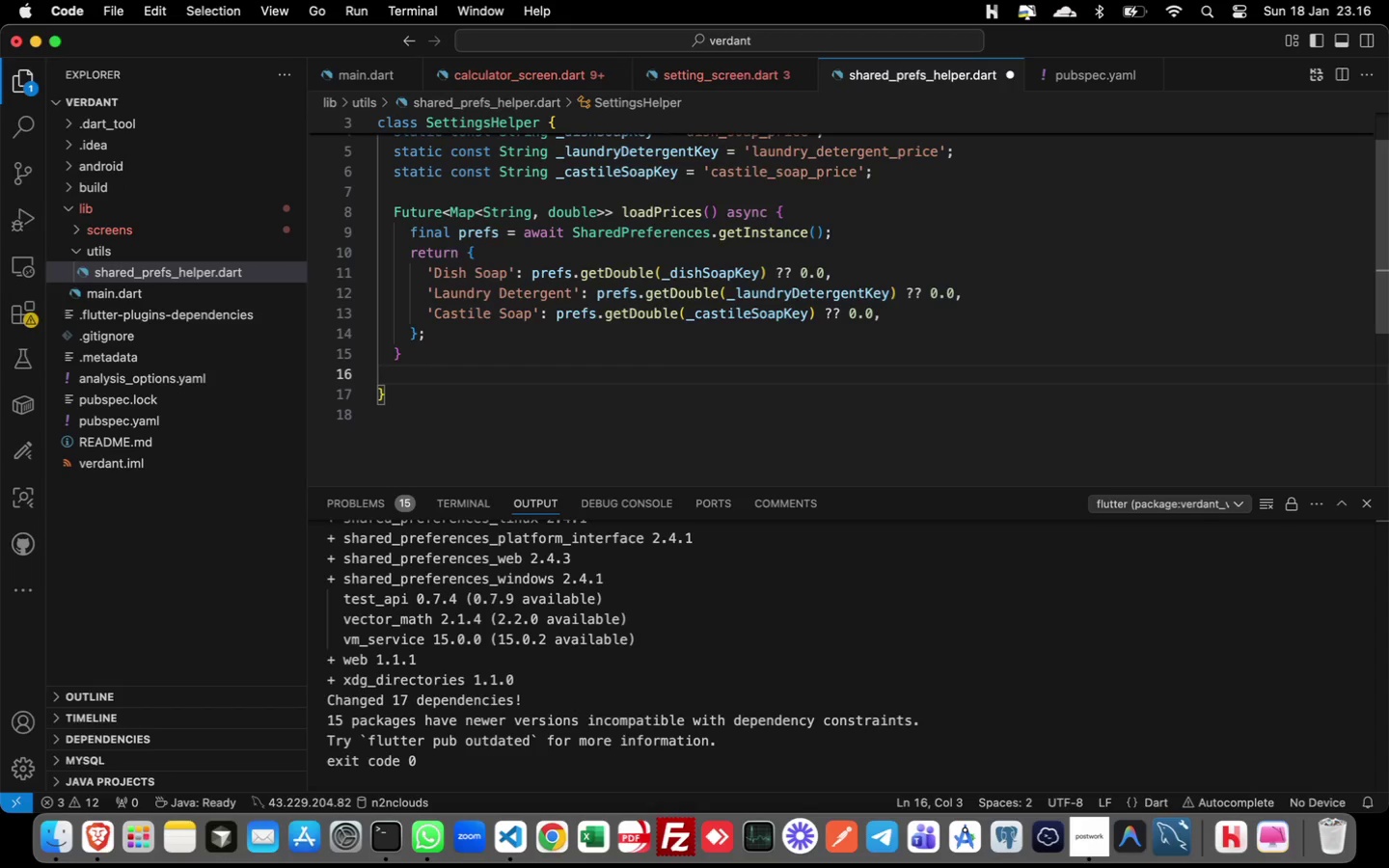 
key(Enter)
 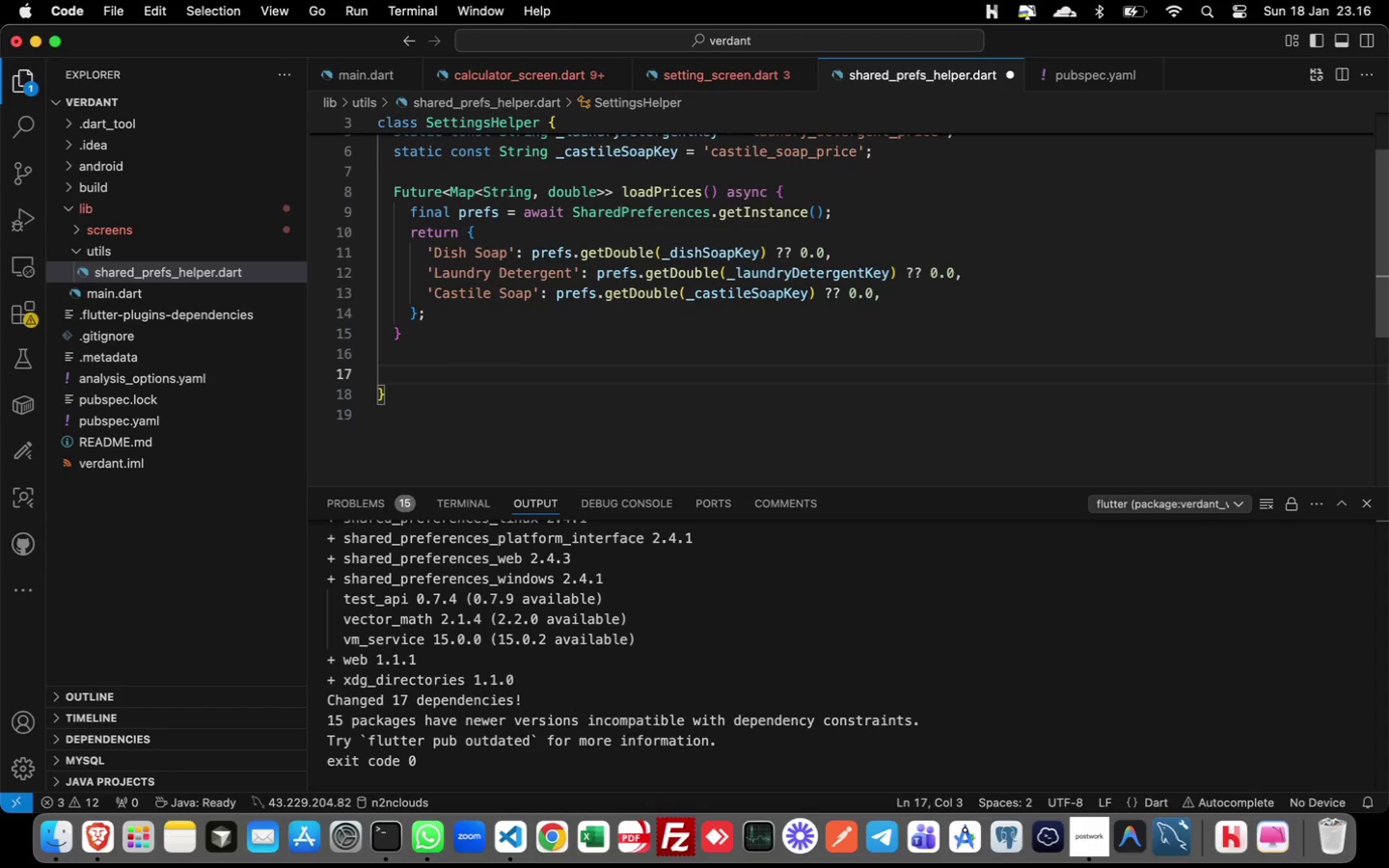 
type(Future<void> savePrices({)
 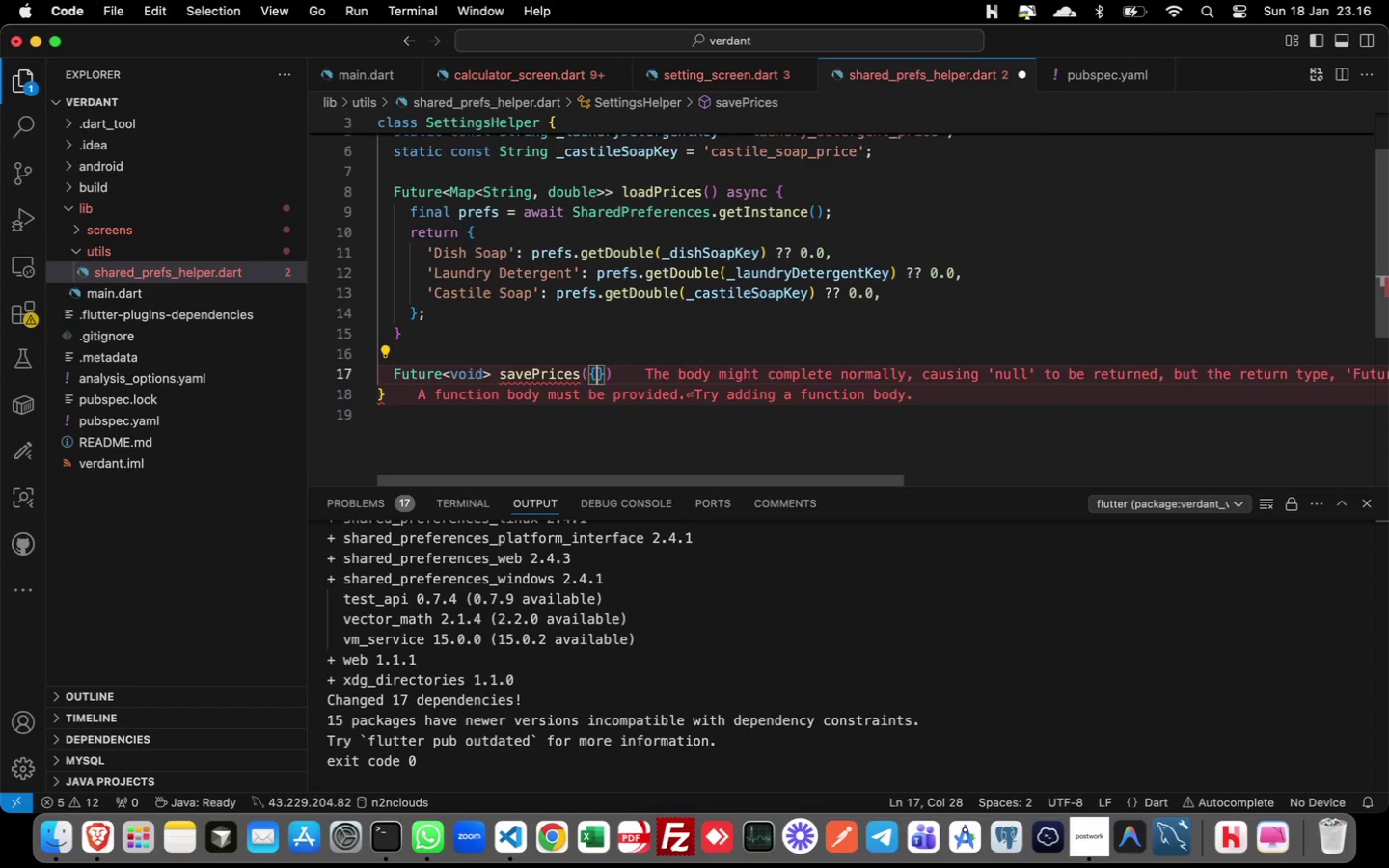 
 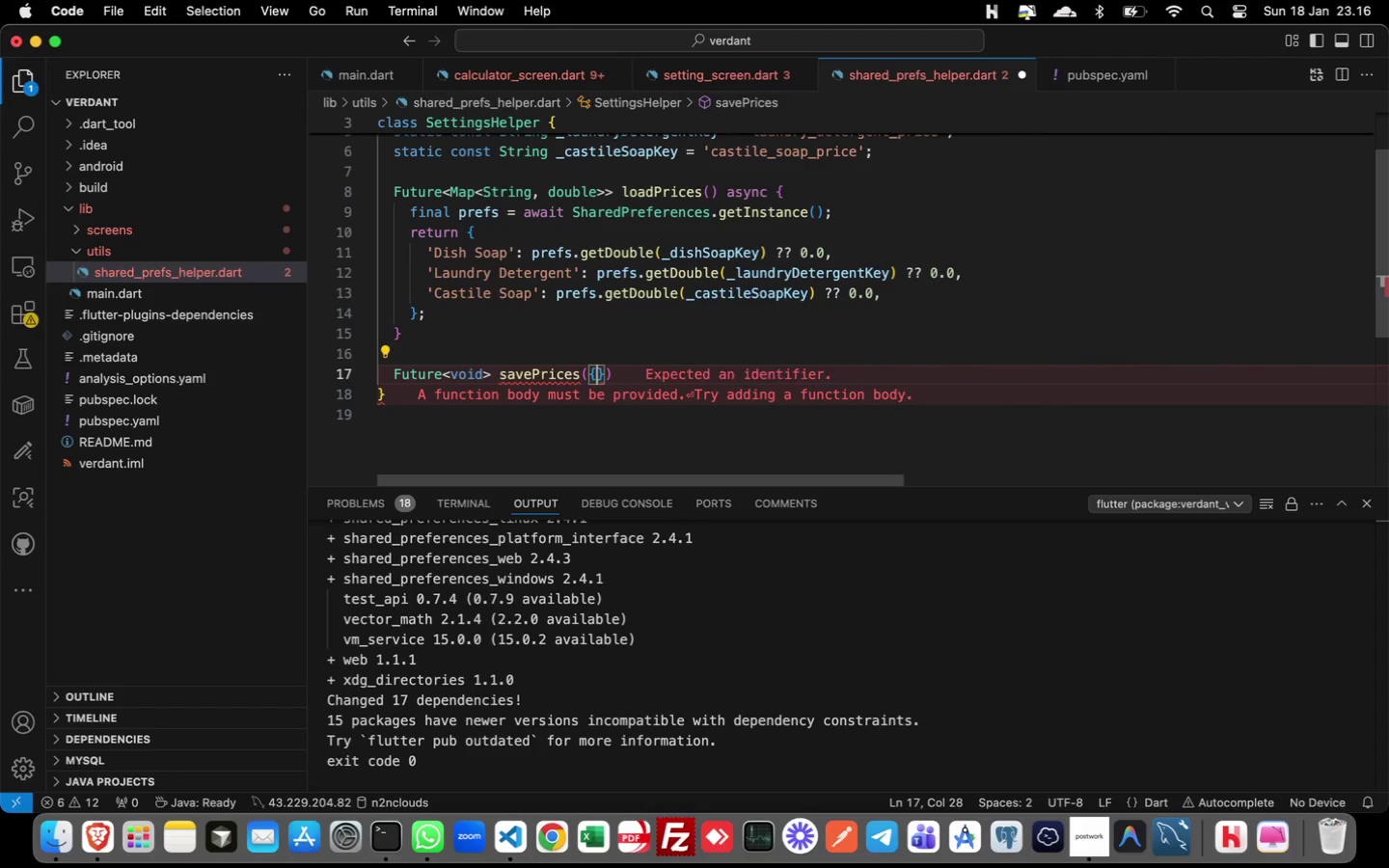 
key(Enter)
 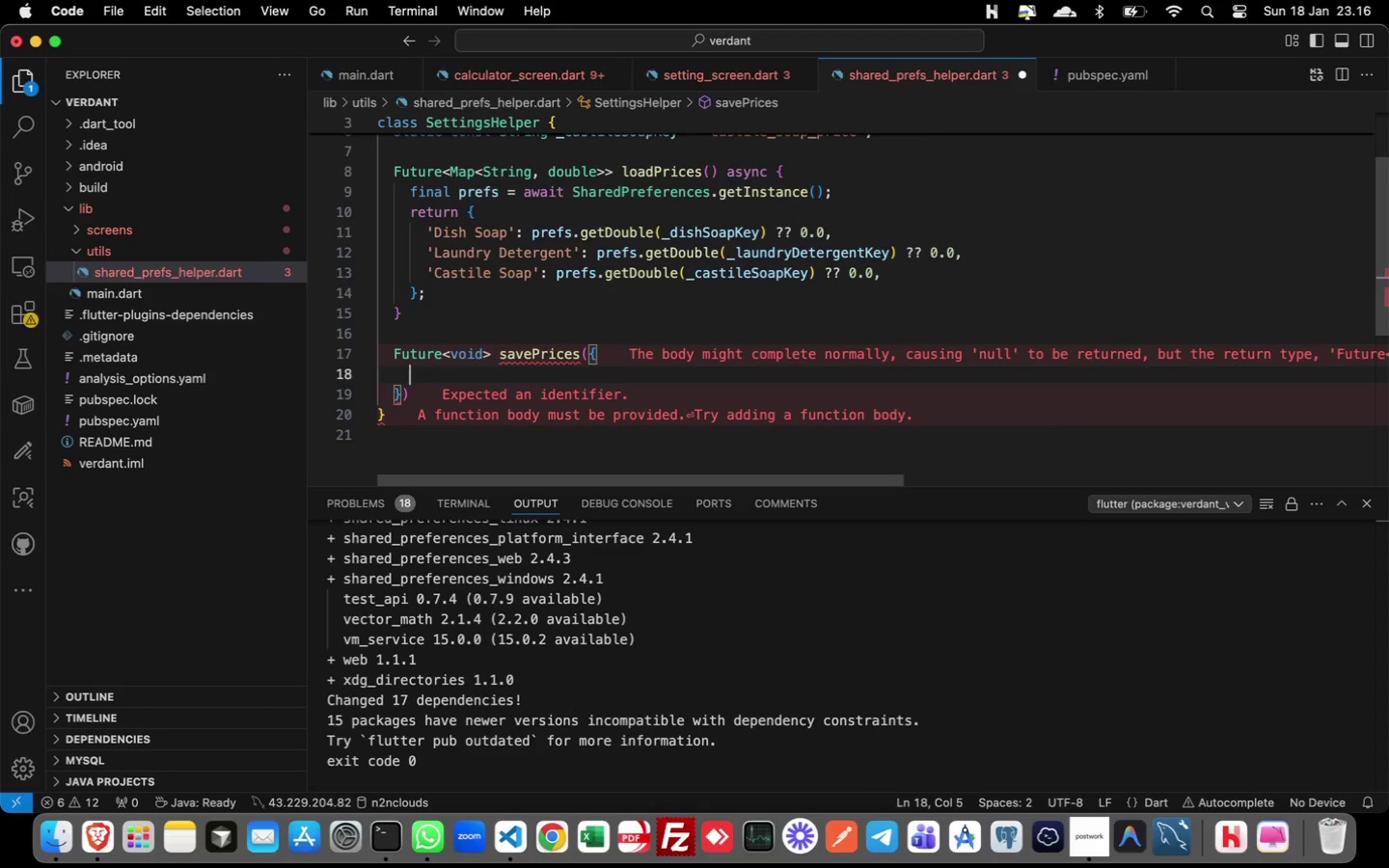 
type(required double dishSoap,)
 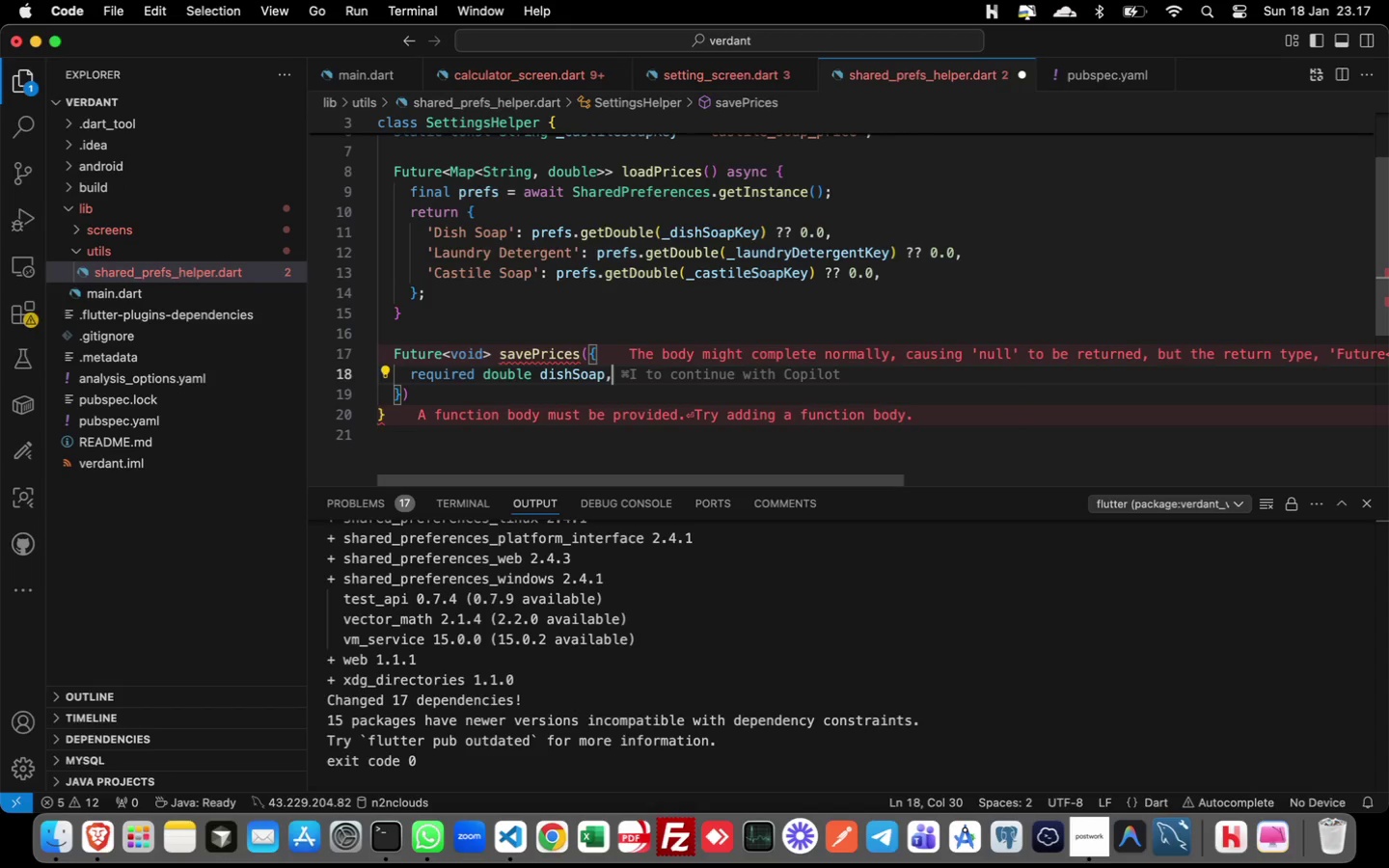 
key(Enter)
 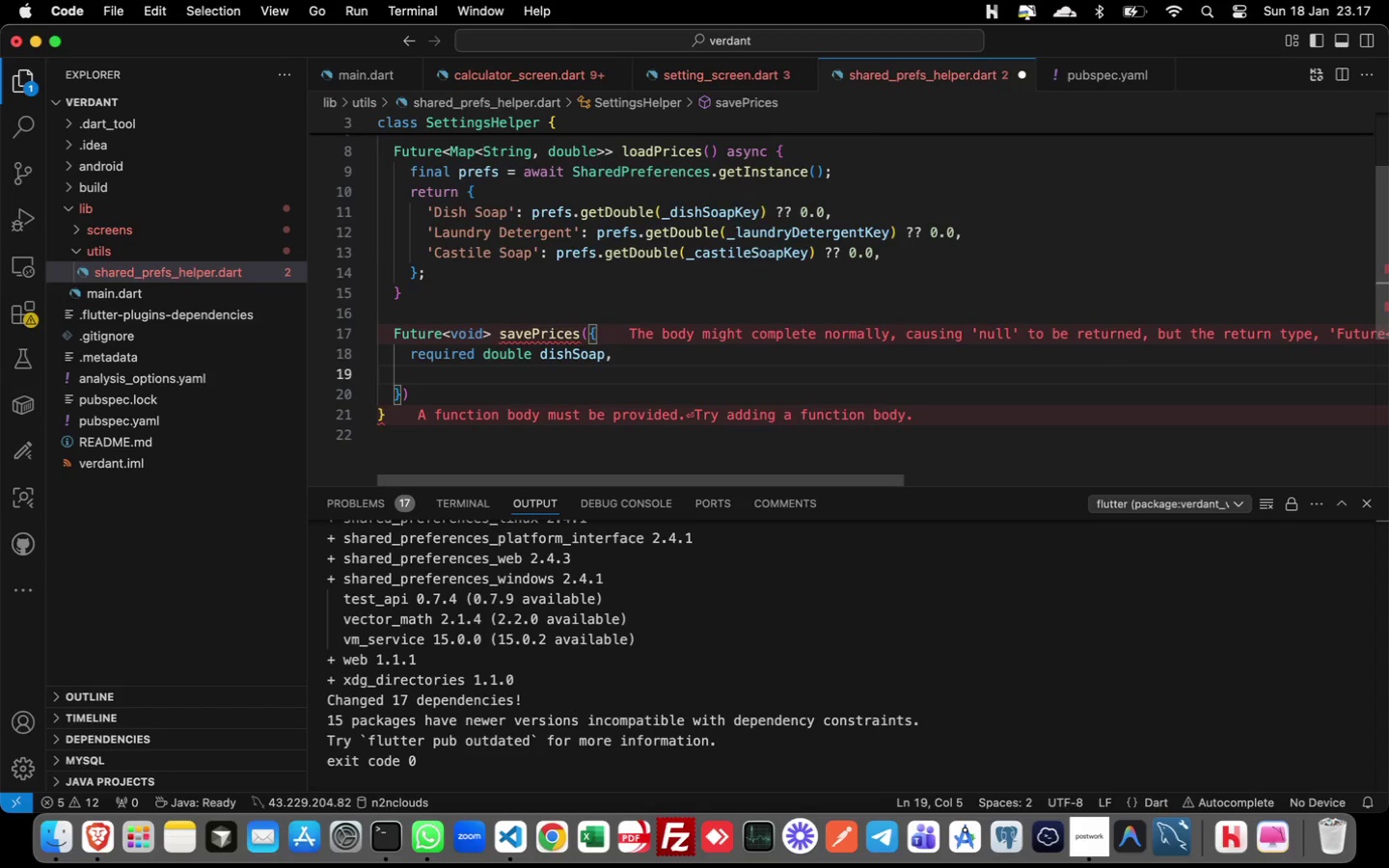 
type(re)
 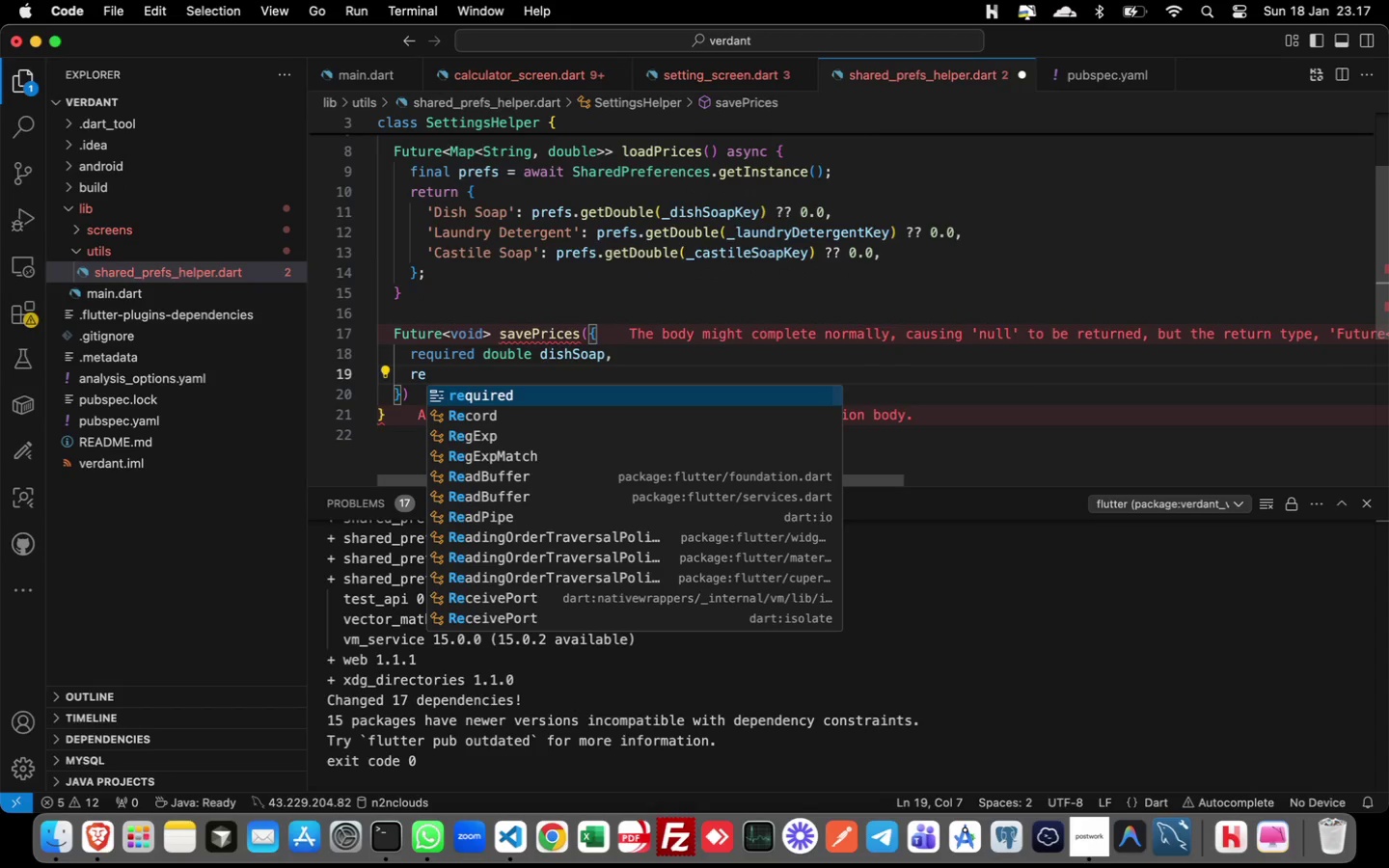 
key(Enter)
 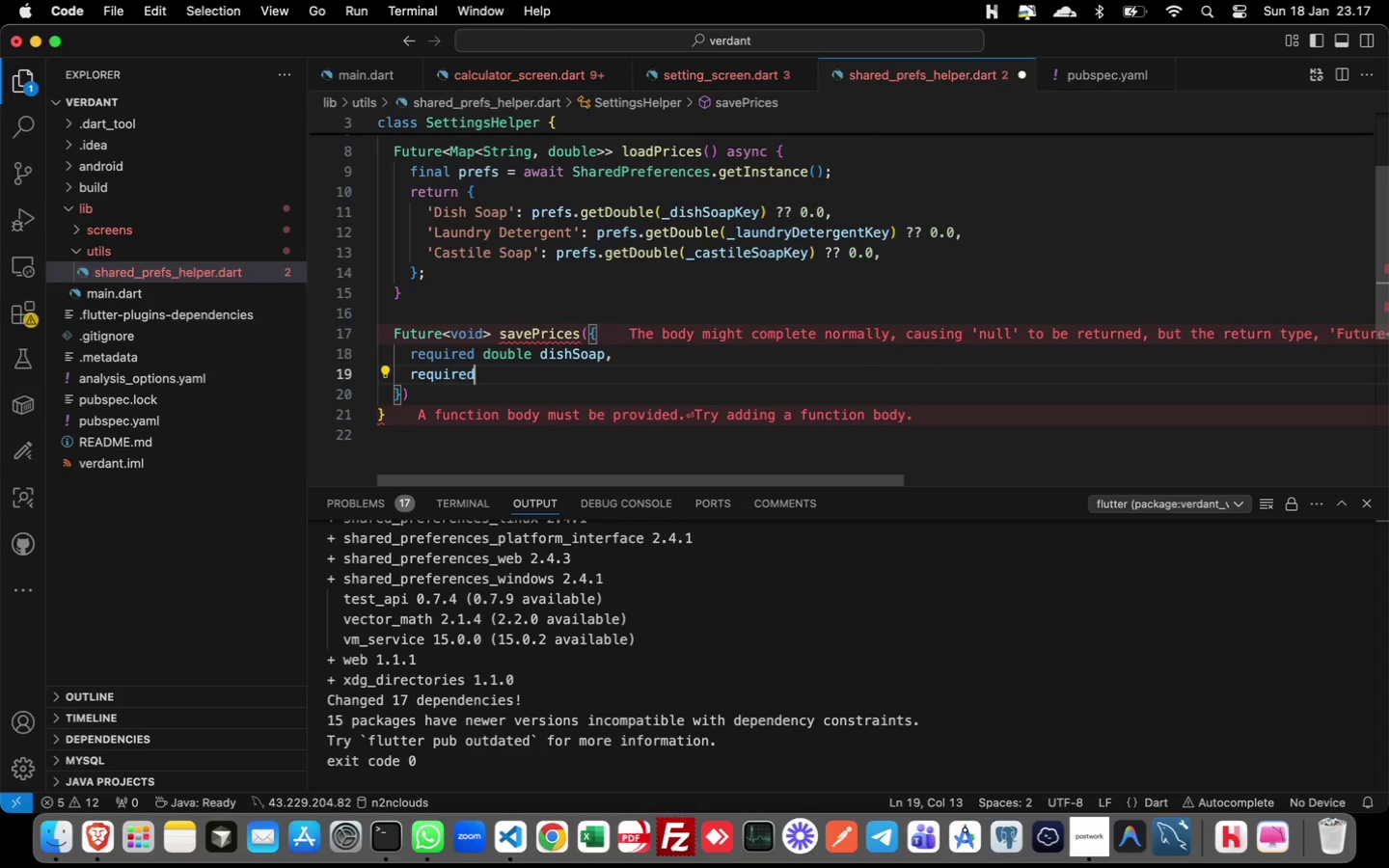 
type( double L)
key(Backspace)
type(laundryDetergent,)
 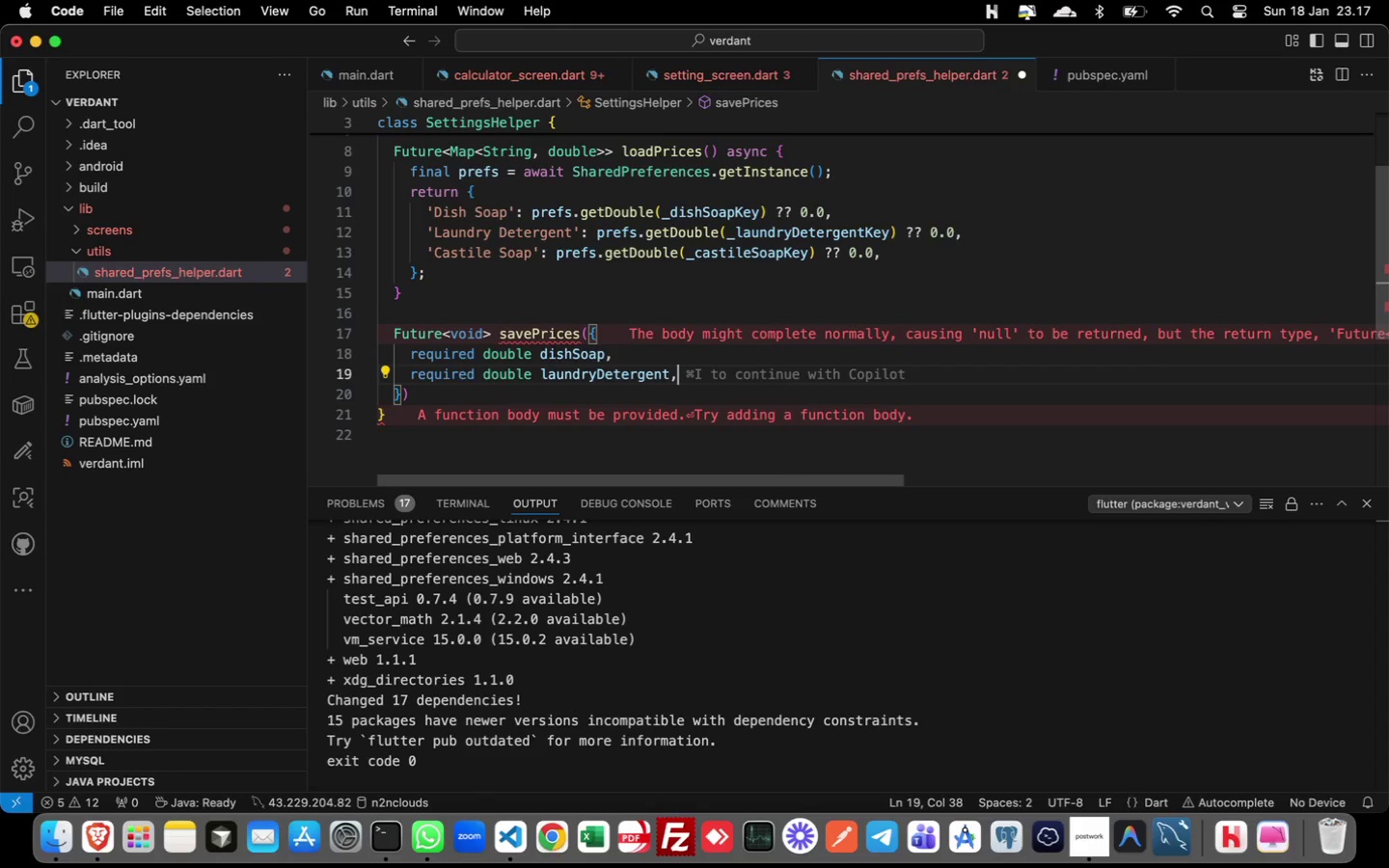 
 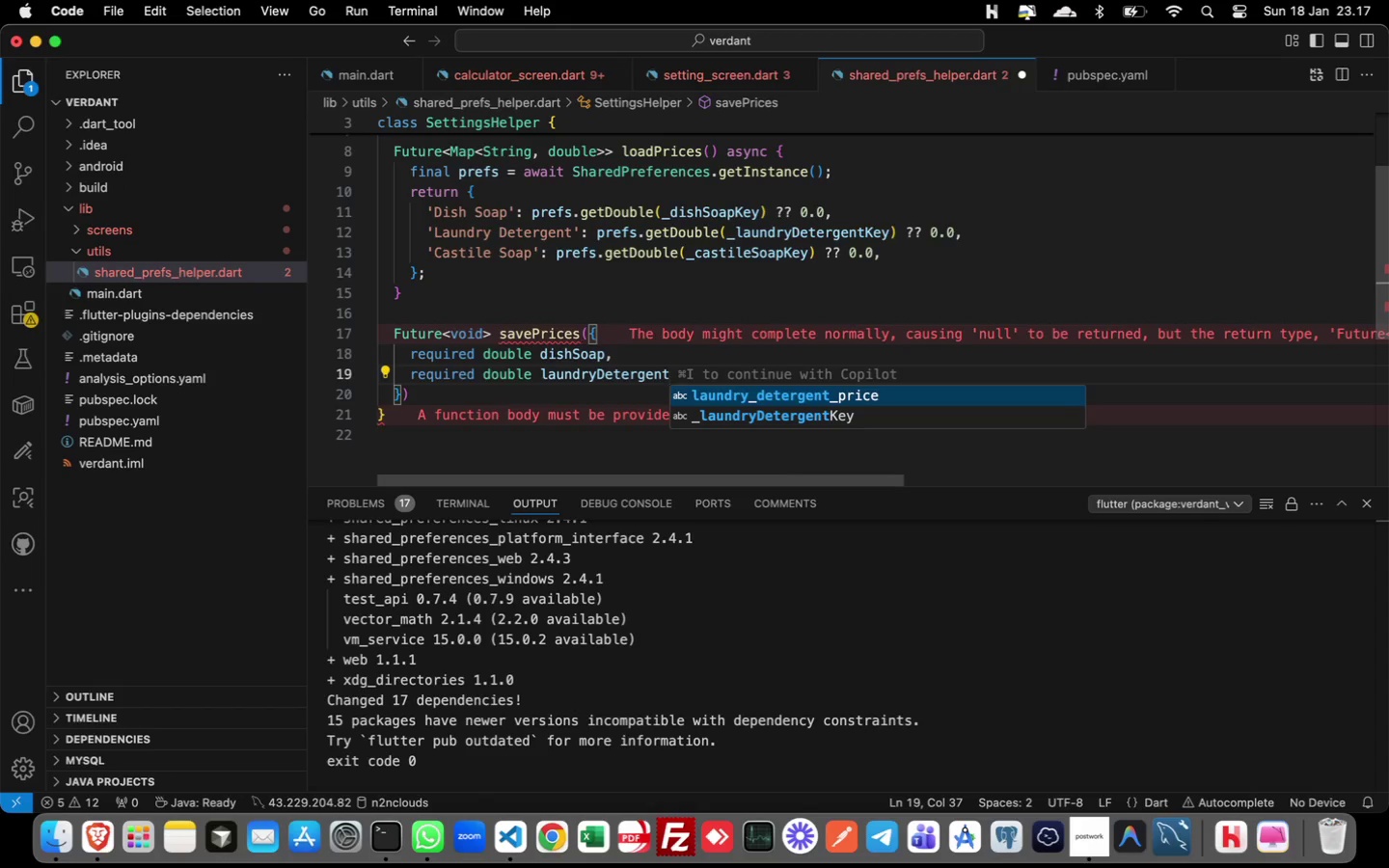 
key(Enter)
 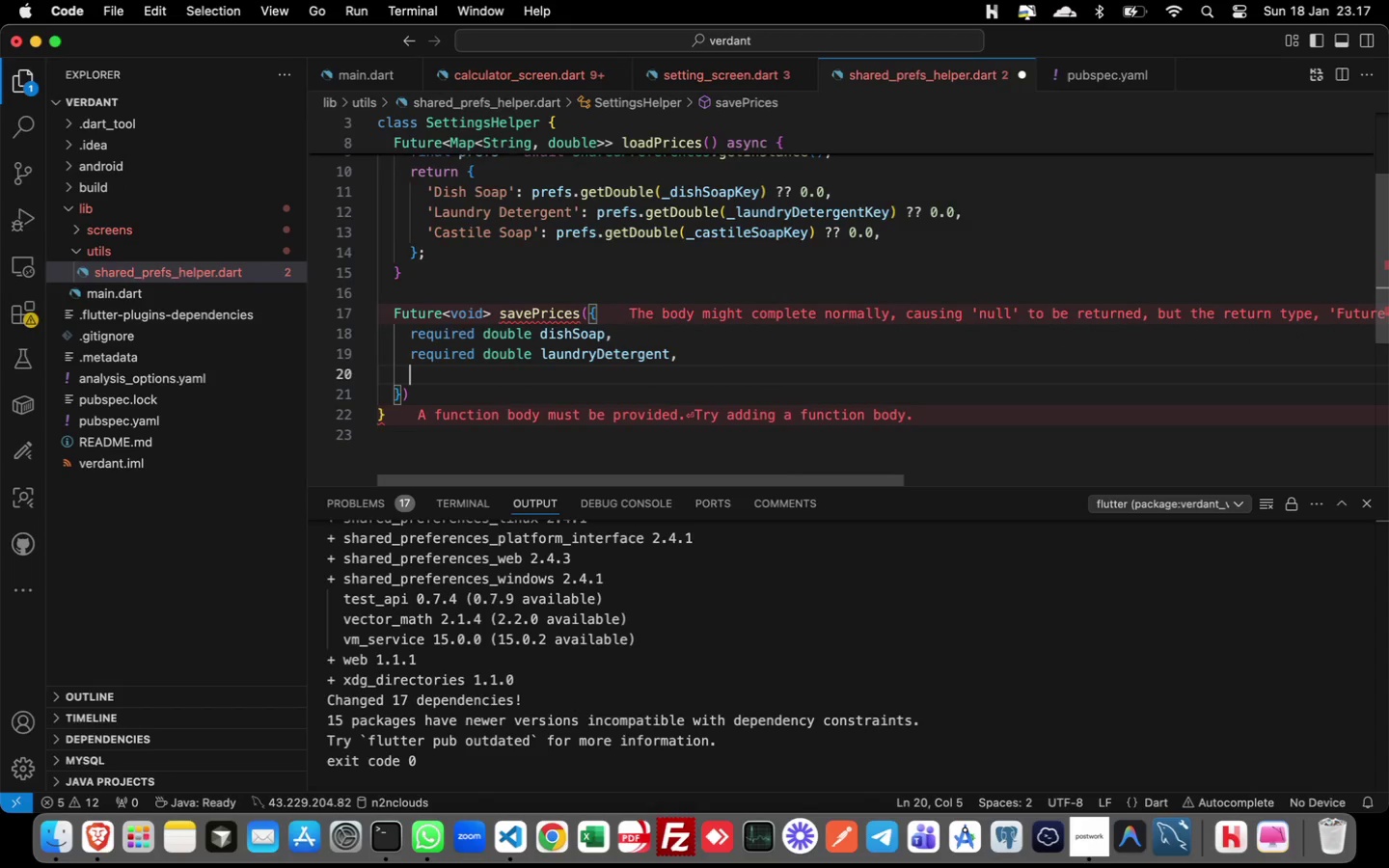 
type(required double castileSoap,)
 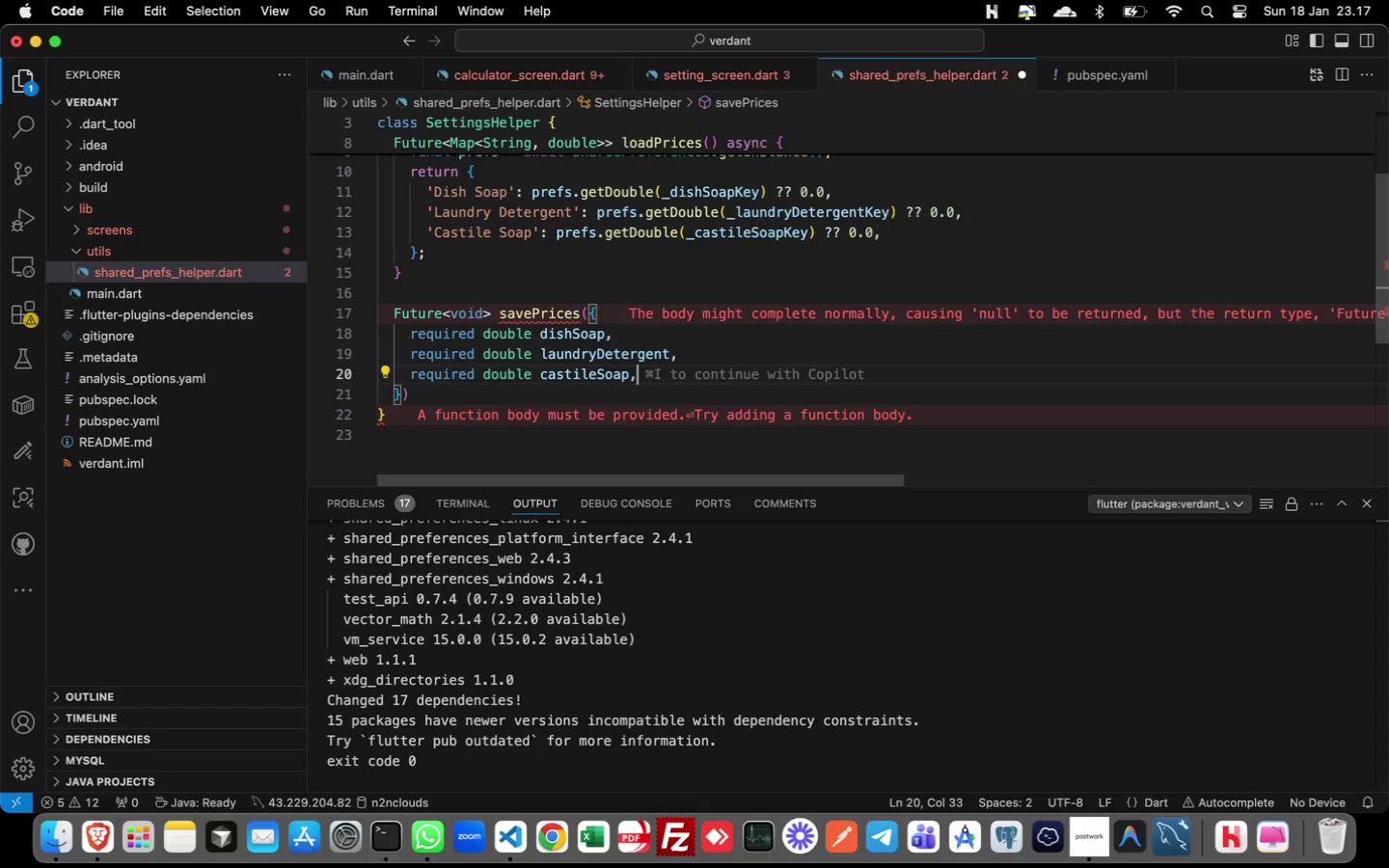 
key(ArrowDown)
 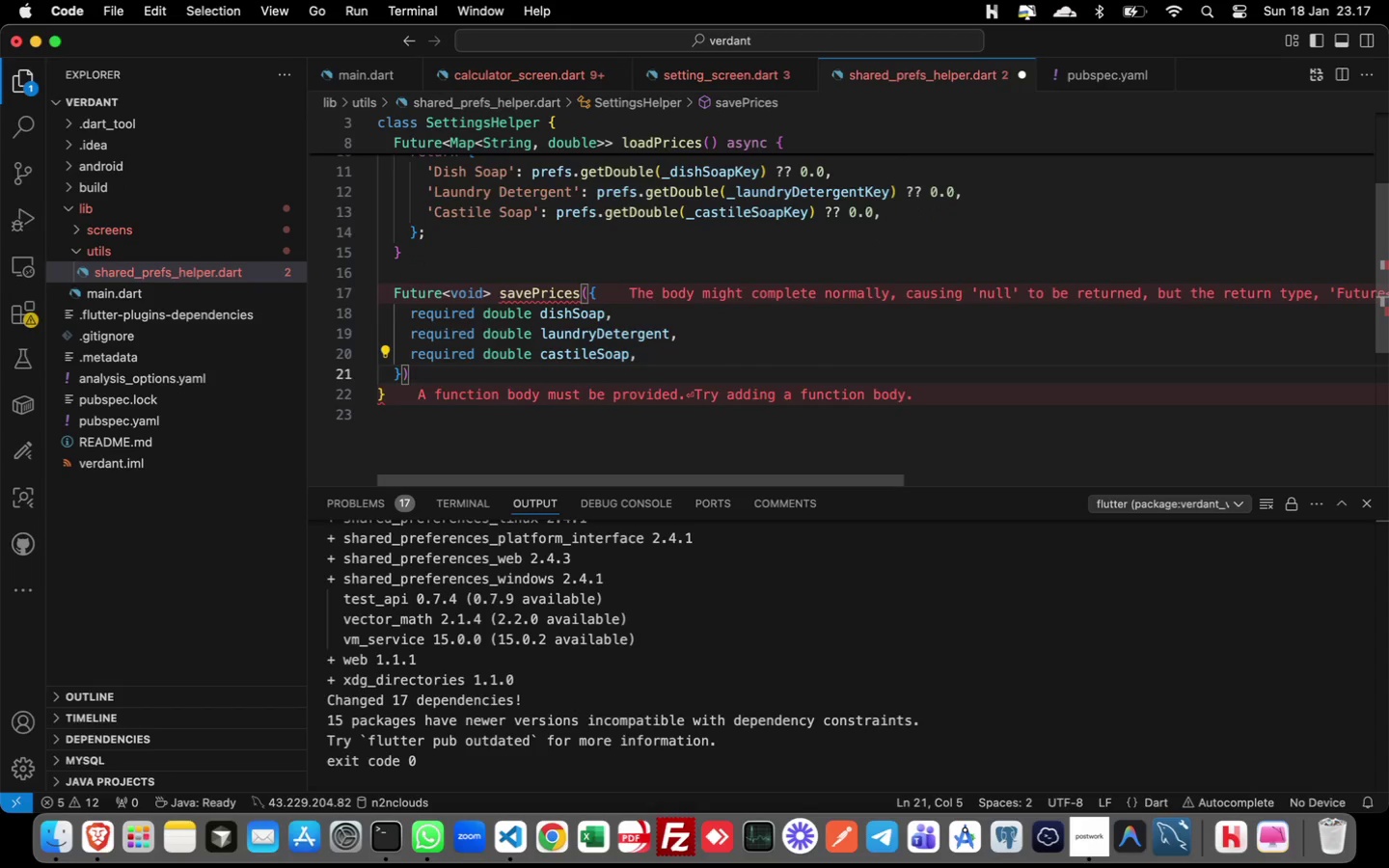 
type( async ()
key(Backspace)
type({)
 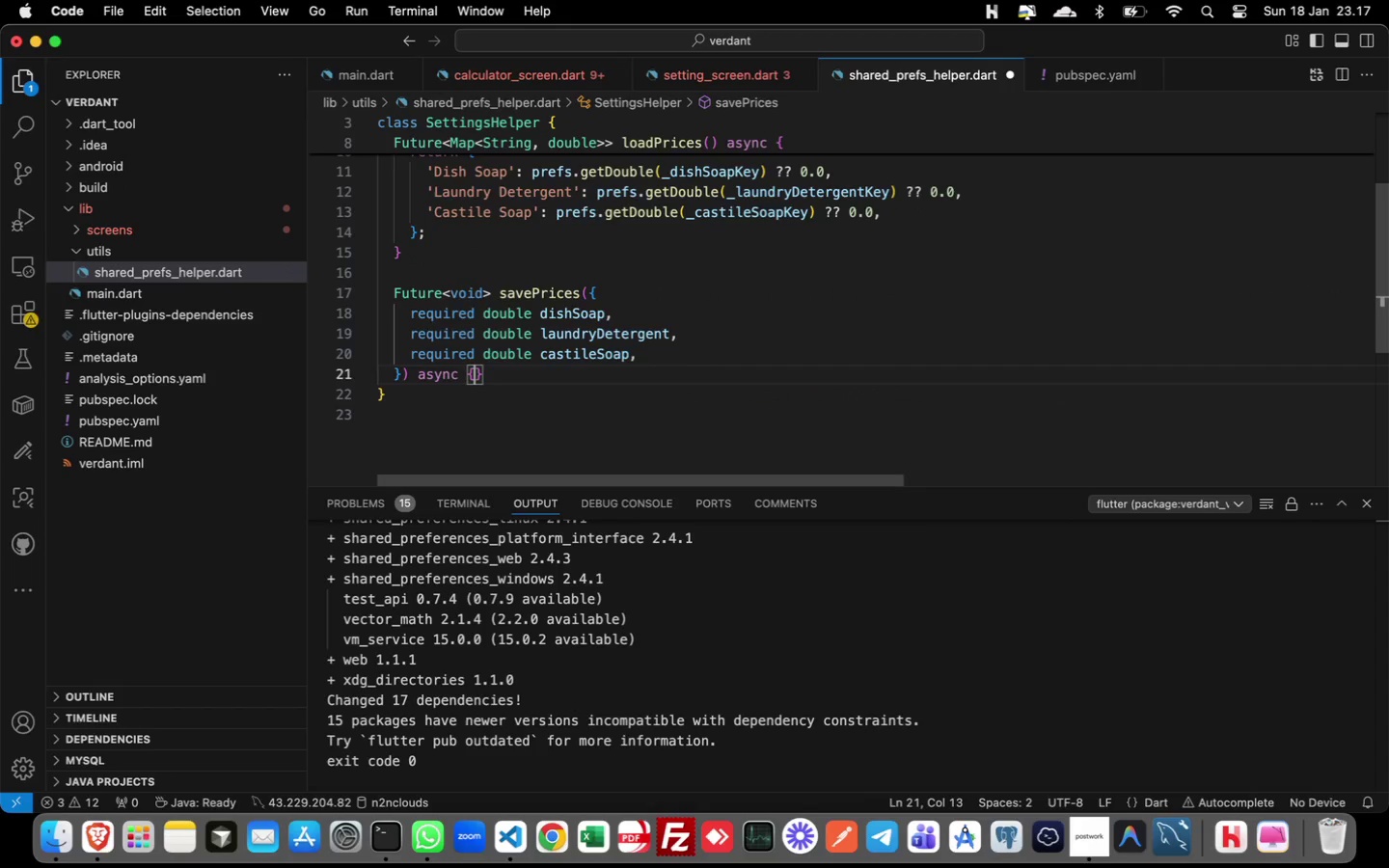 
key(Enter)
 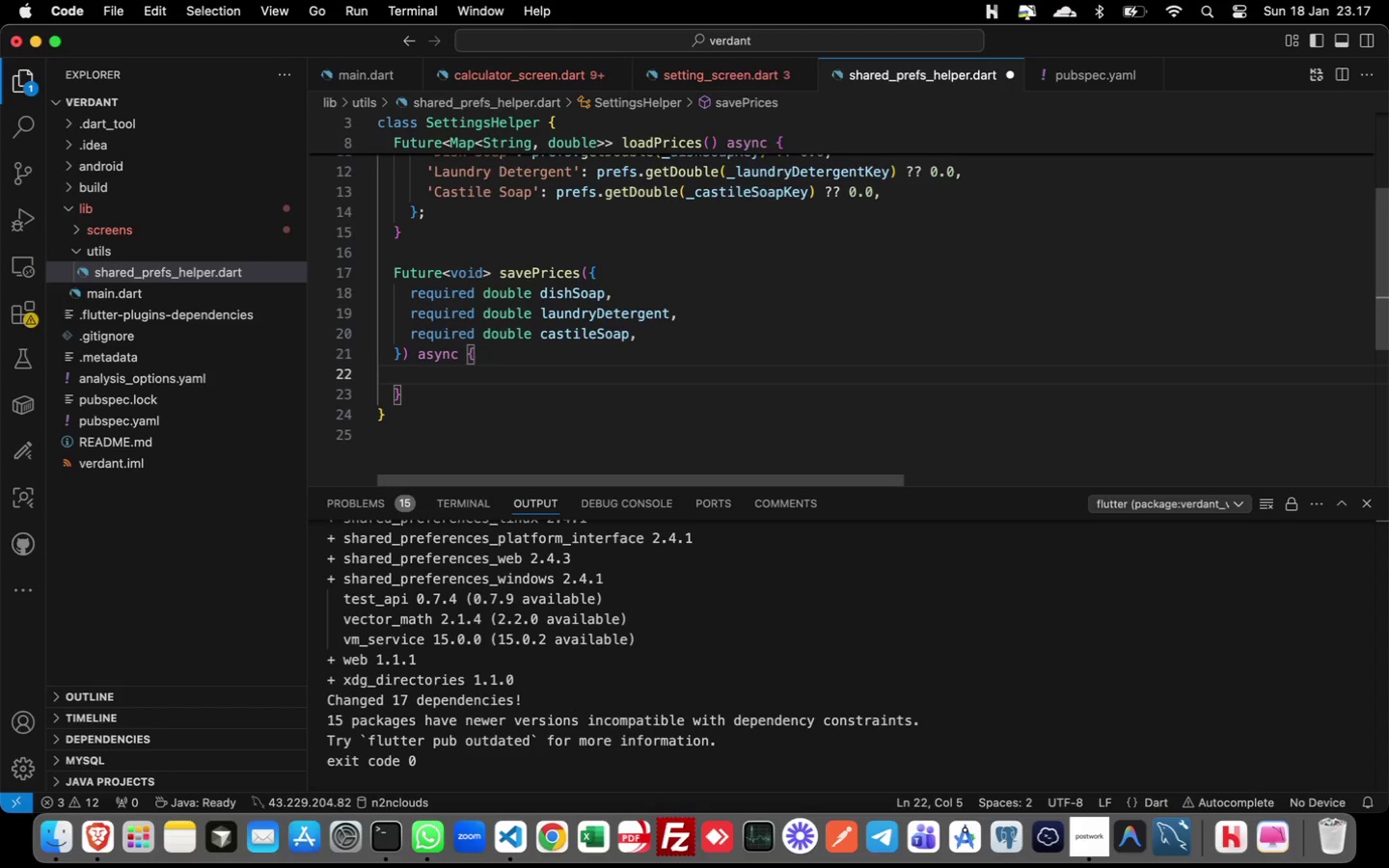 
type(final prefs = await)
 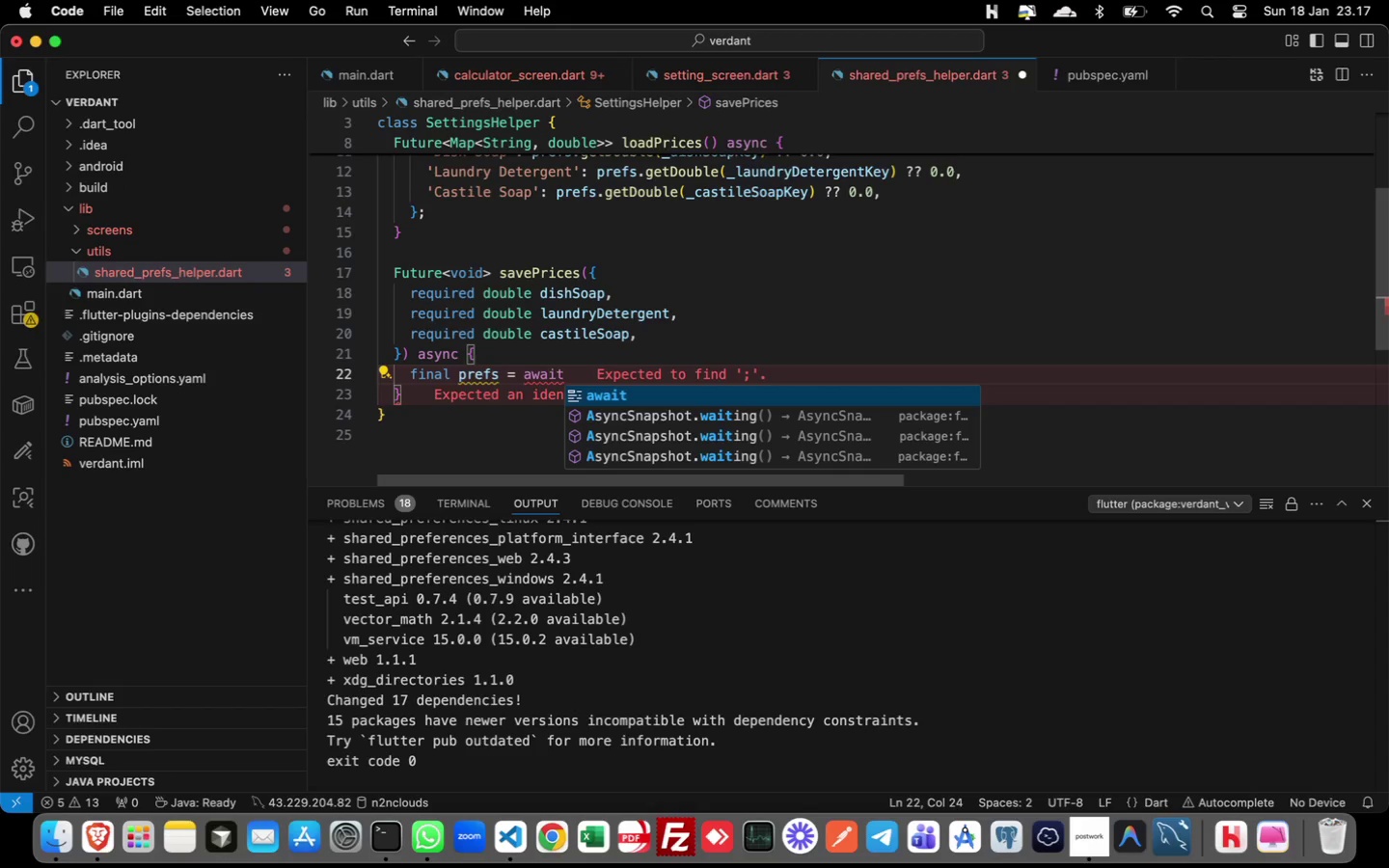 
key(Enter)
 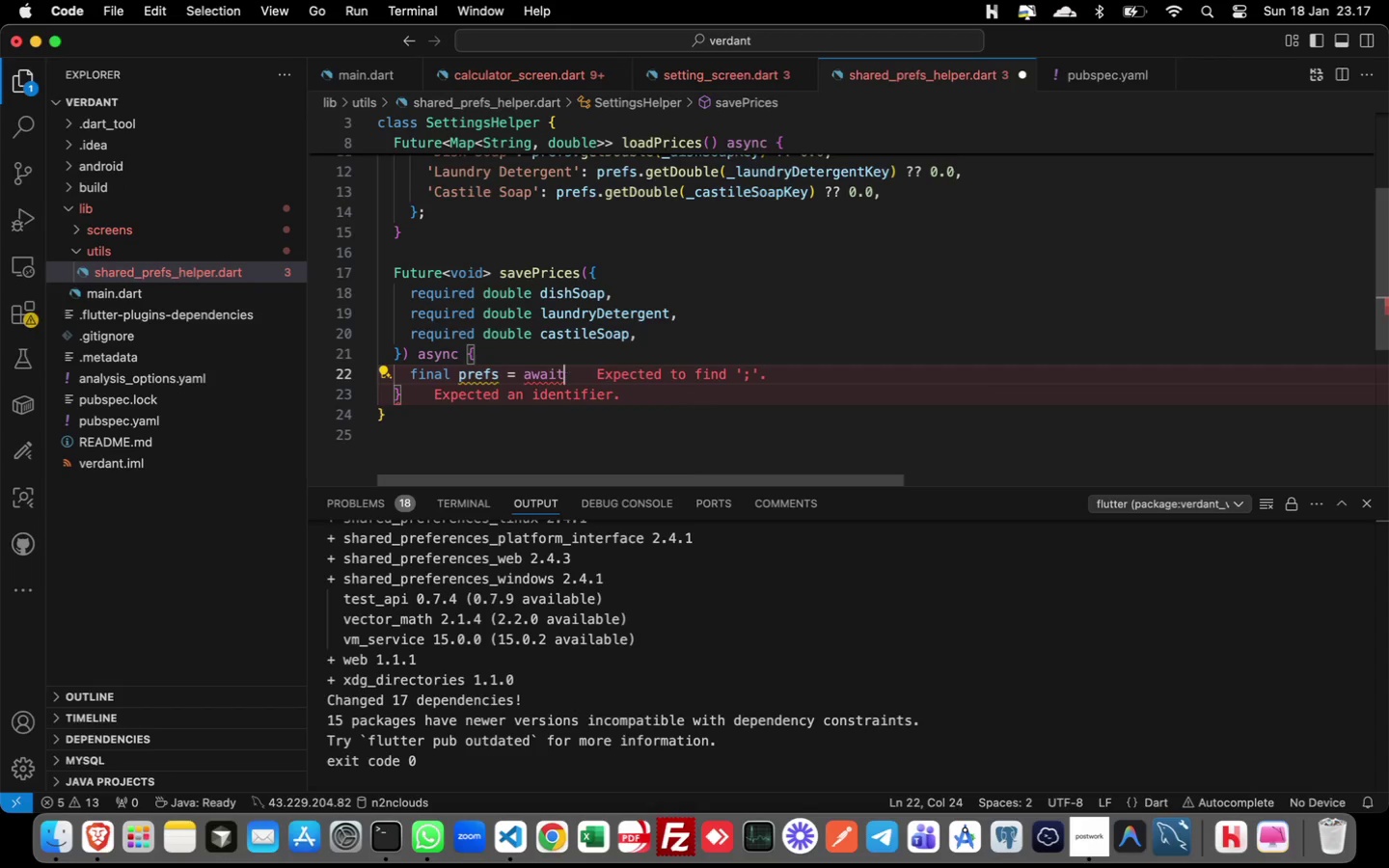 
type( Sh)
 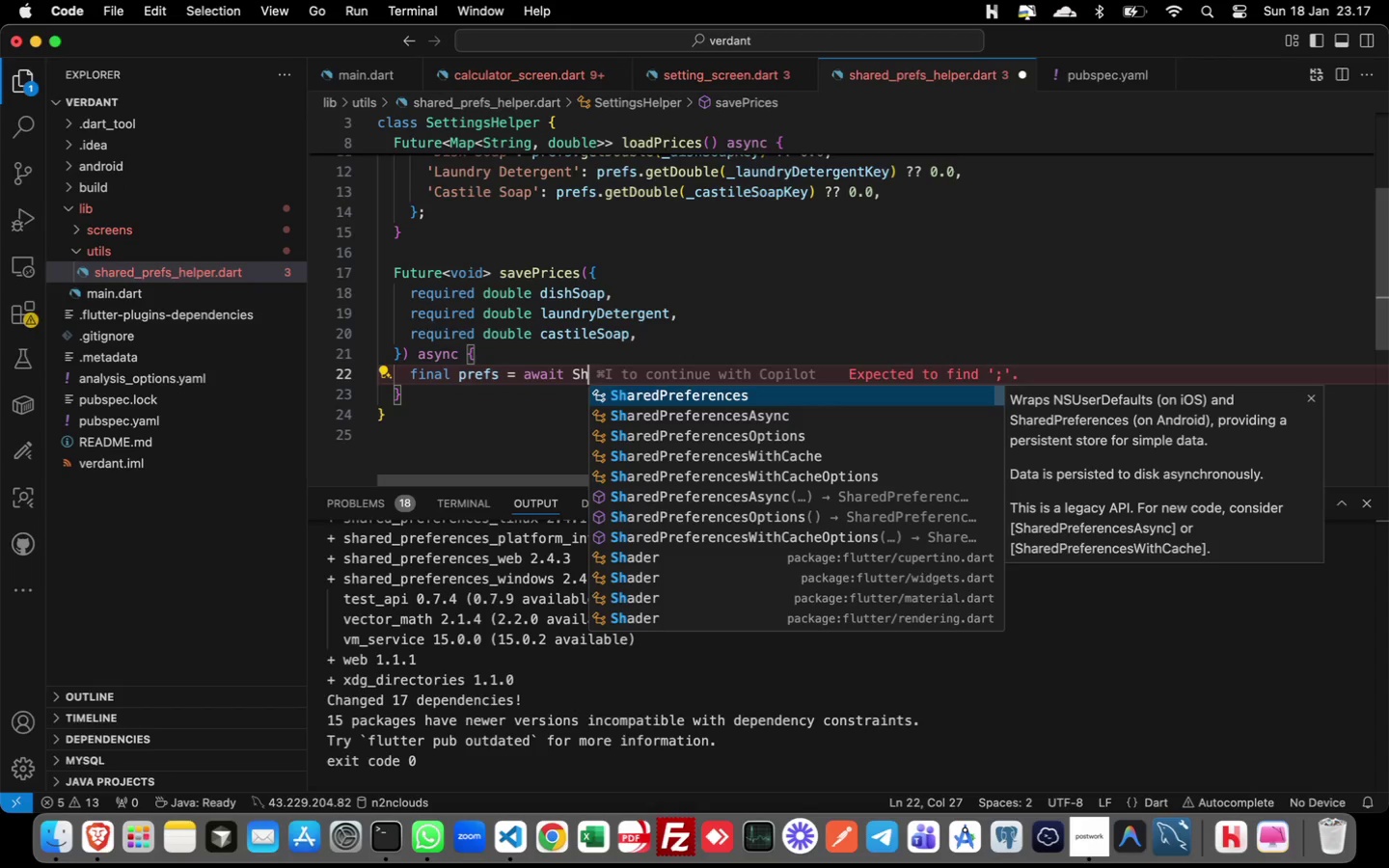 
key(Enter)
 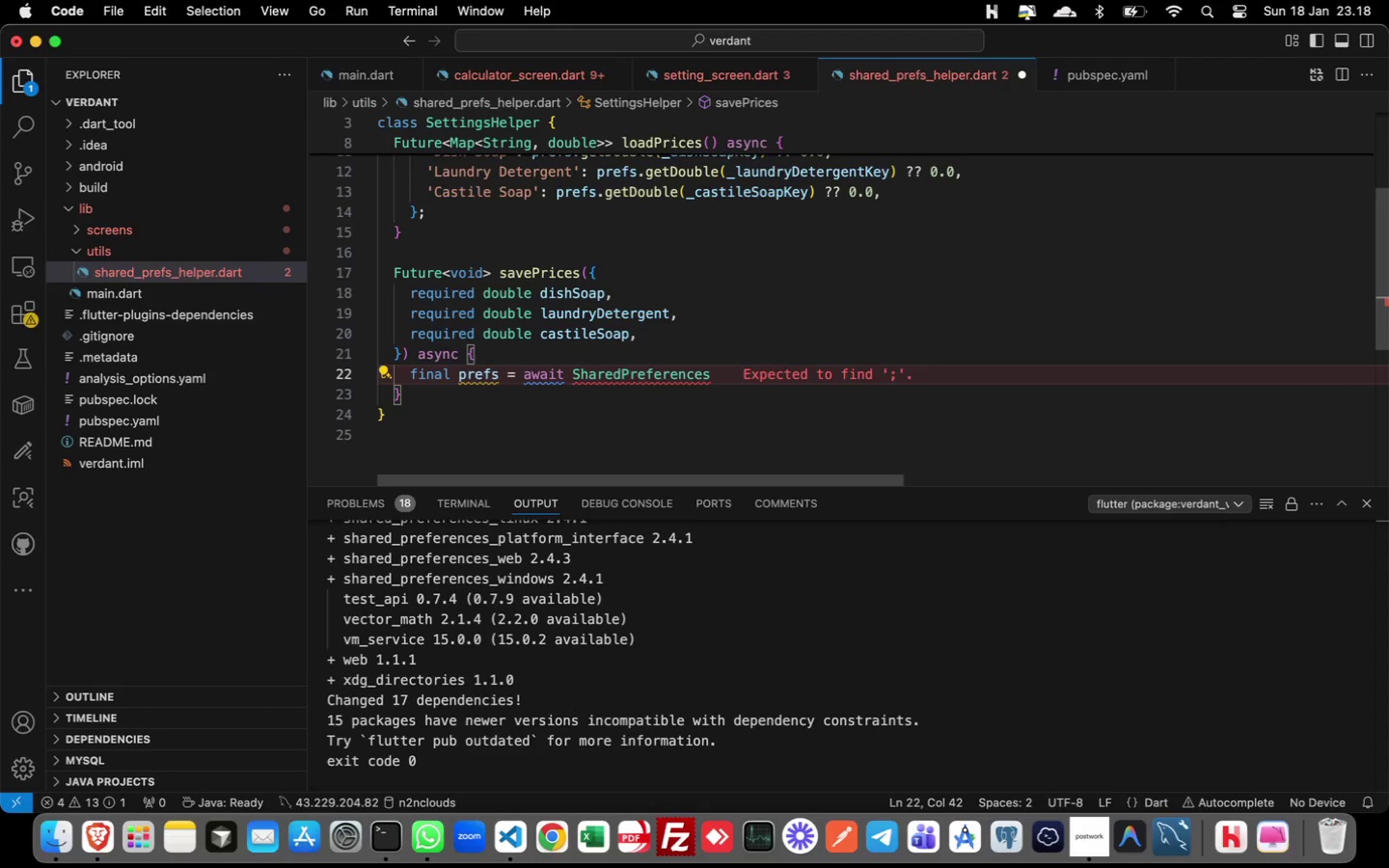 
type(.get)
 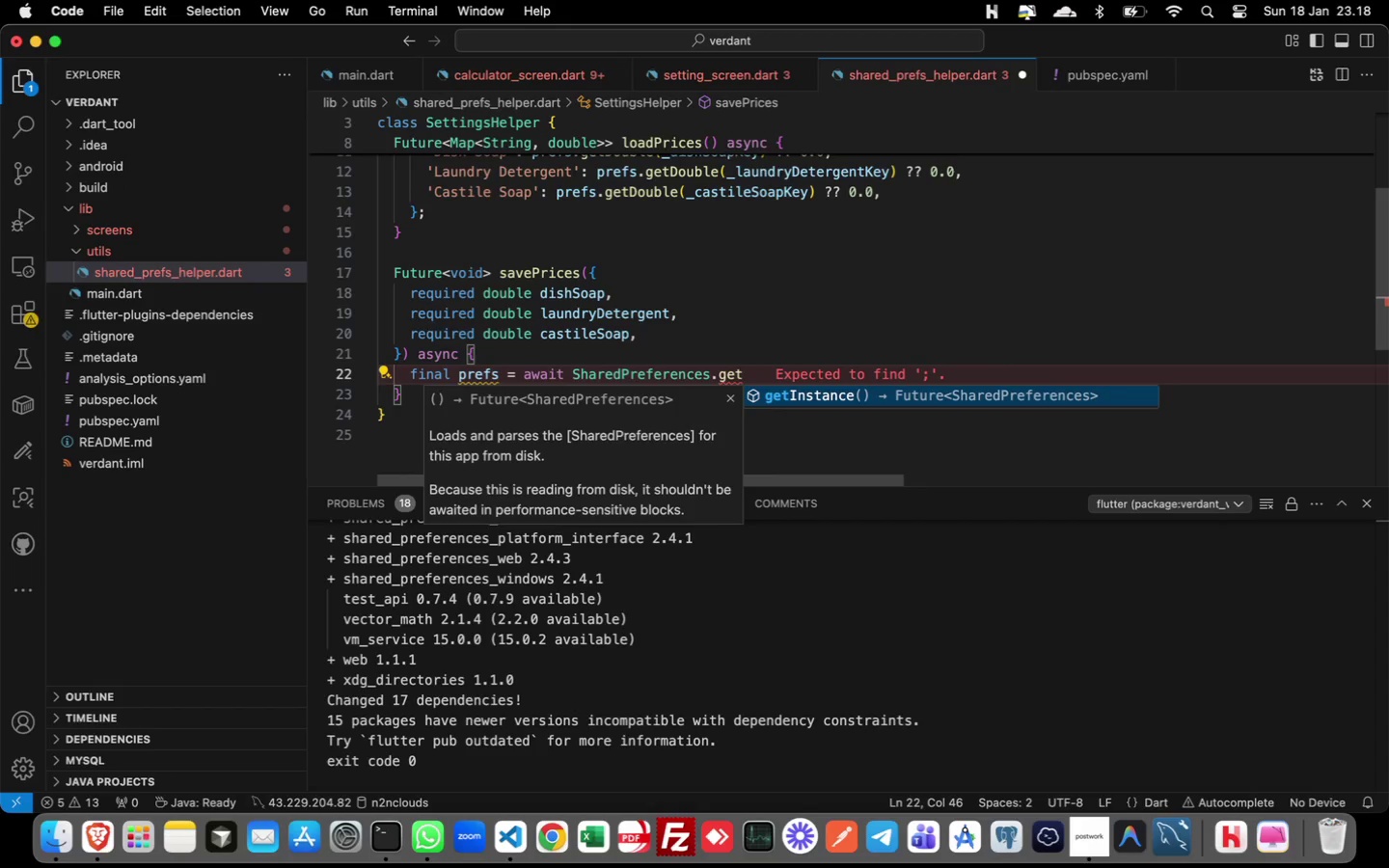 
key(Enter)
 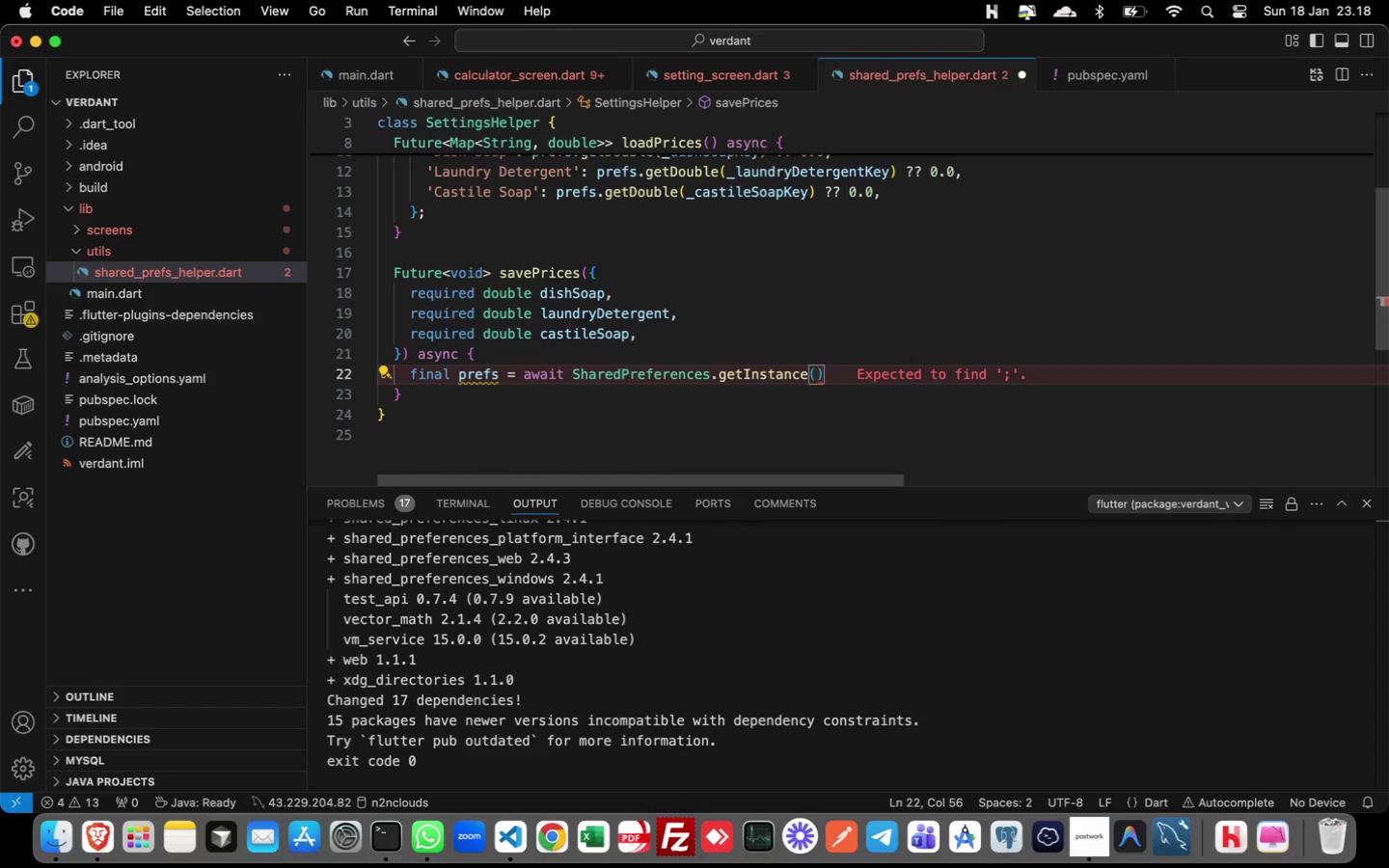 
key(Semicolon)
 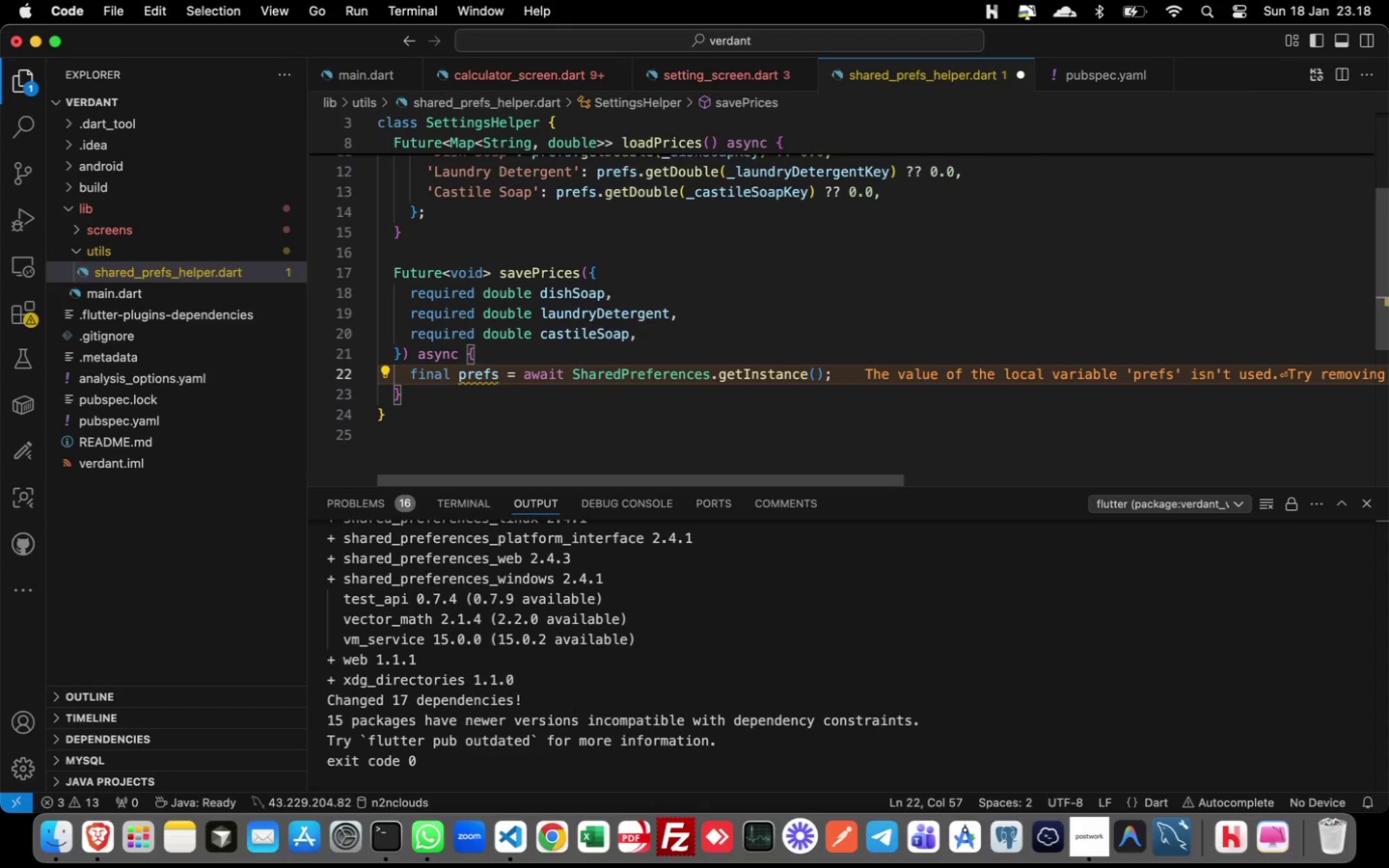 
key(Enter)
 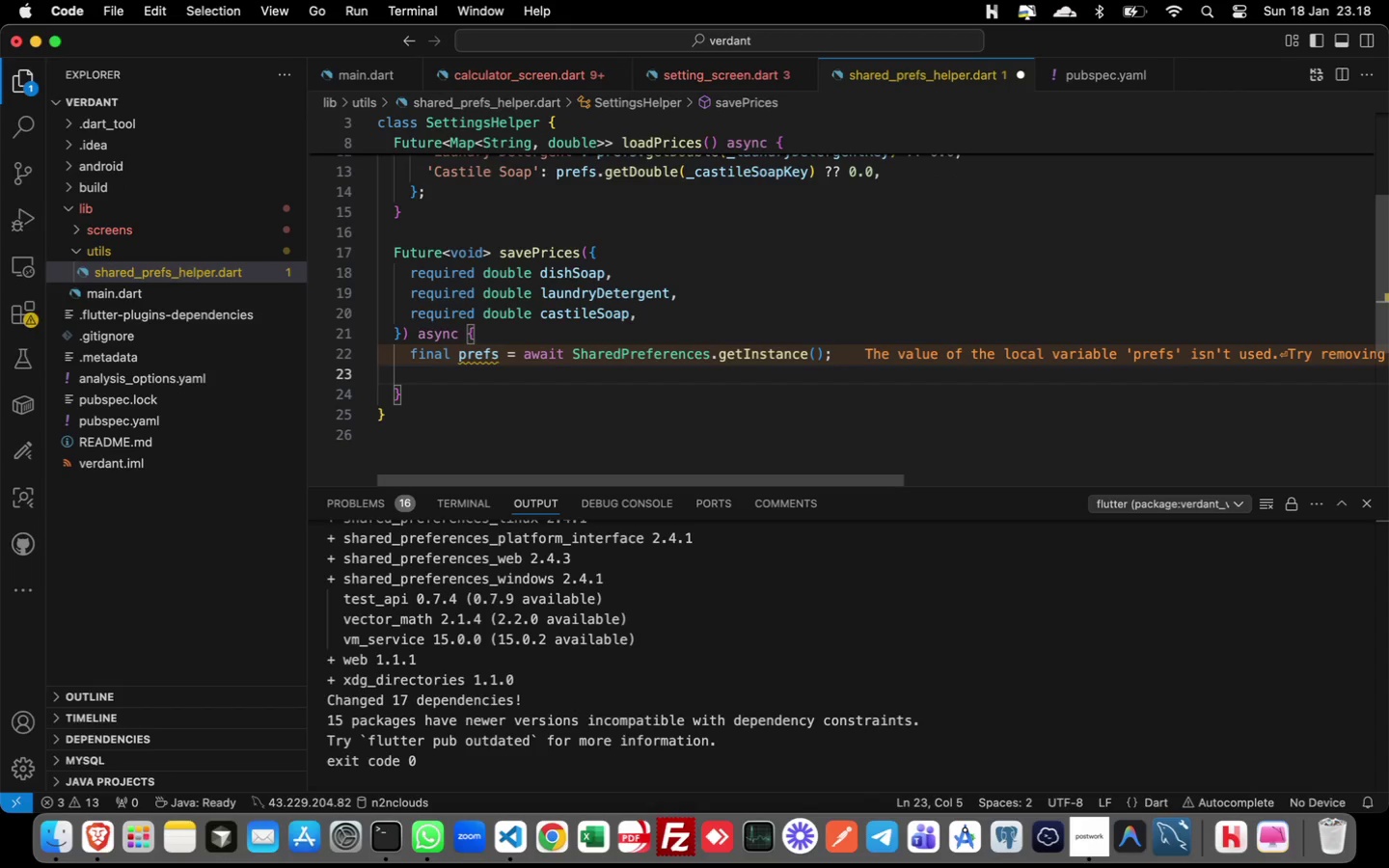 
type(await prefs.setDouble(_dish)
 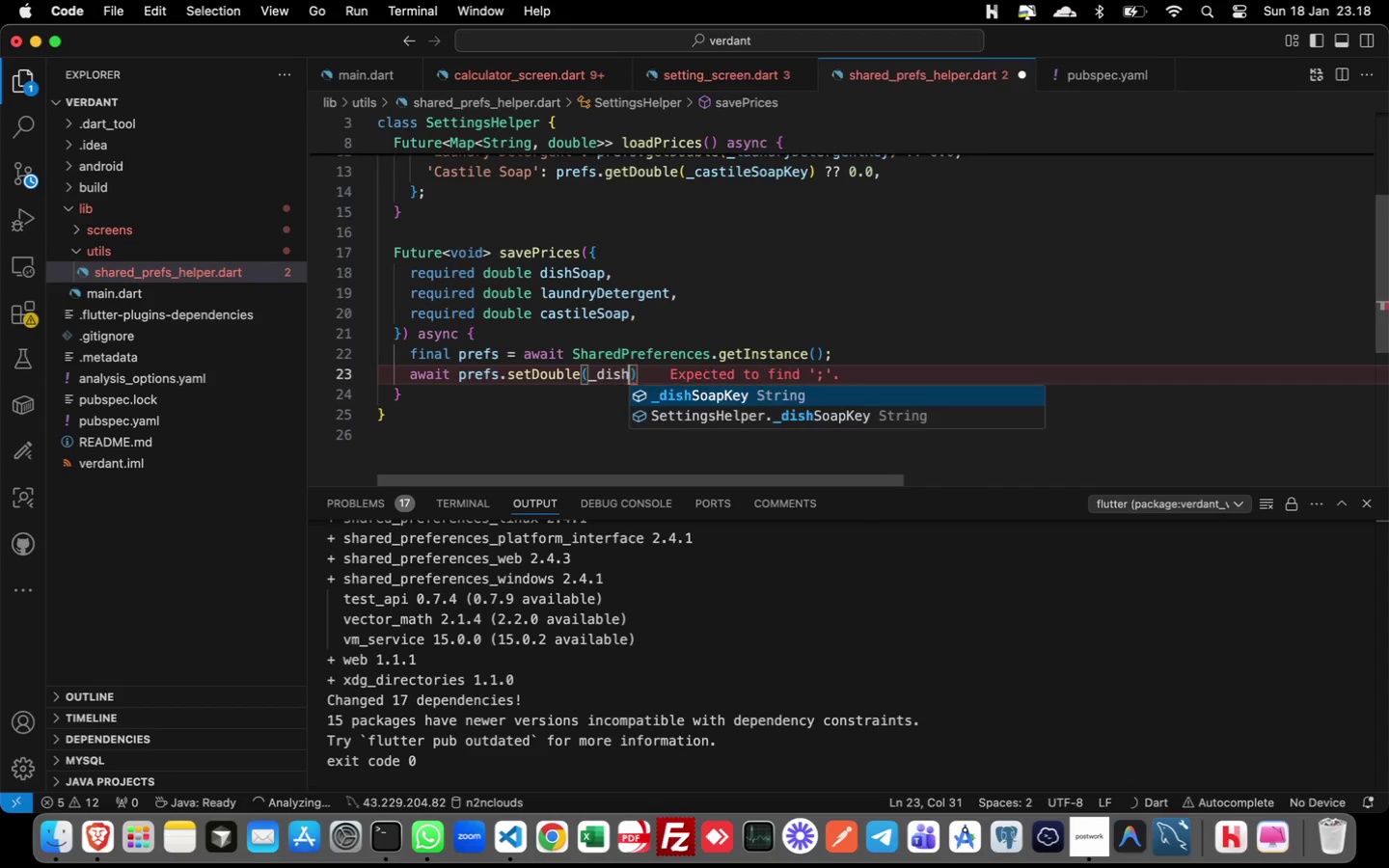 
key(Enter)
 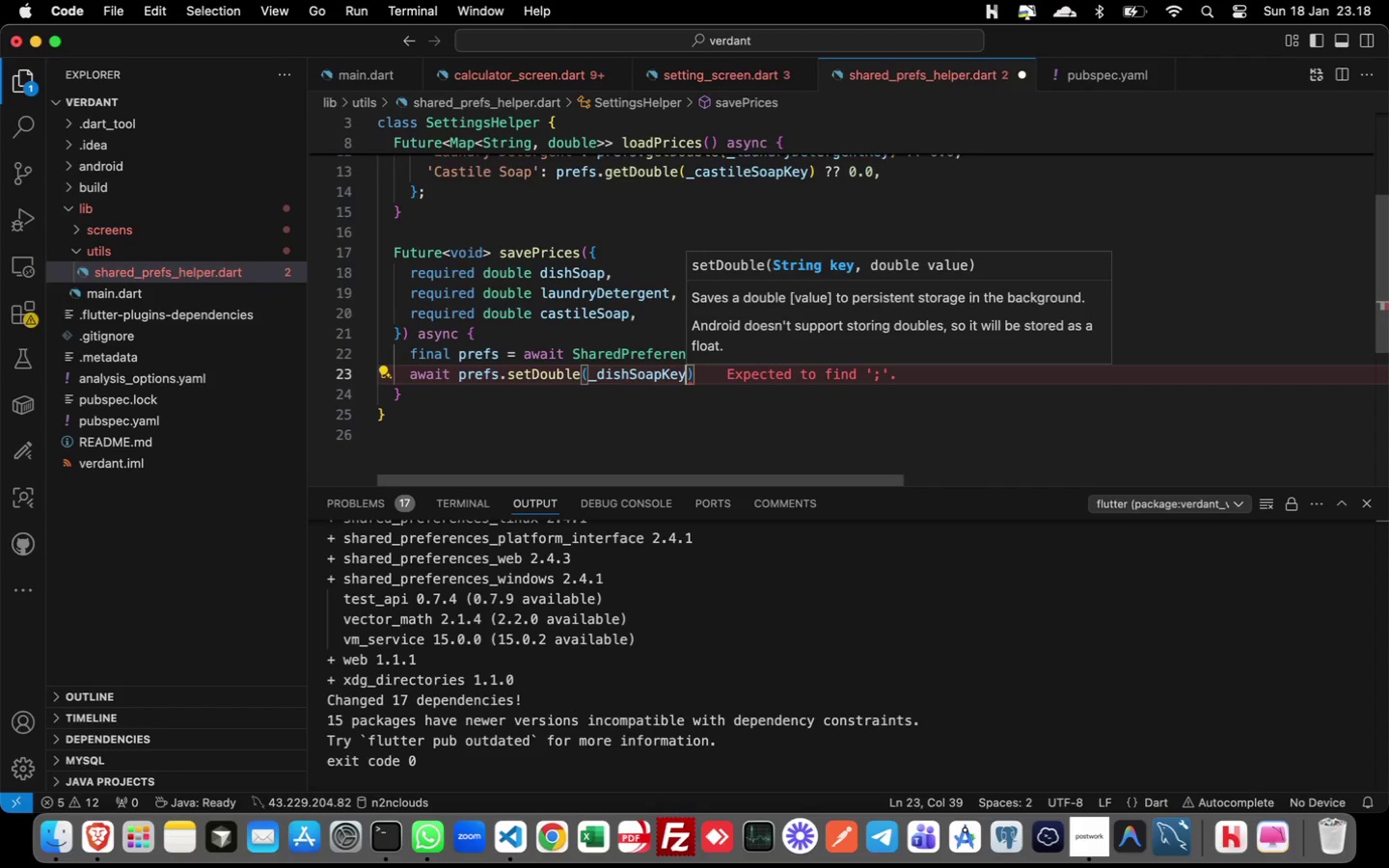 
type(, dish)
 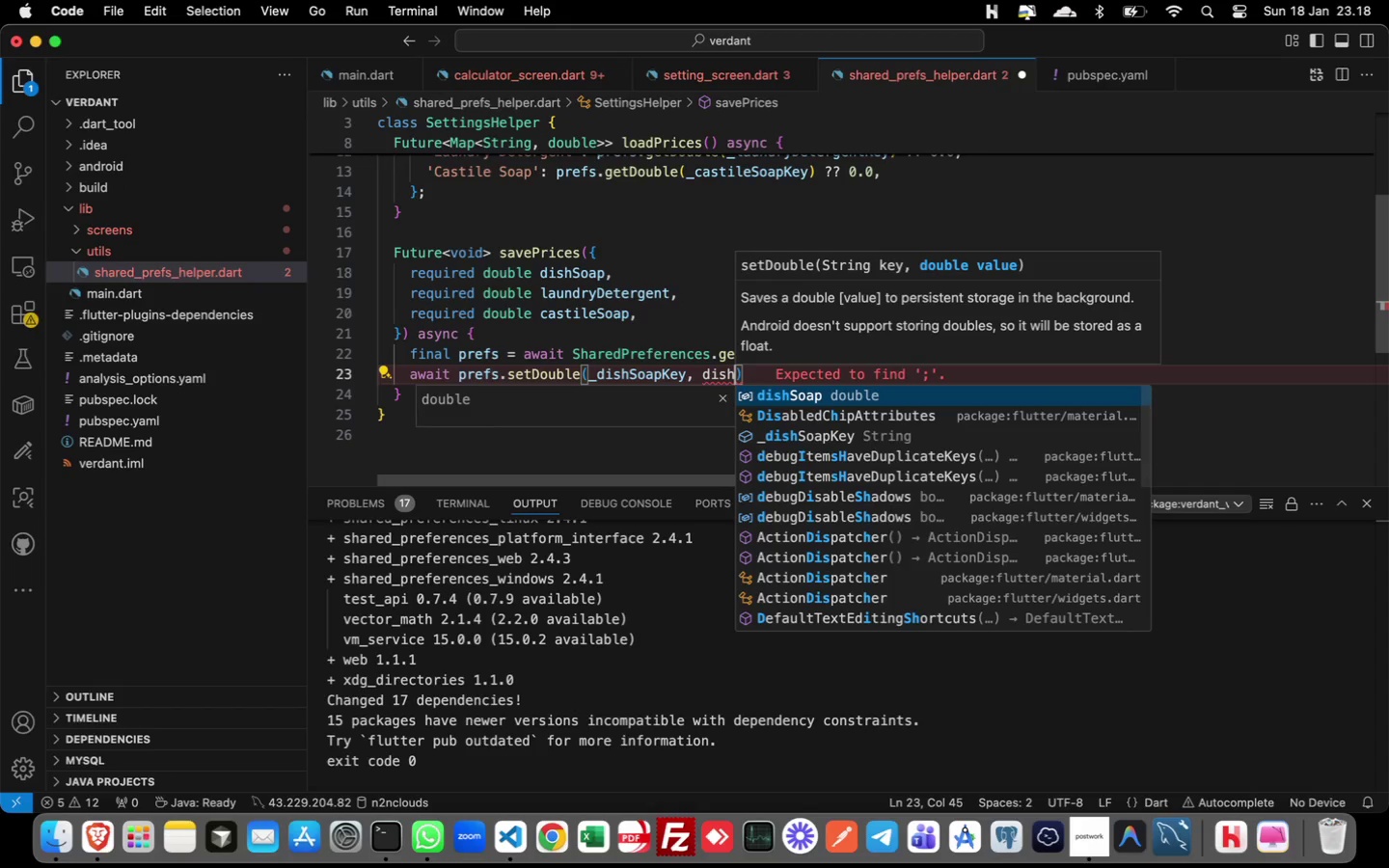 
key(Enter)
 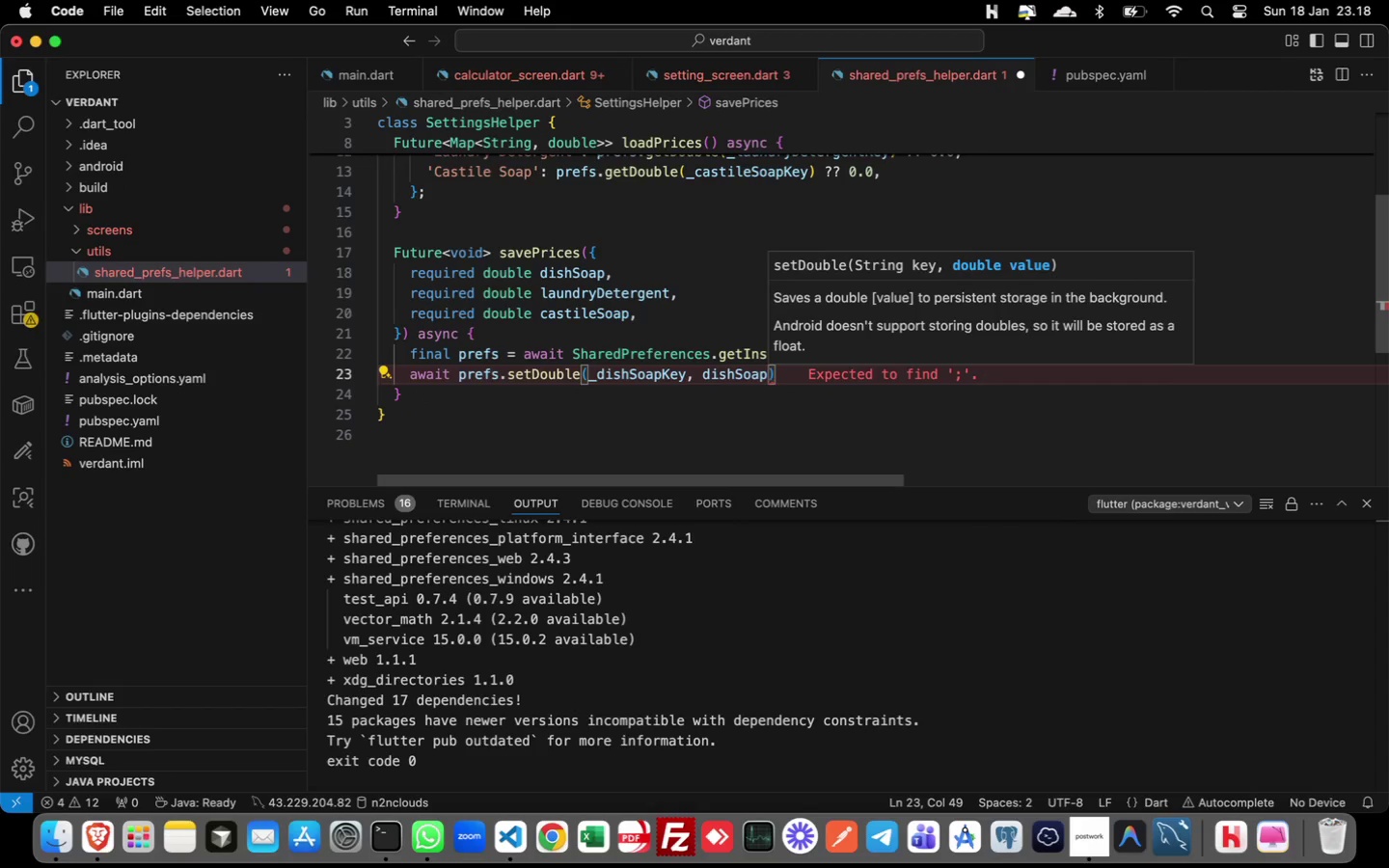 
key(ArrowRight)
 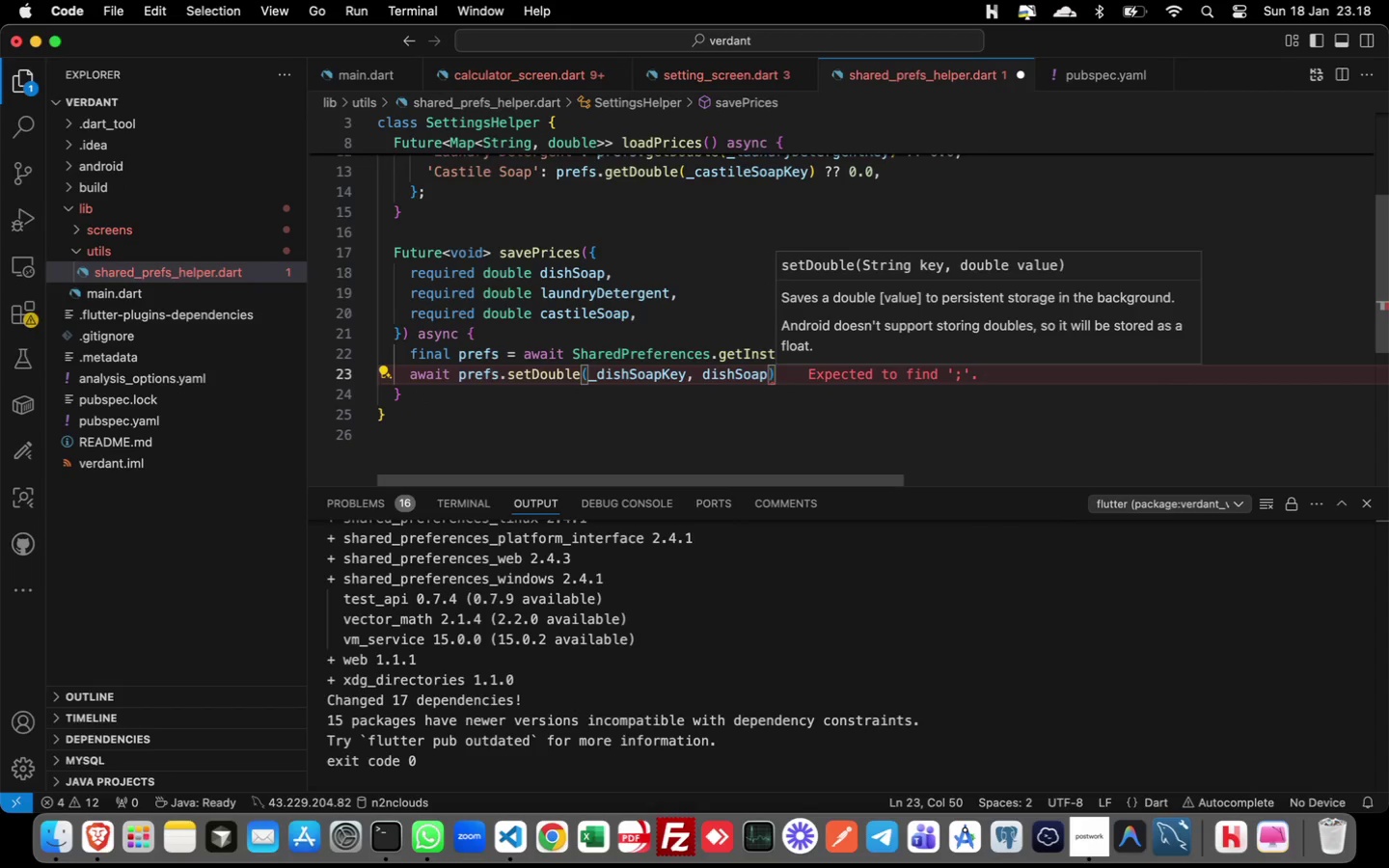 
key(Semicolon)
 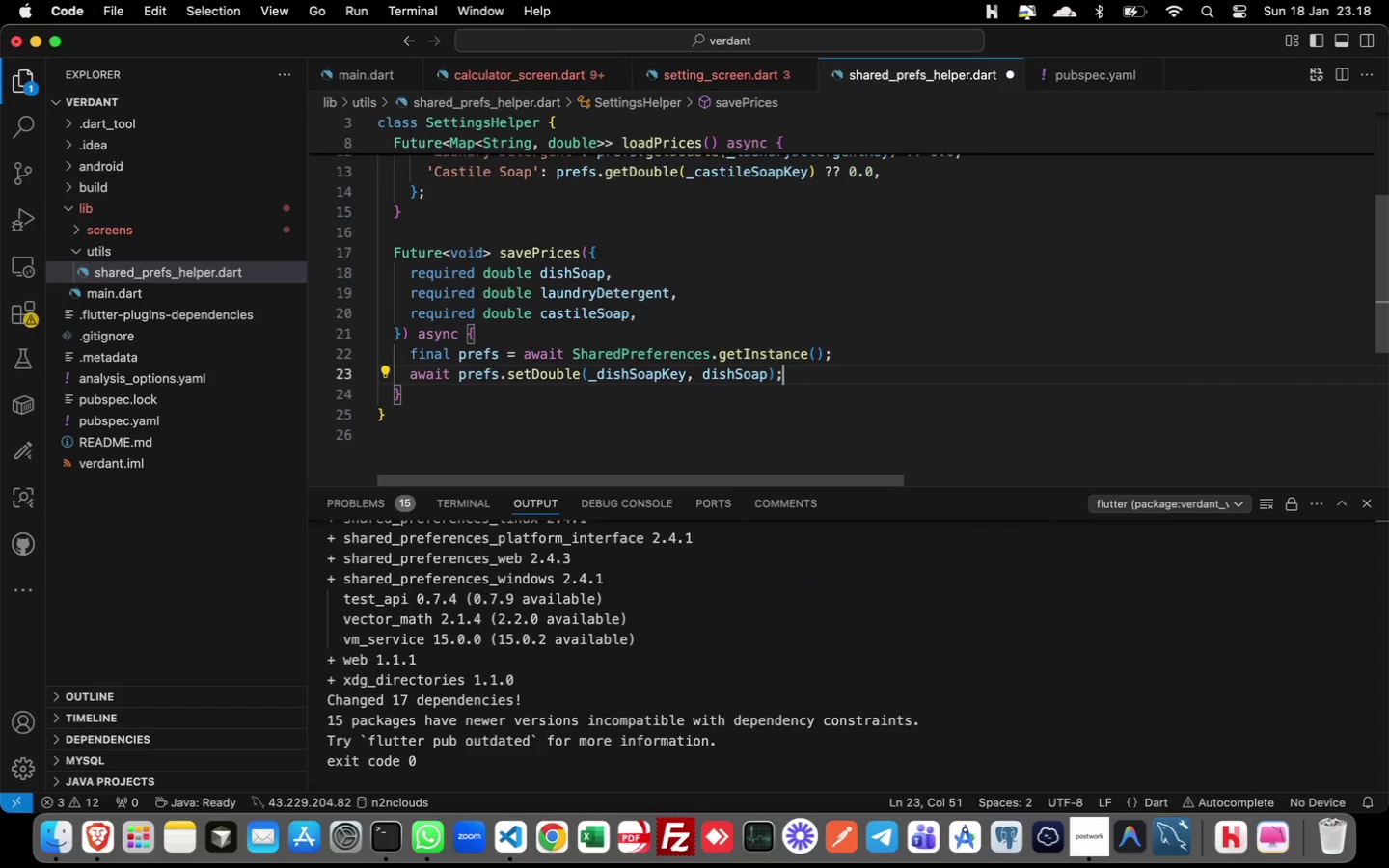 
key(Enter)
 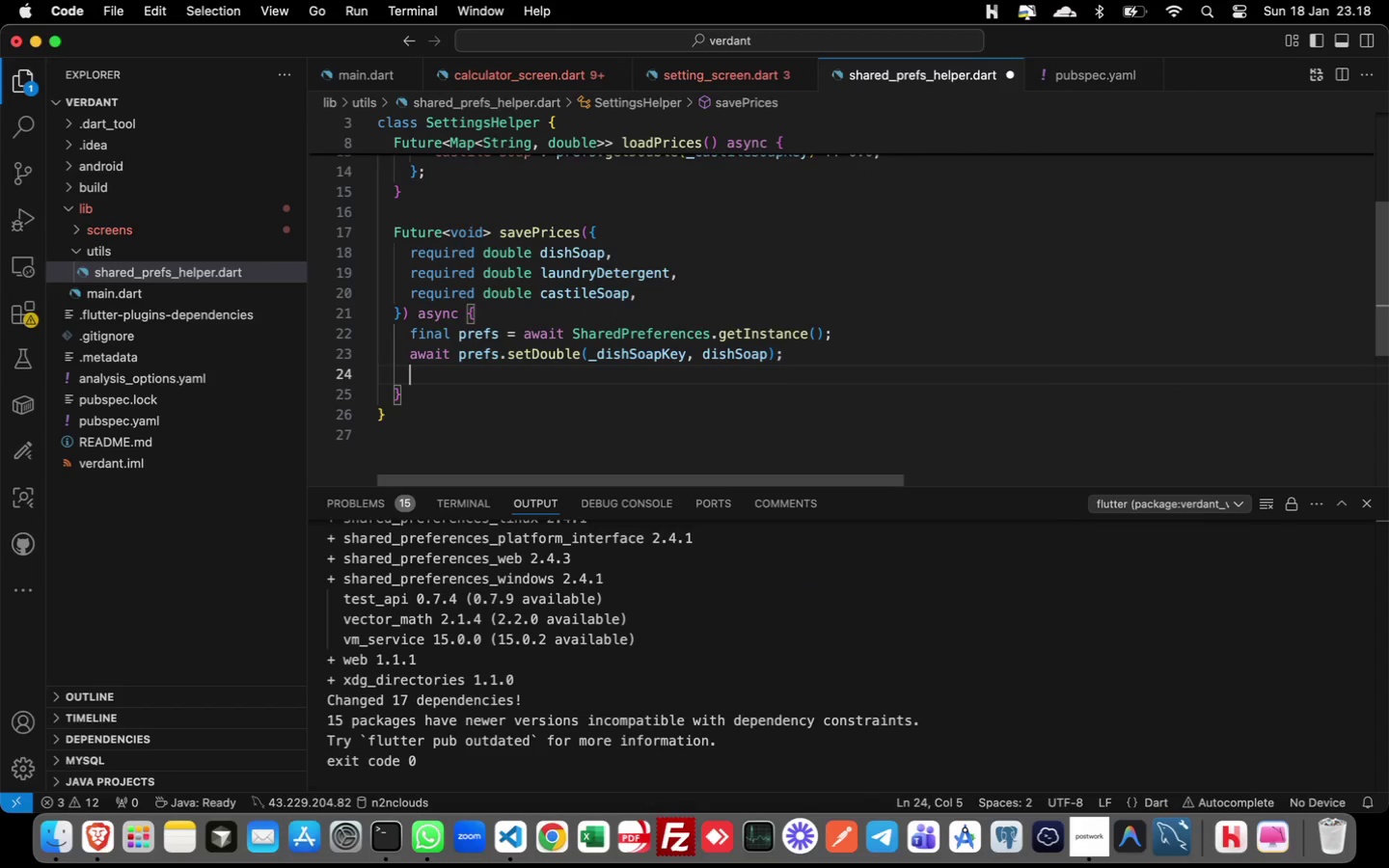 
key(A)
 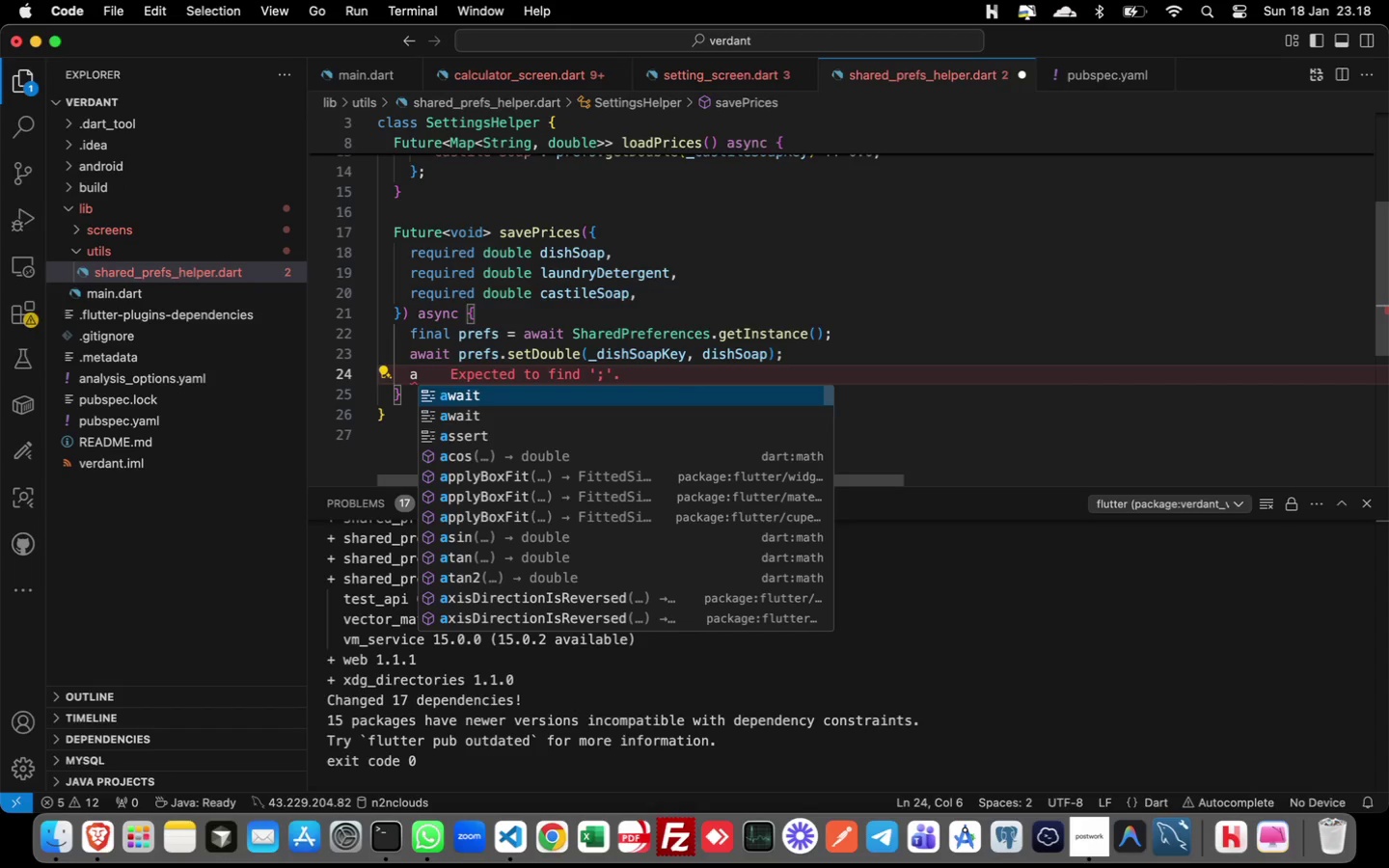 
key(Enter)
 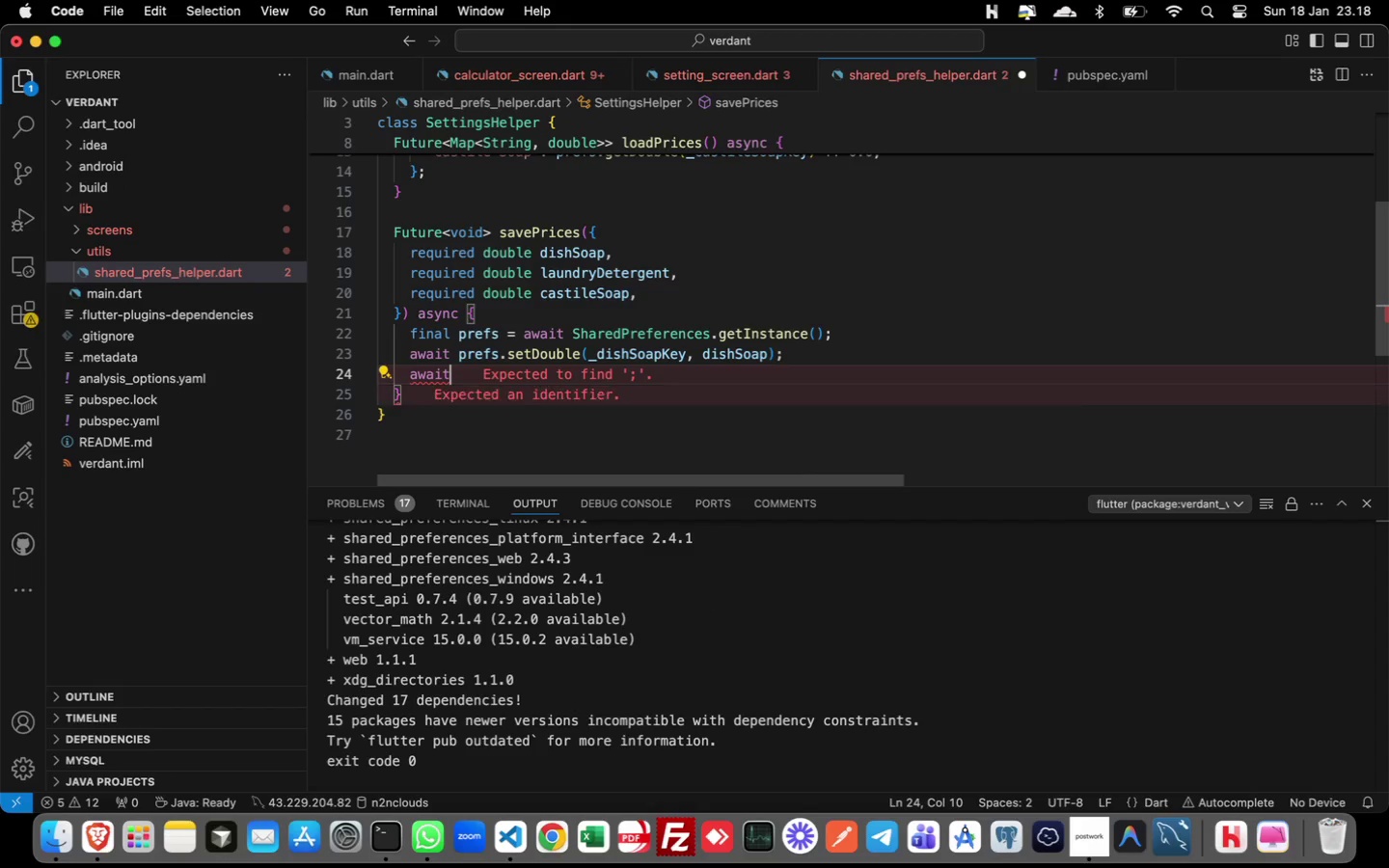 
type( prefs.setDouble(_laund)
 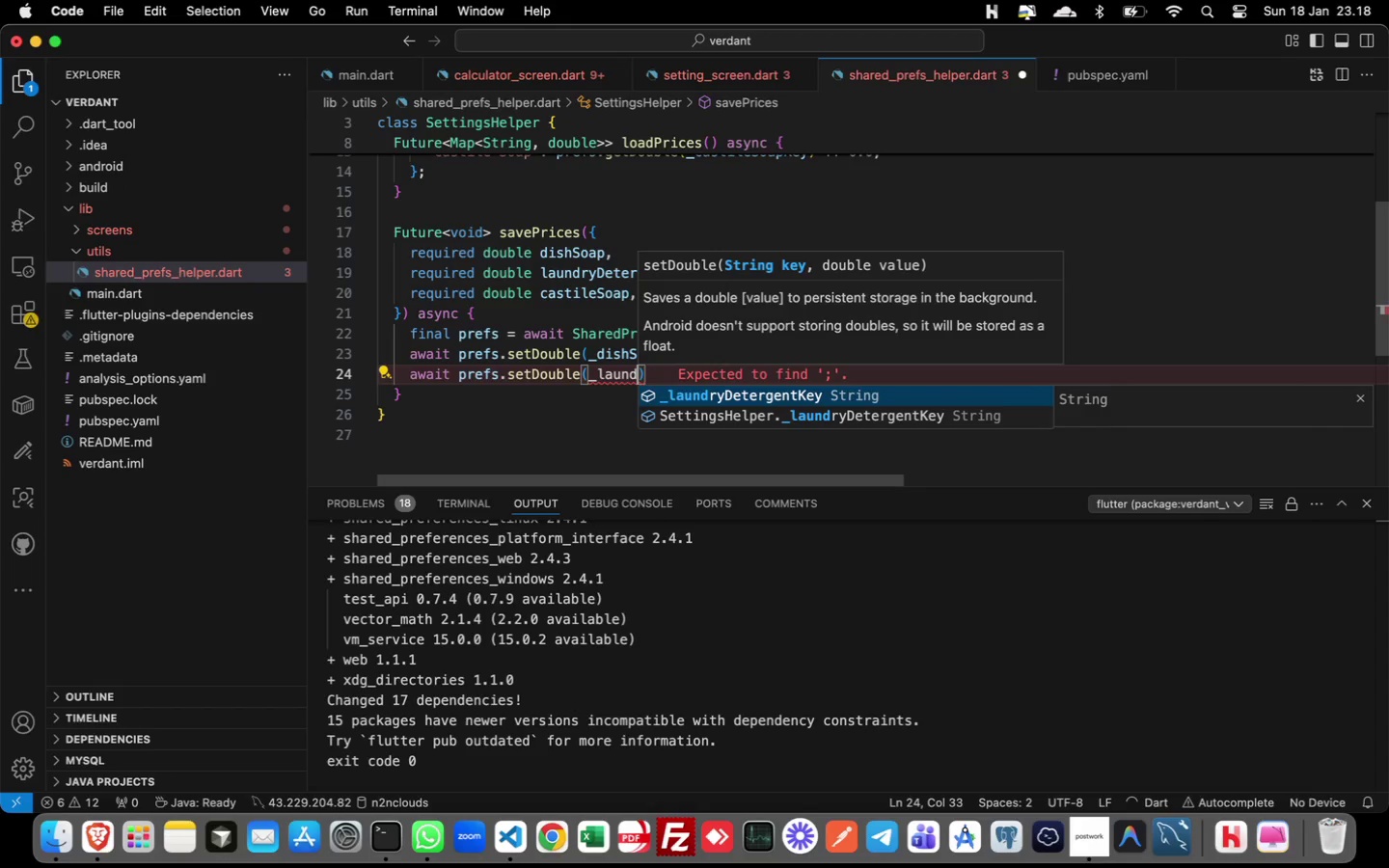 
key(Enter)
 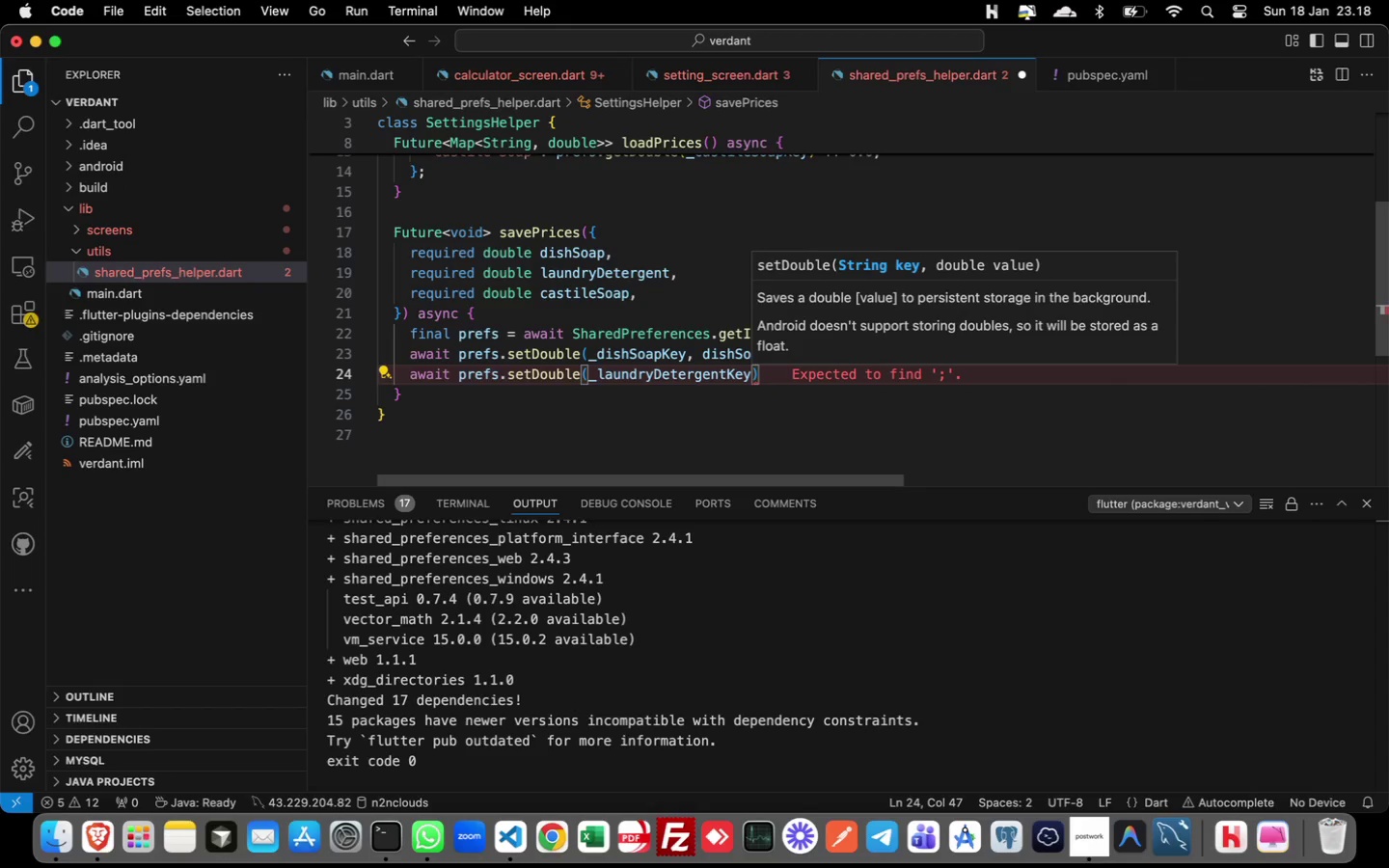 
type(, laund)
 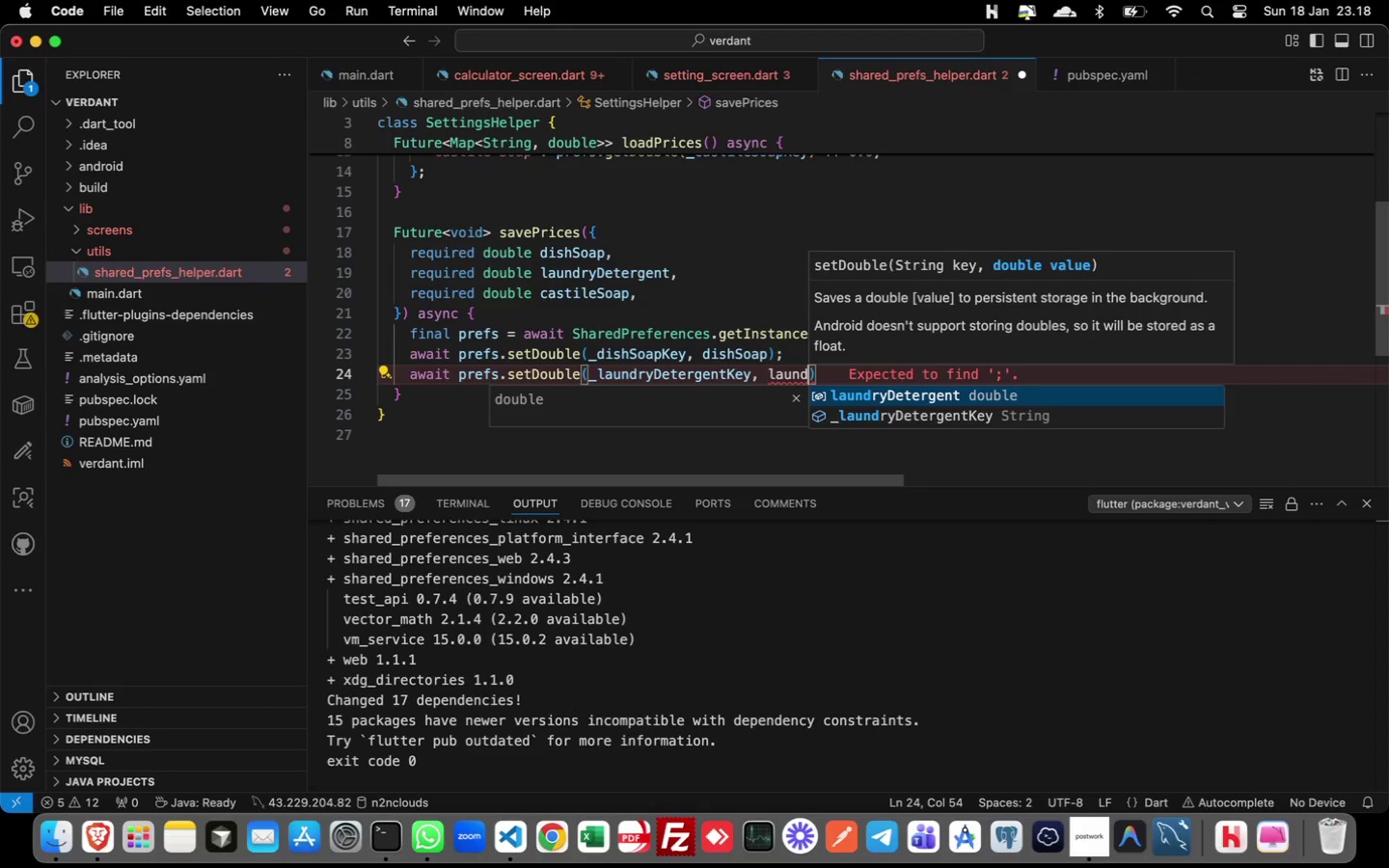 
key(Enter)
 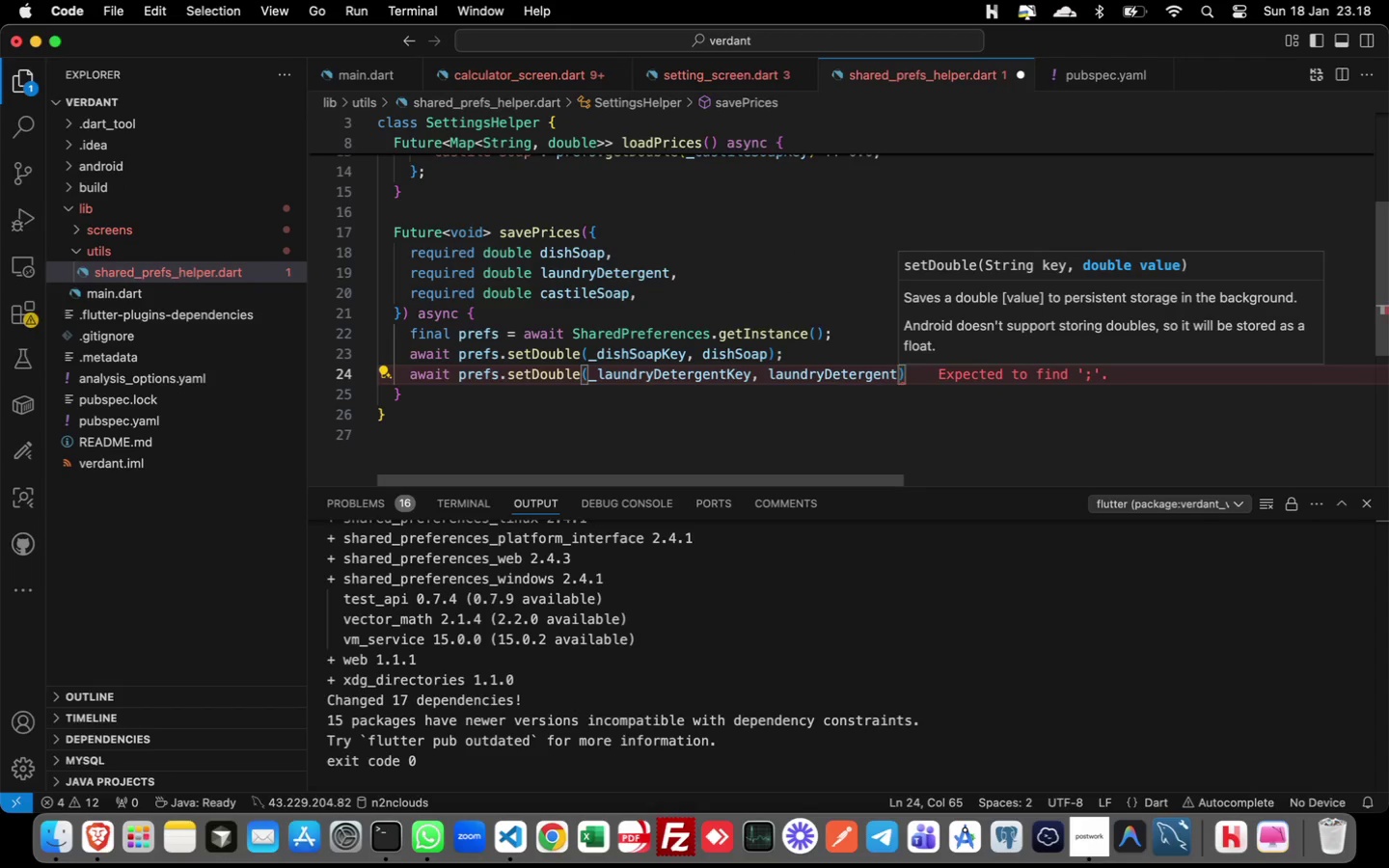 
key(ArrowRight)
 